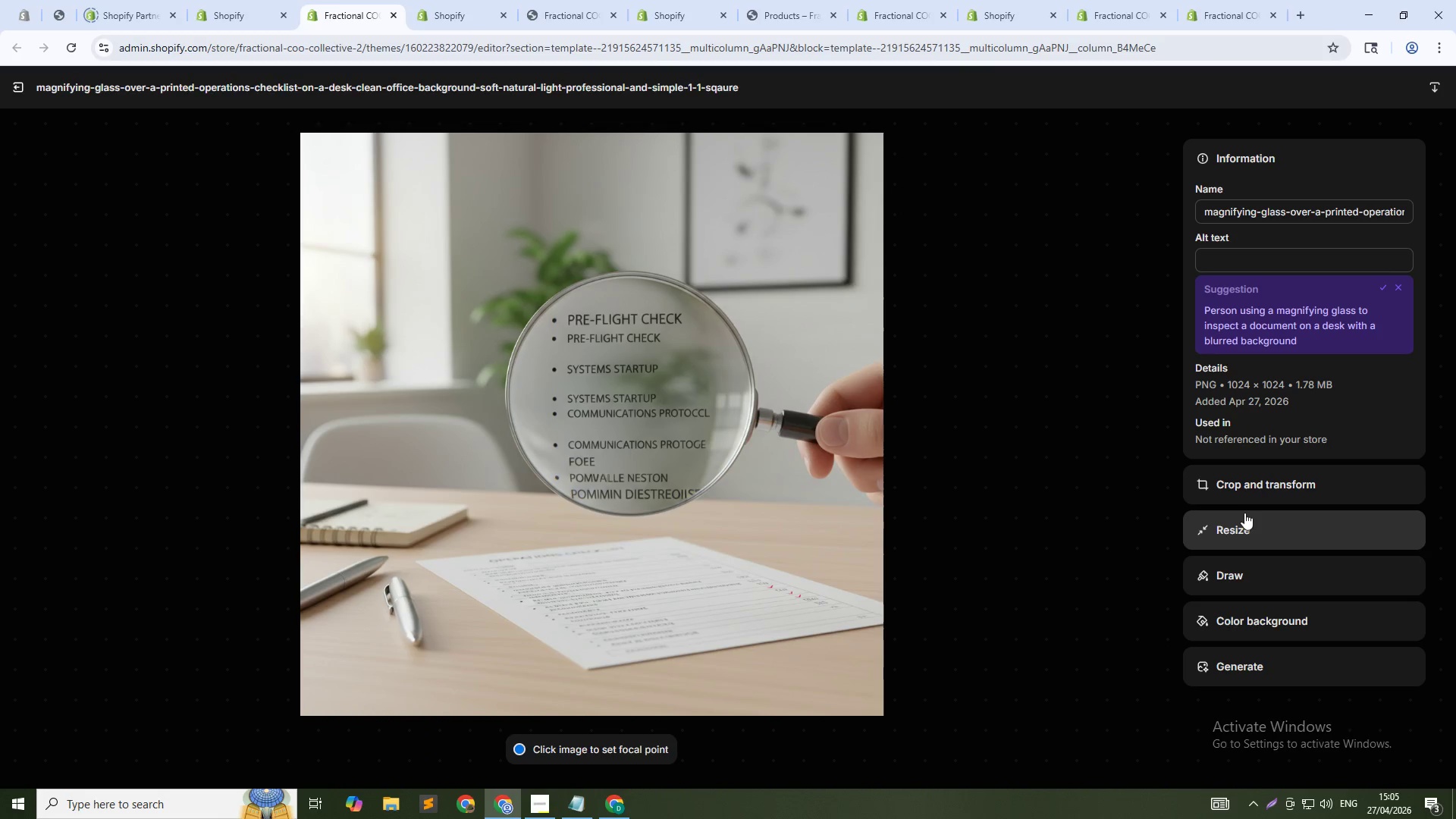 
wait(10.73)
 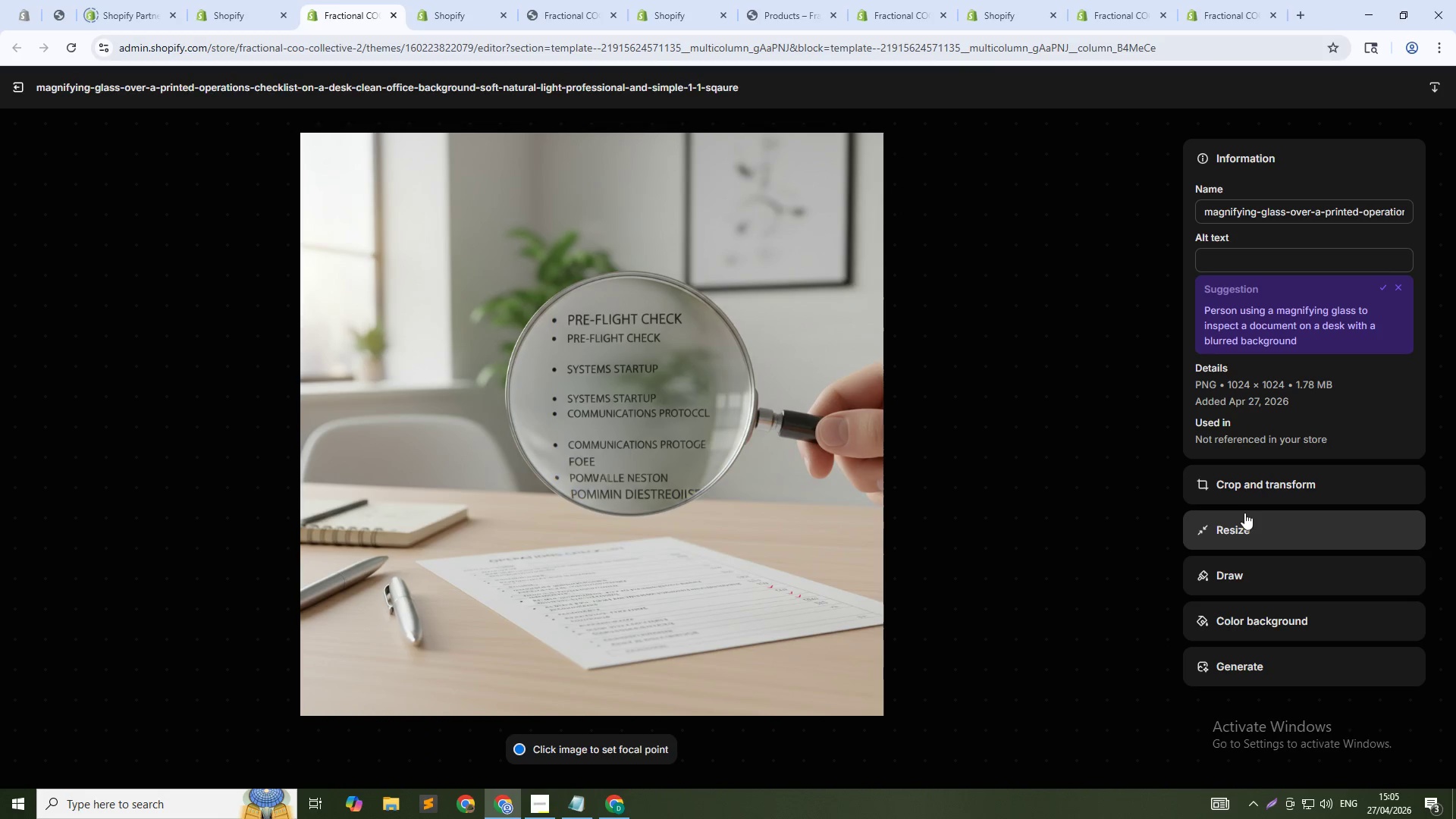 
left_click([1249, 287])
 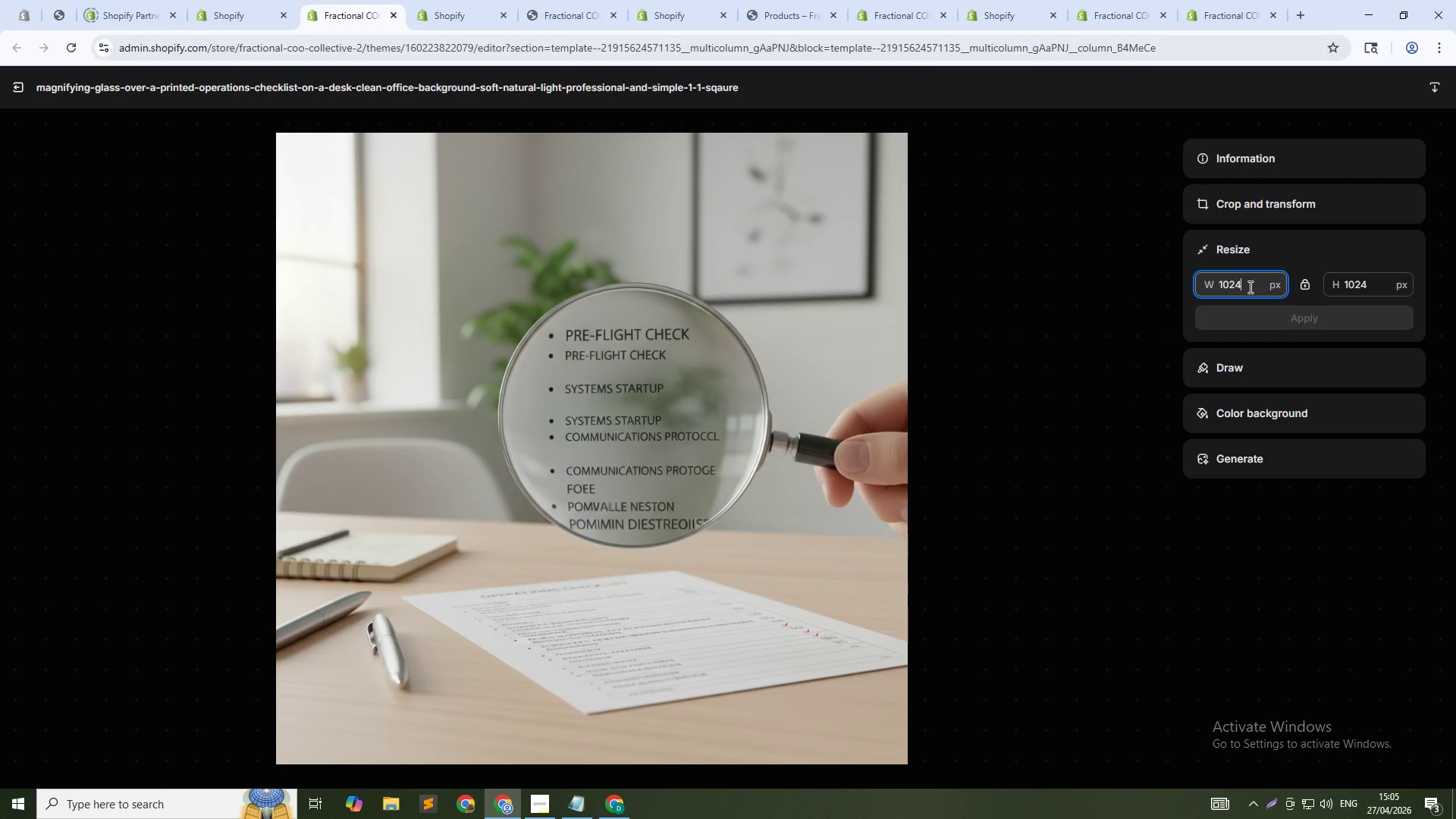 
left_click([1249, 287])
 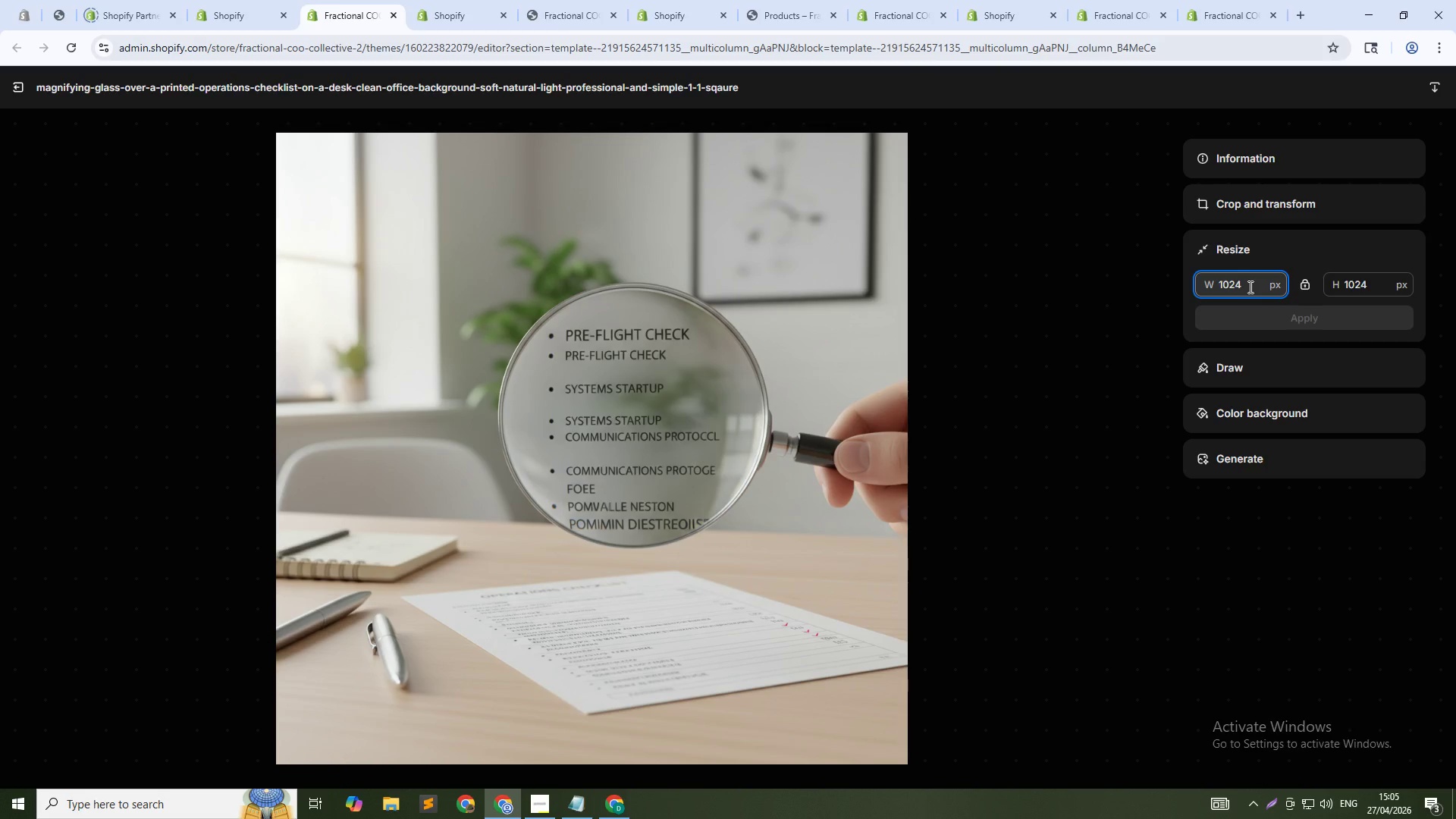 
double_click([1249, 287])
 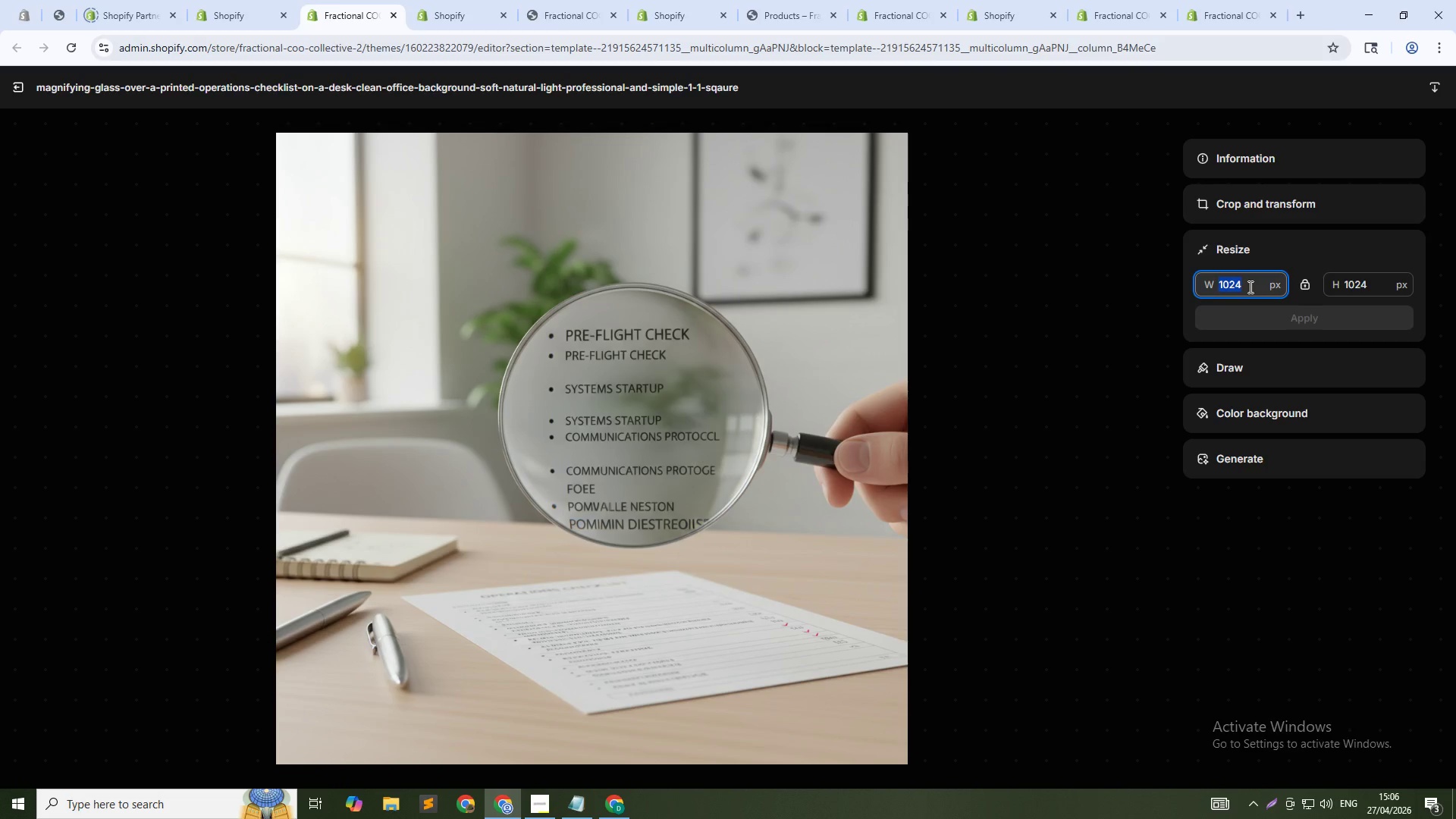 
key(Numpad5)
 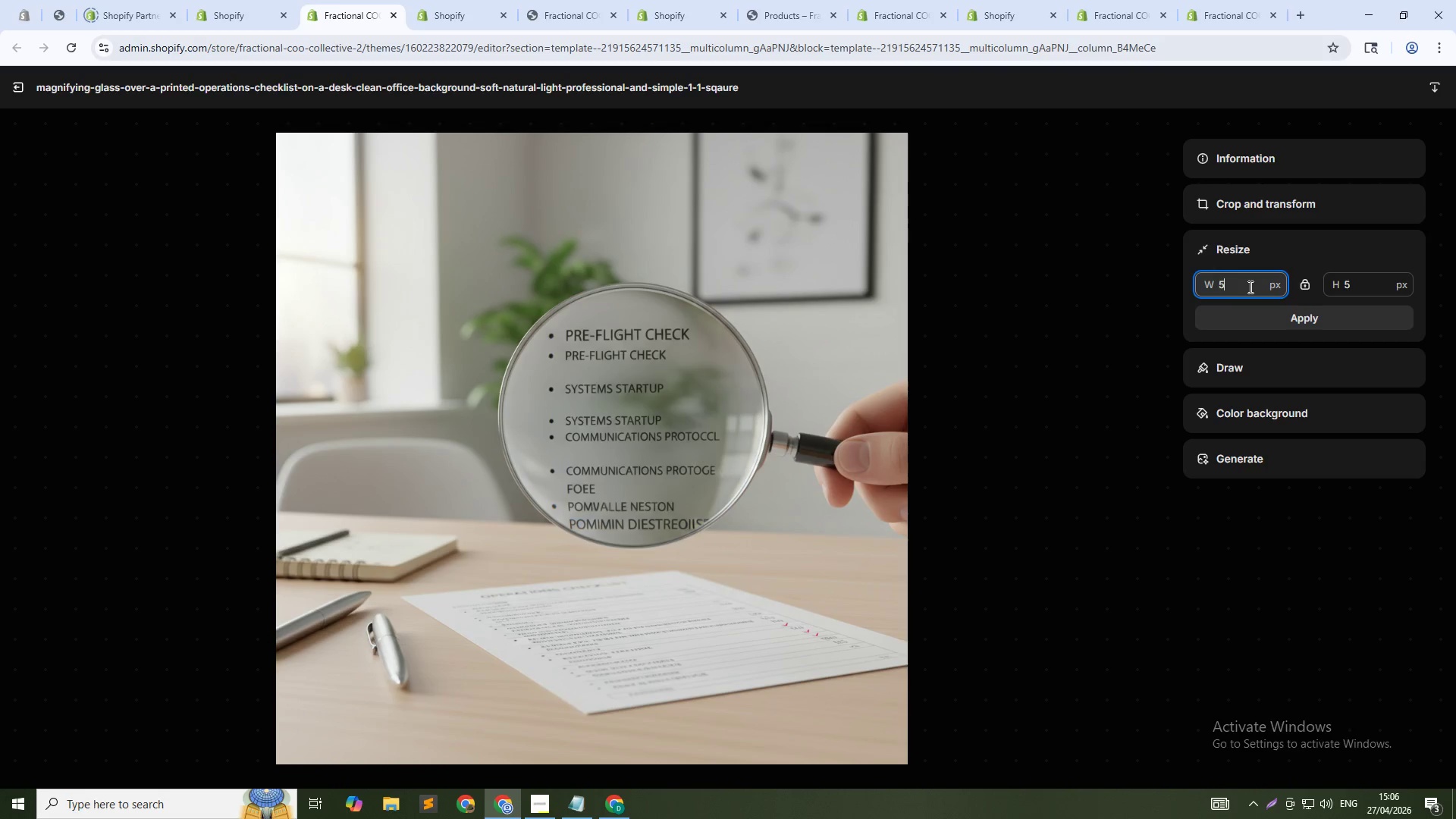 
key(Numpad0)
 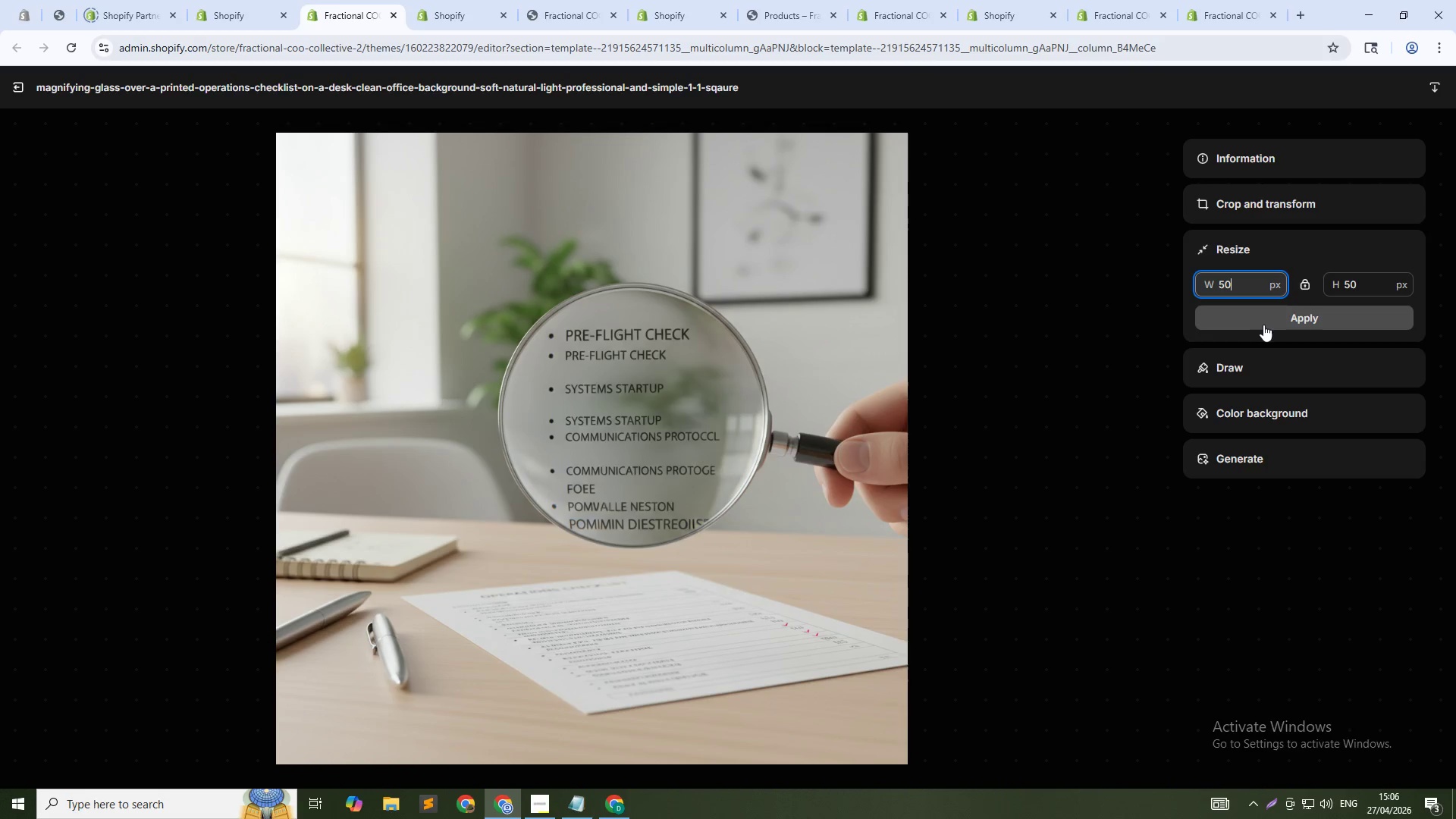 
left_click([1263, 325])
 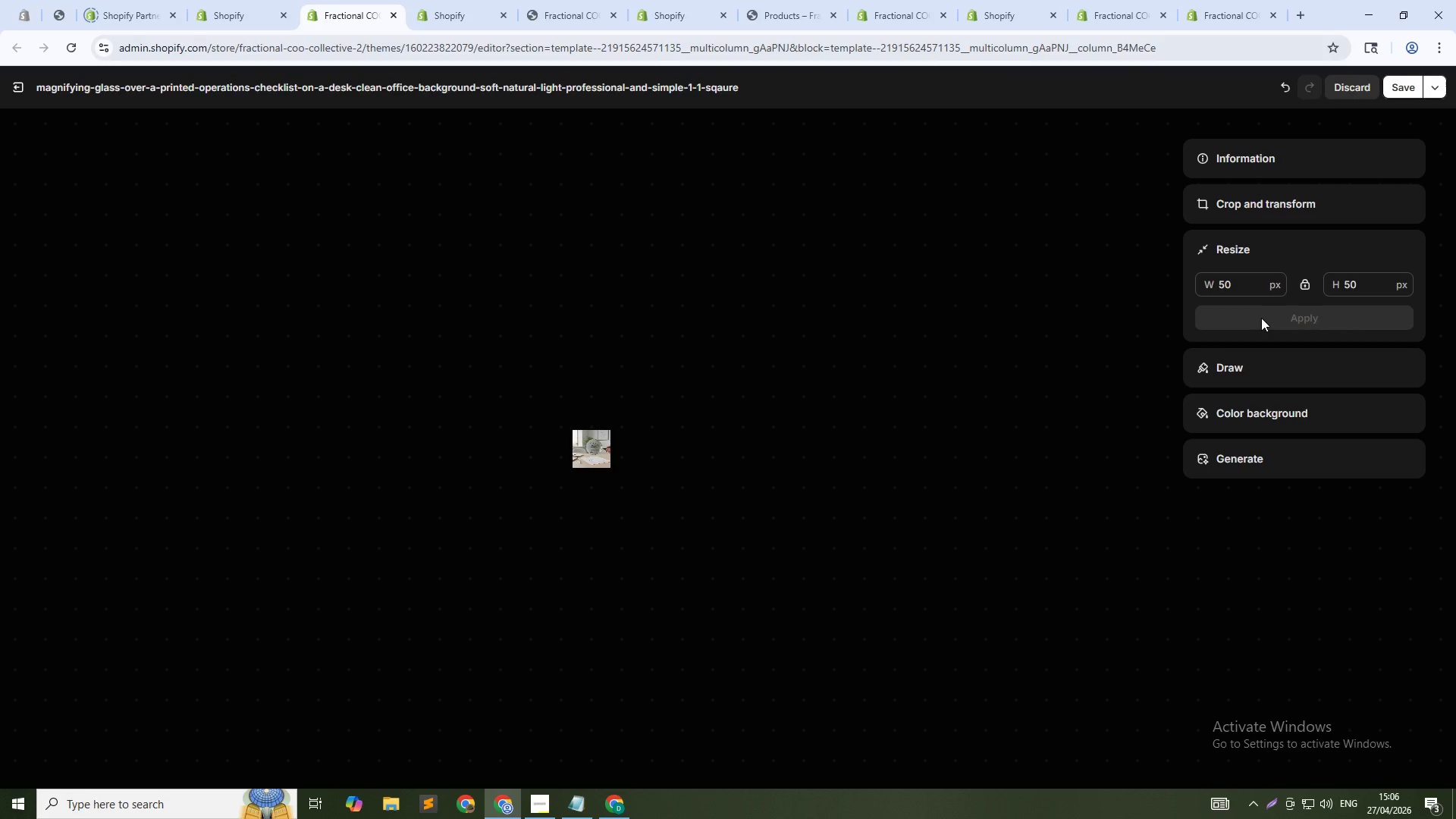 
left_click([1348, 91])
 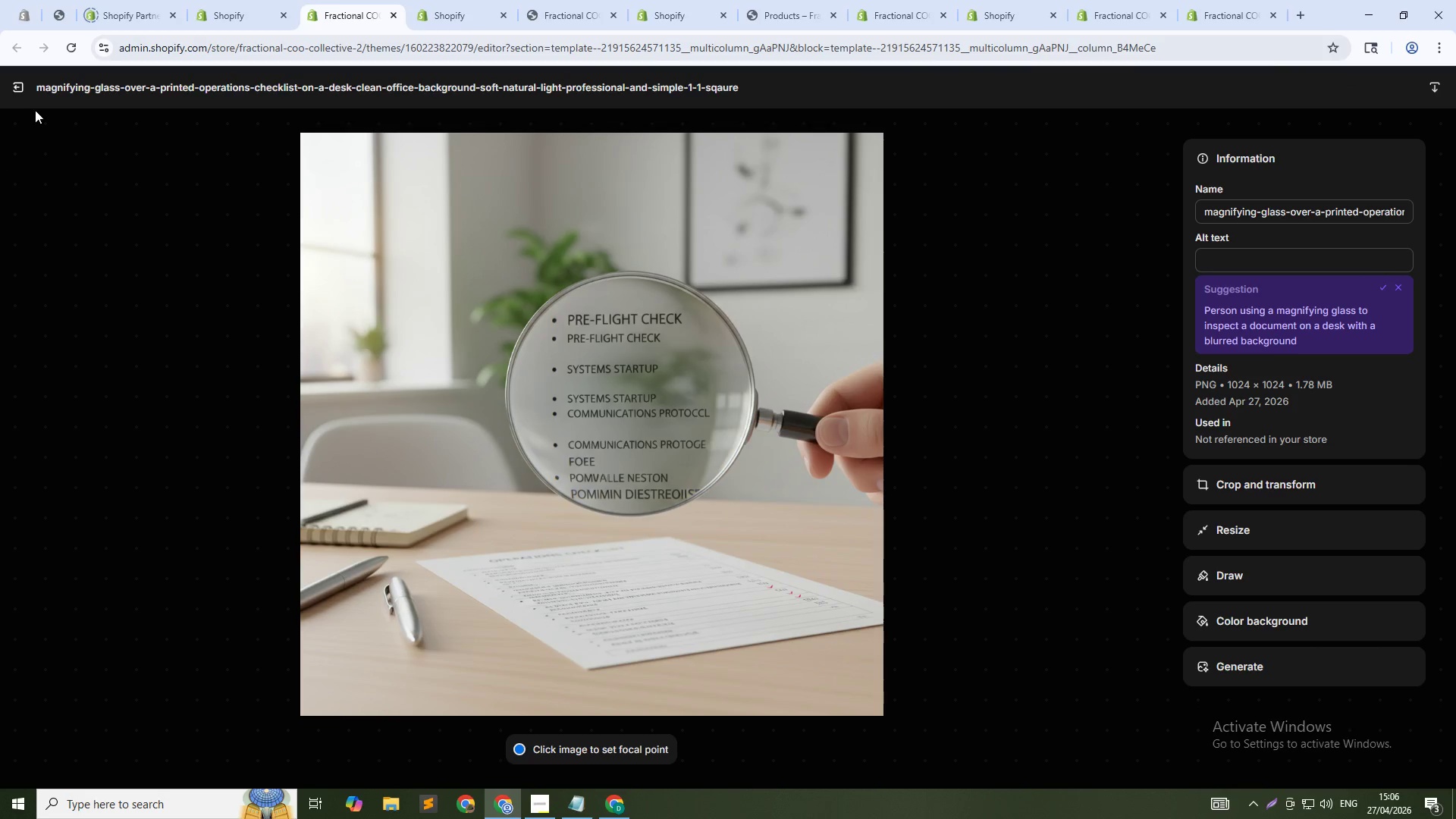 
left_click([10, 90])
 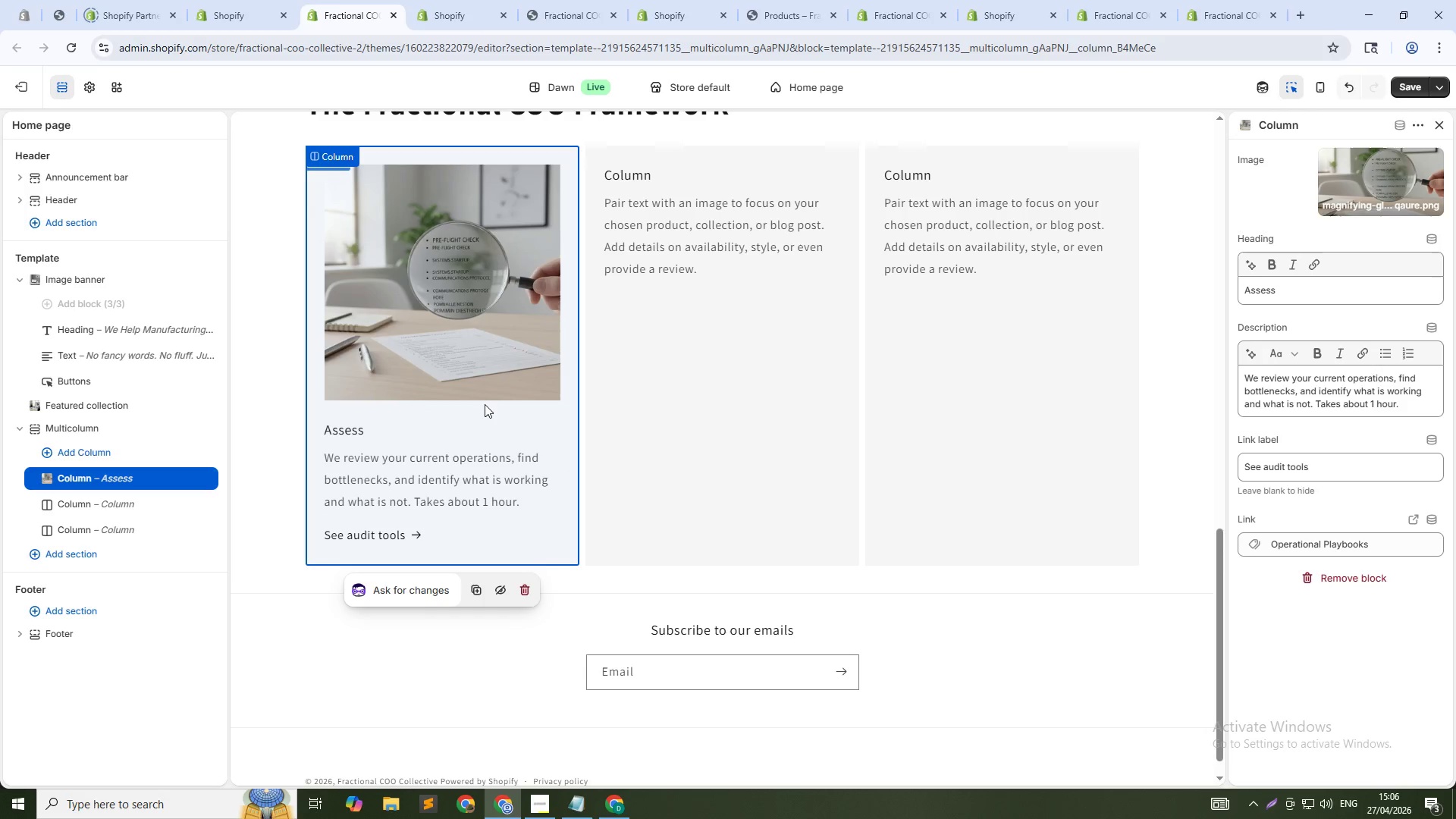 
scroll: coordinate [493, 400], scroll_direction: up, amount: 2.0
 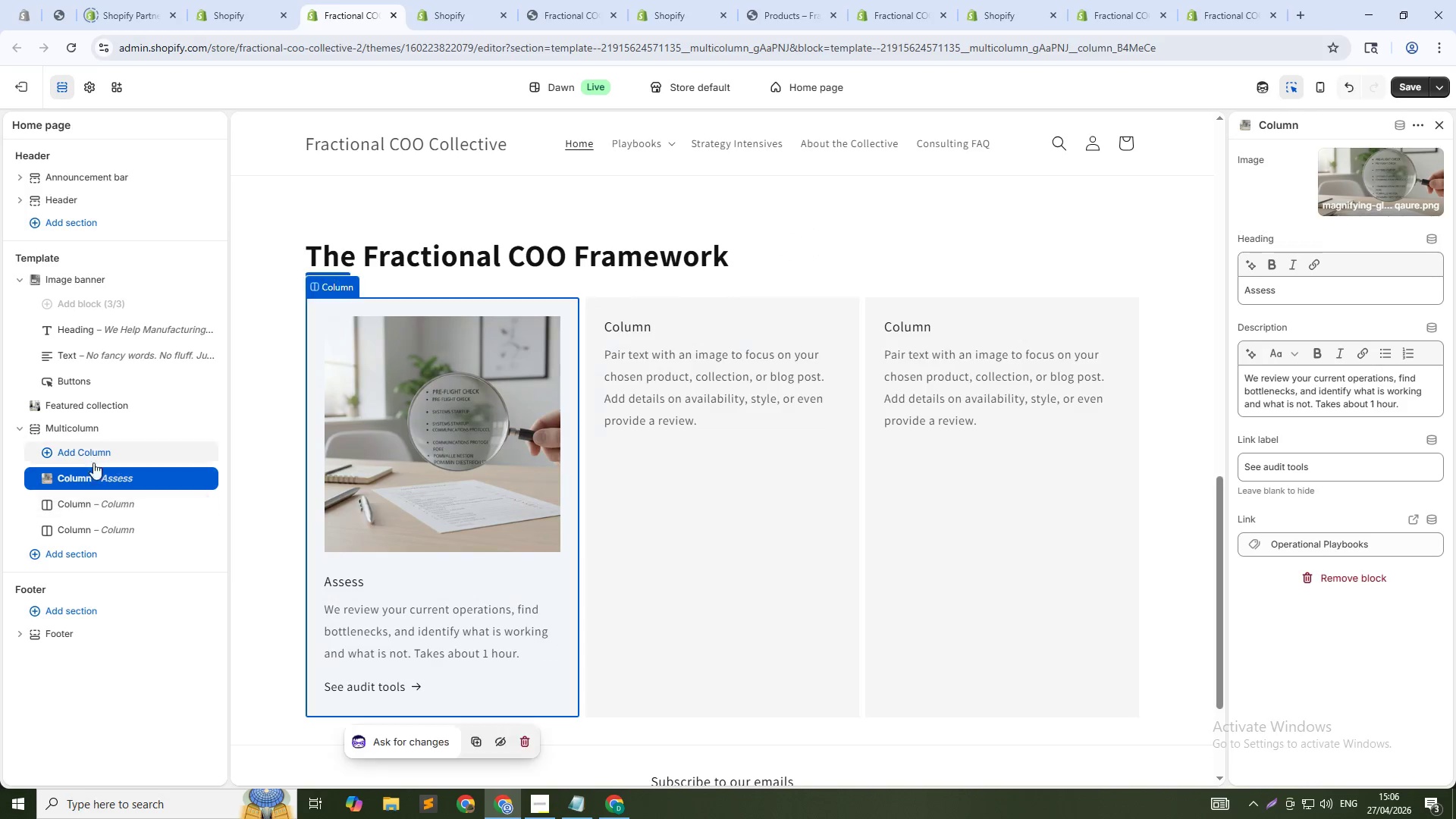 
left_click([74, 500])
 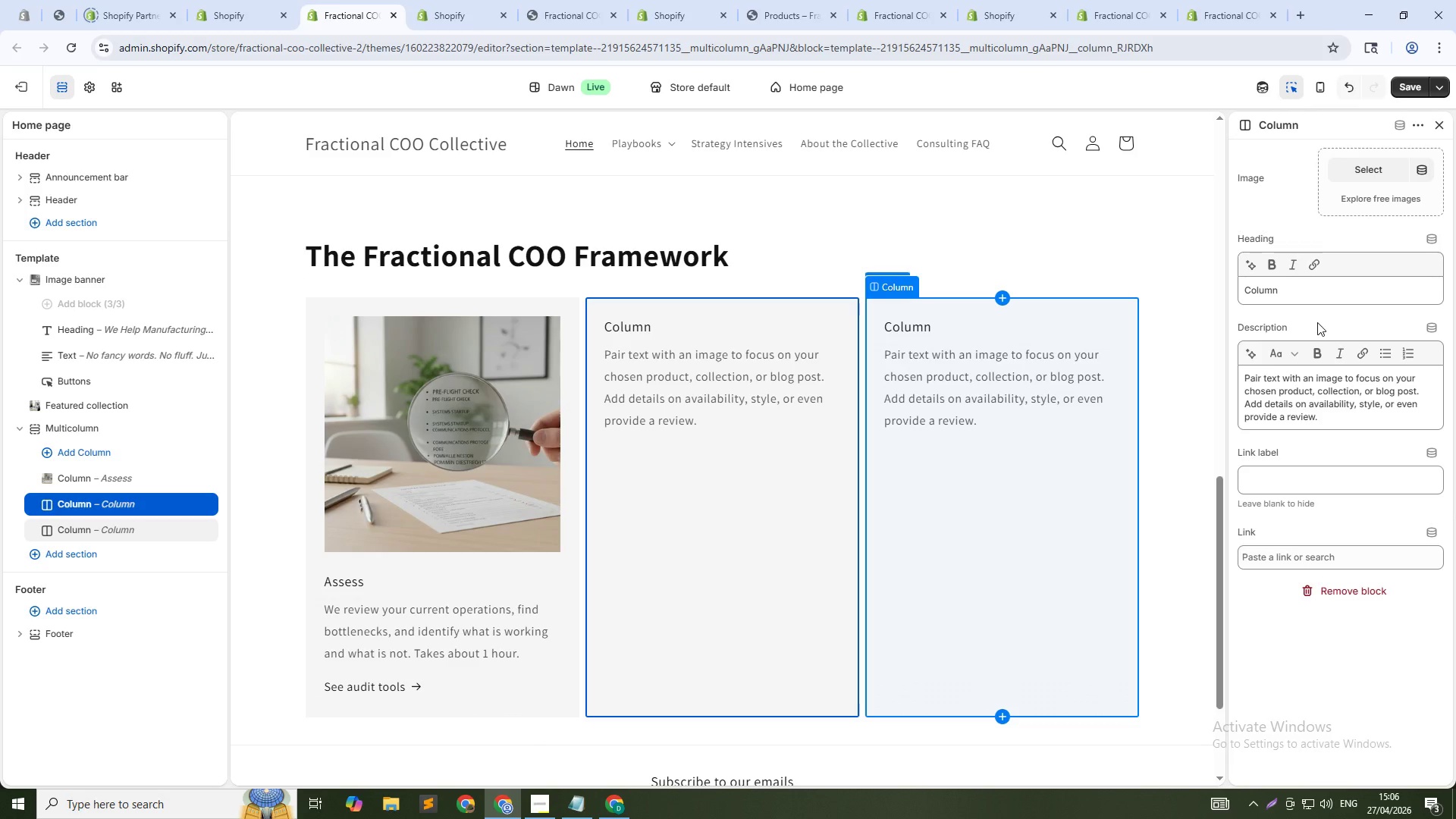 
double_click([1329, 302])
 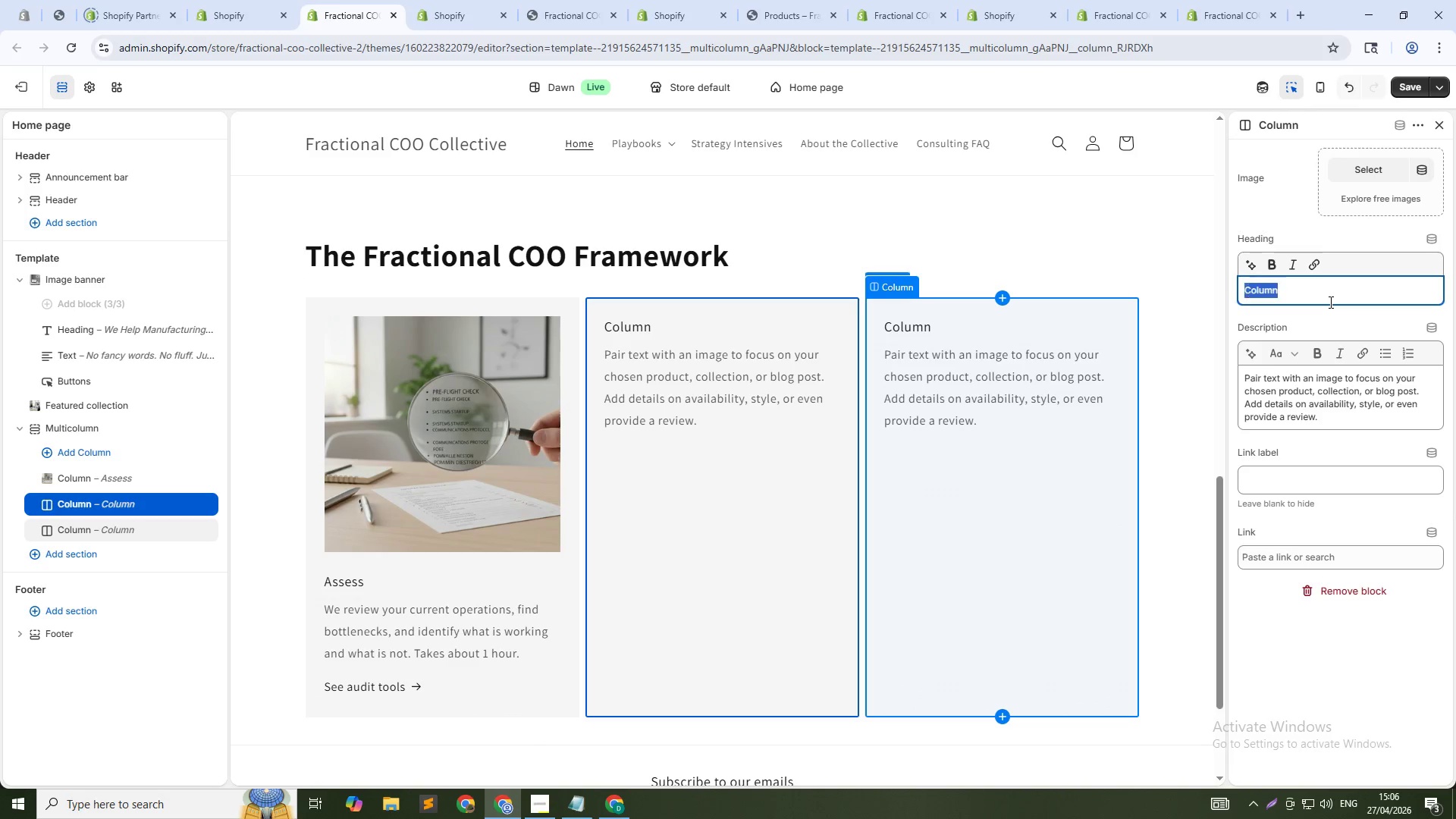 
triple_click([1329, 302])
 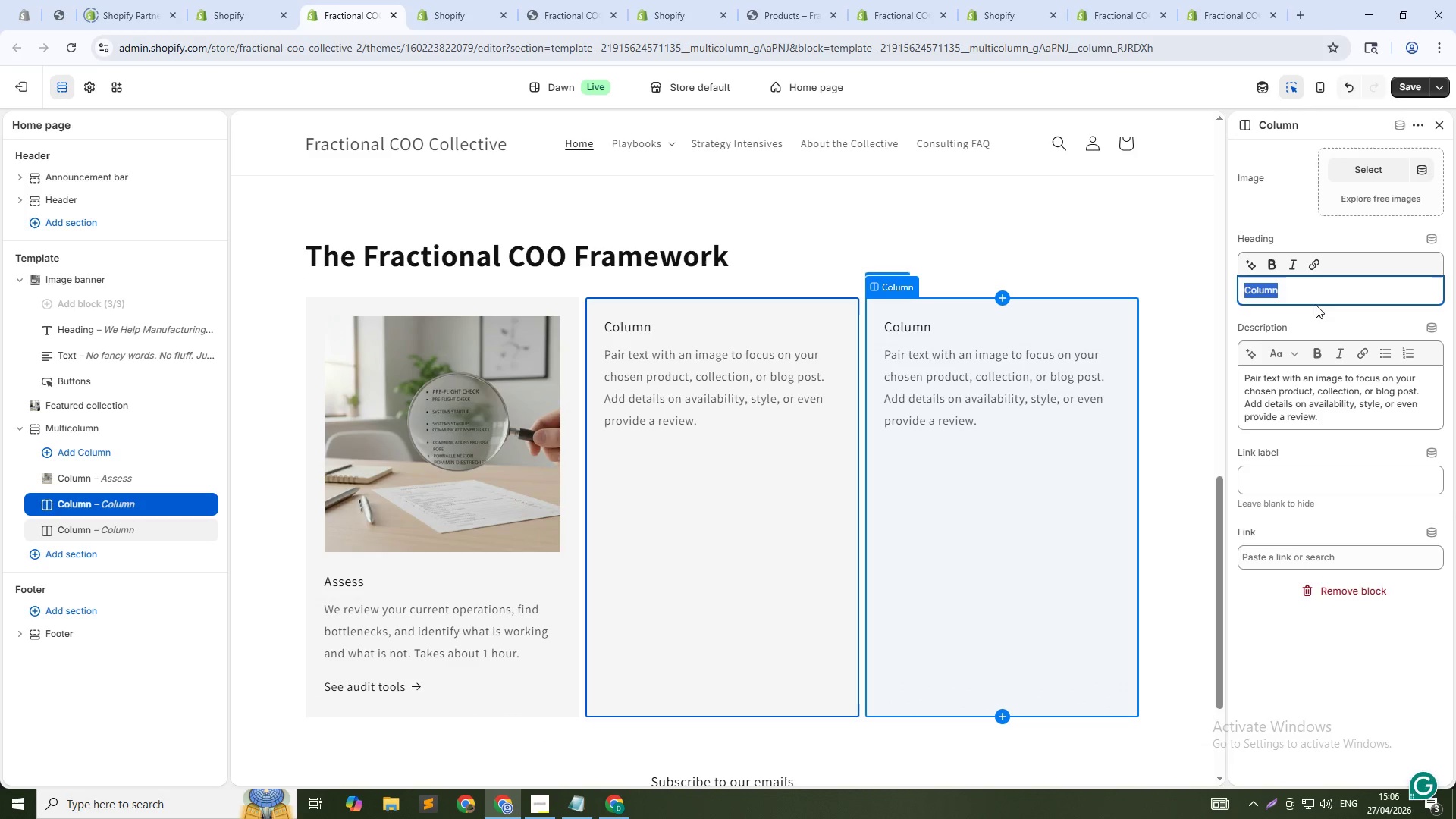 
type(Build)
 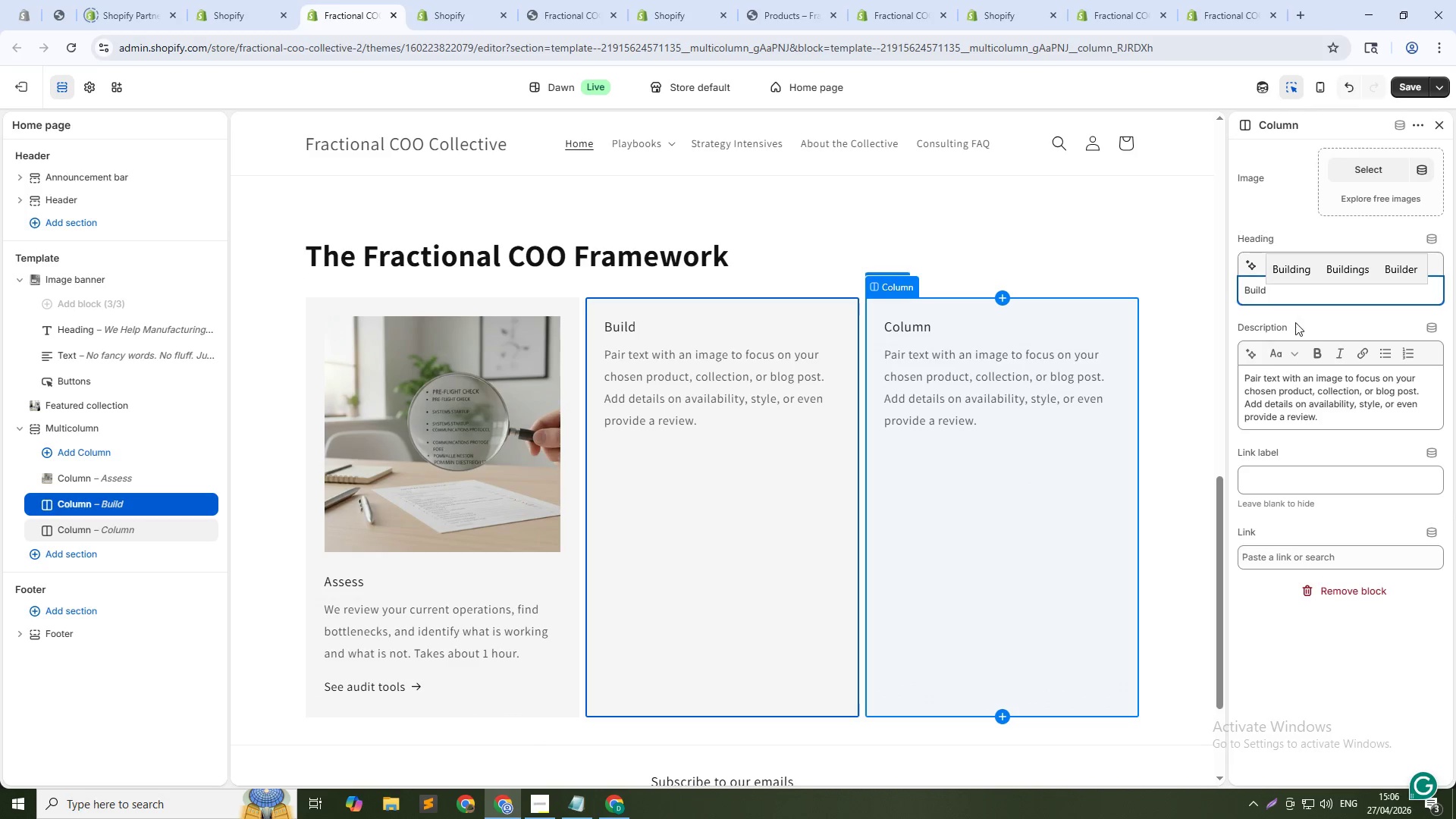 
left_click([1310, 394])
 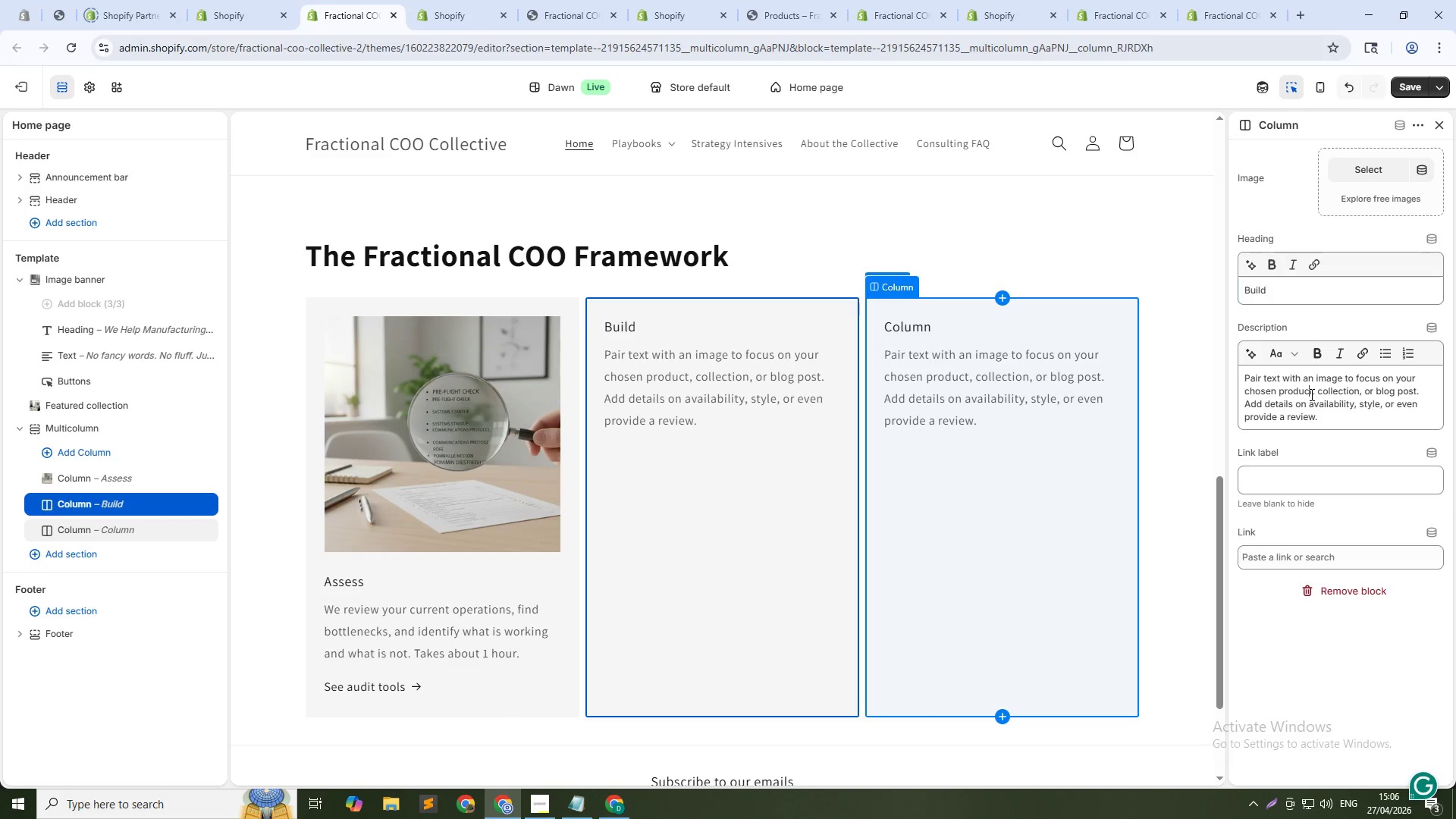 
key(Control+ControlLeft)
 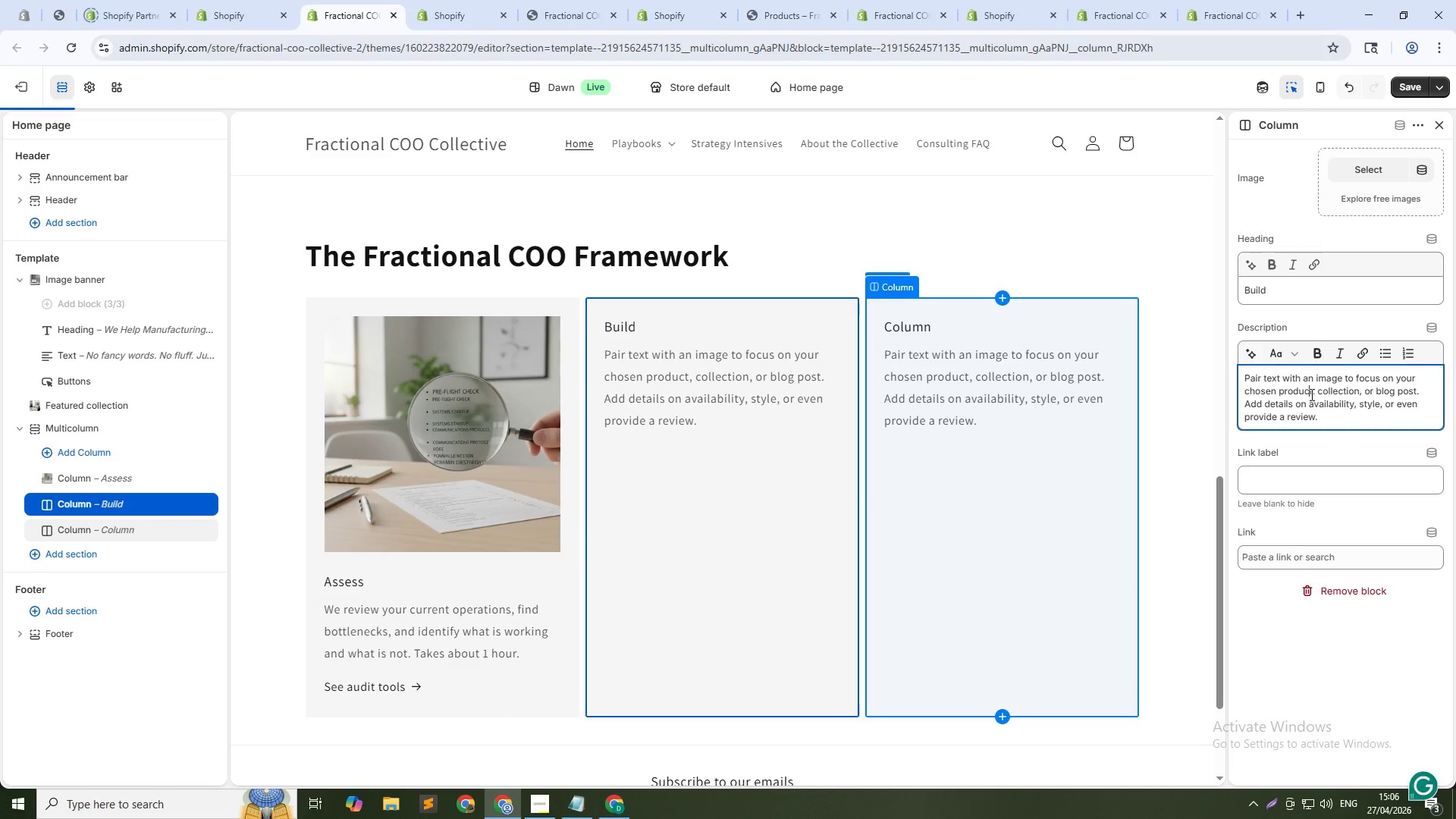 
key(Control+A)
 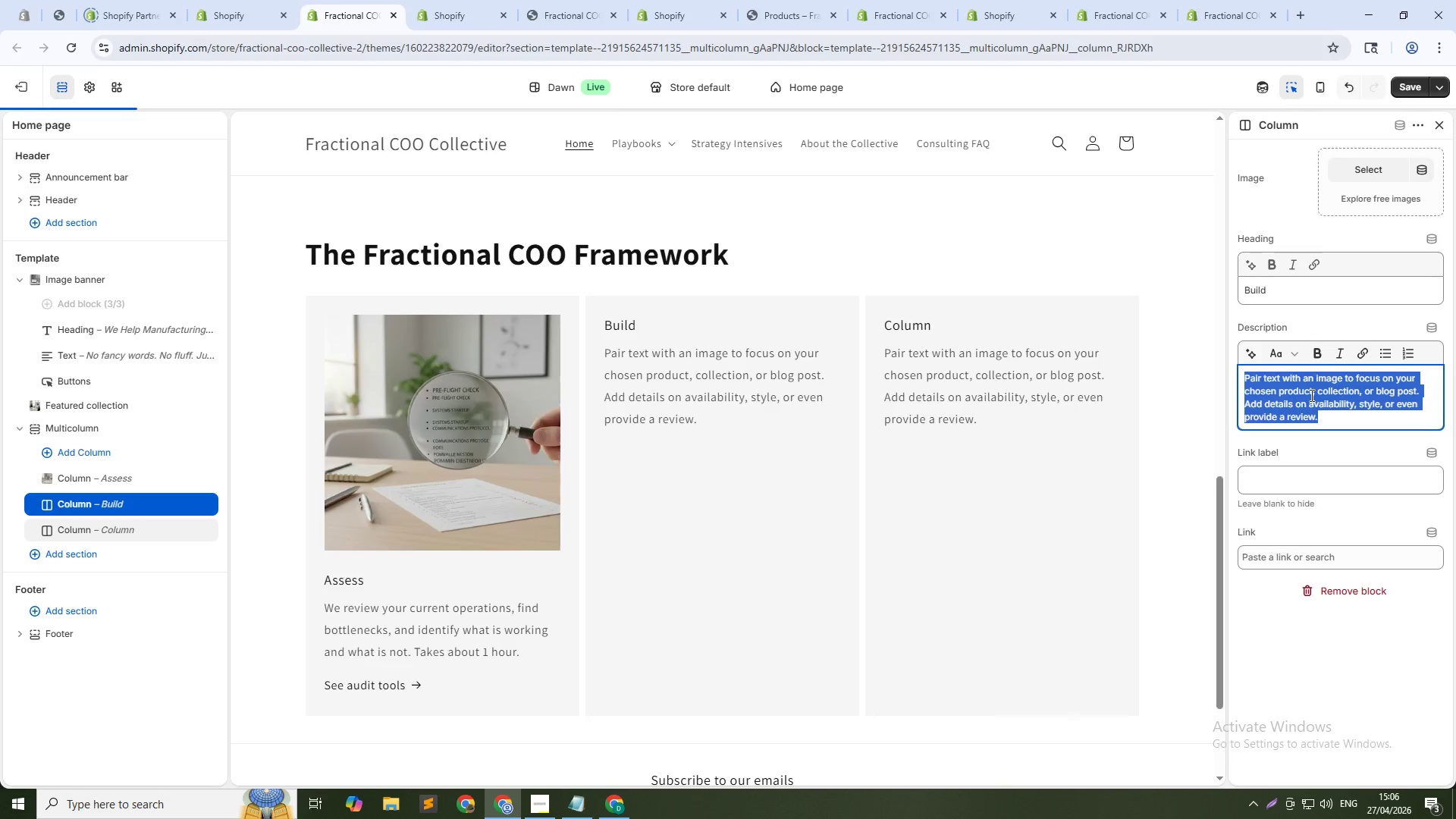 
type(We create a step by step action plan i)
key(Backspace)
type(with clear owe)
key(Backspace)
type(ner, due dates, and success measu)
 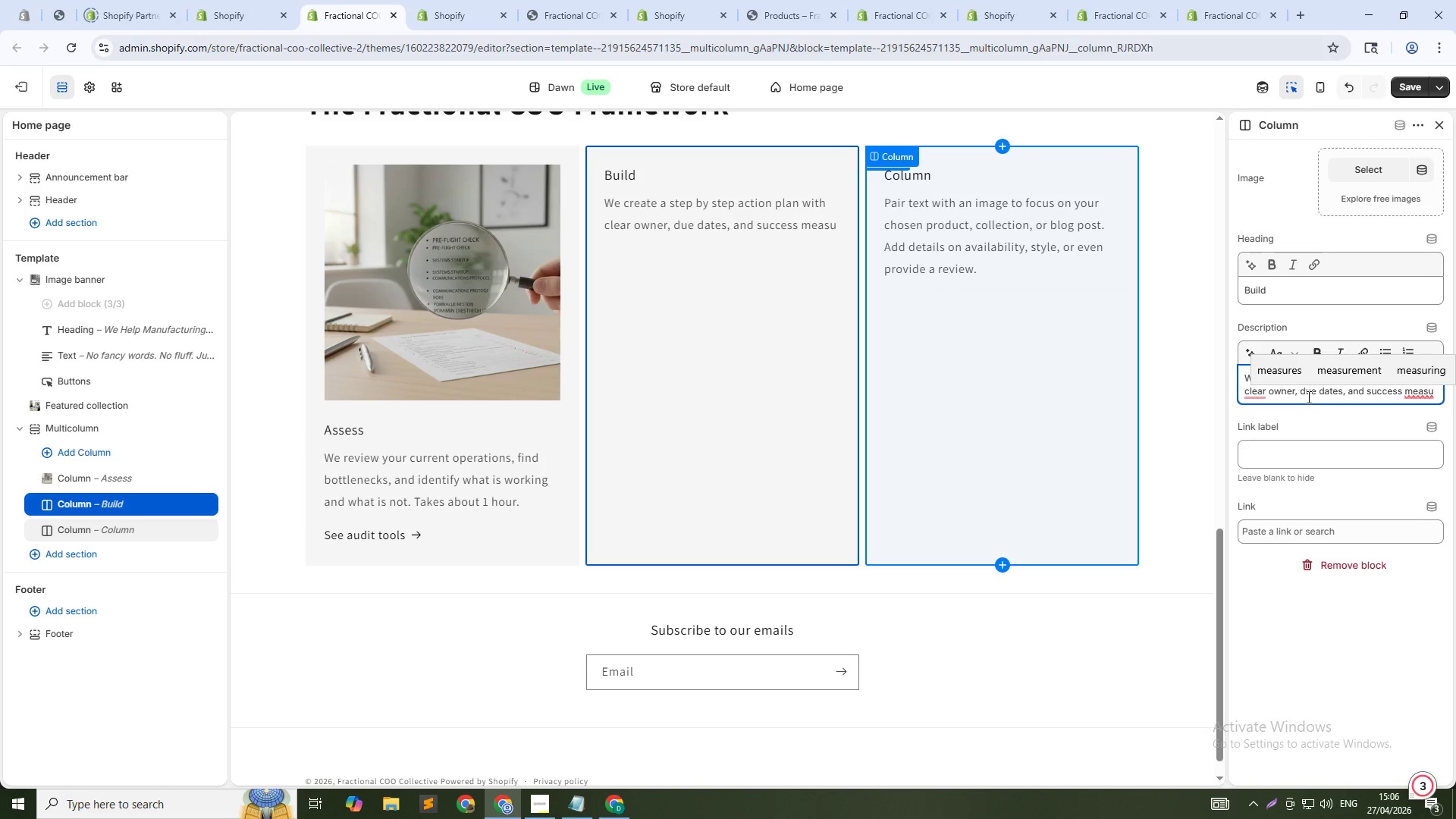 
type(res. Yu get a document you can share with your team.)
 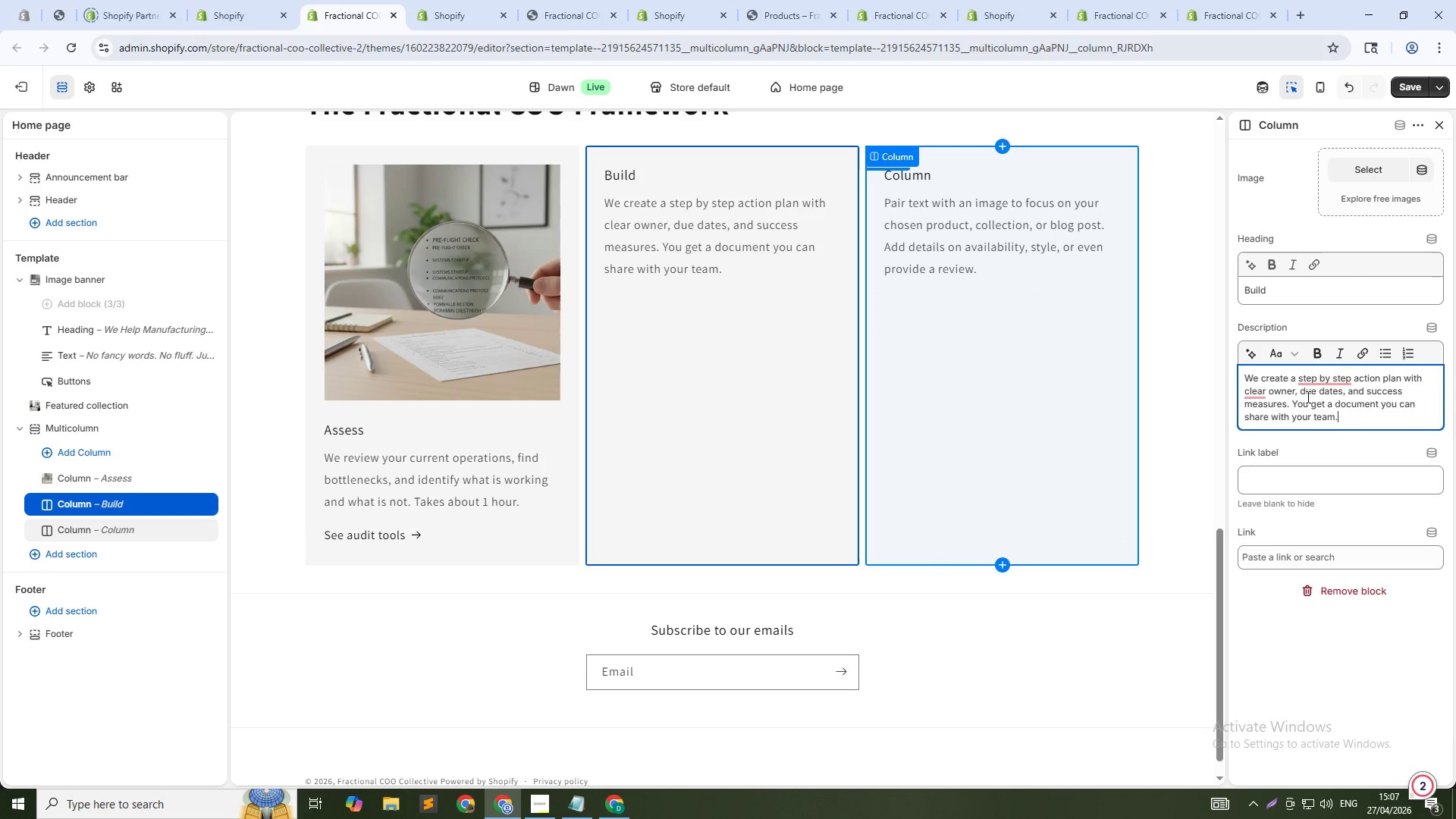 
key(ArrowLeft)
 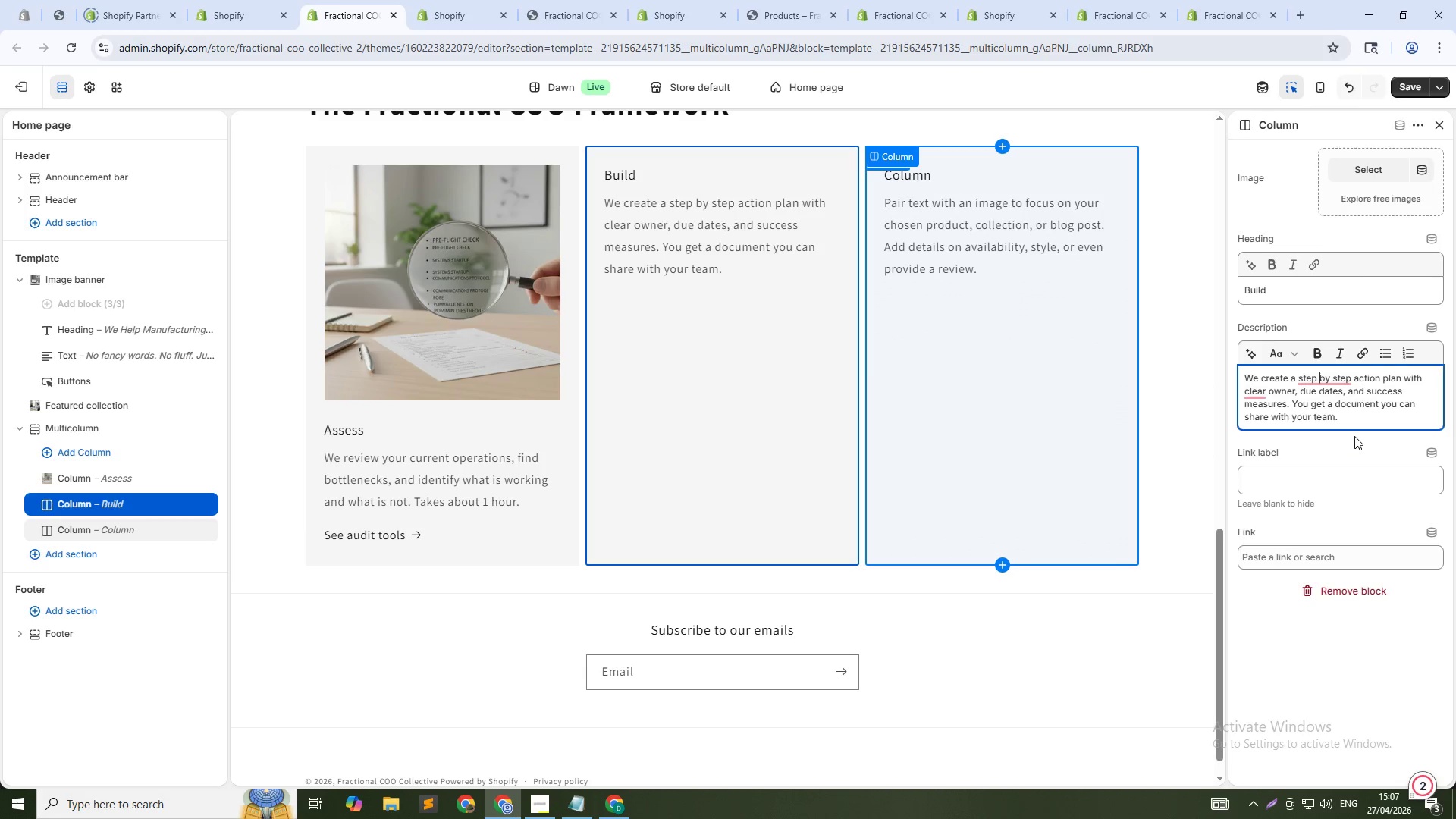 
key(Backspace)
 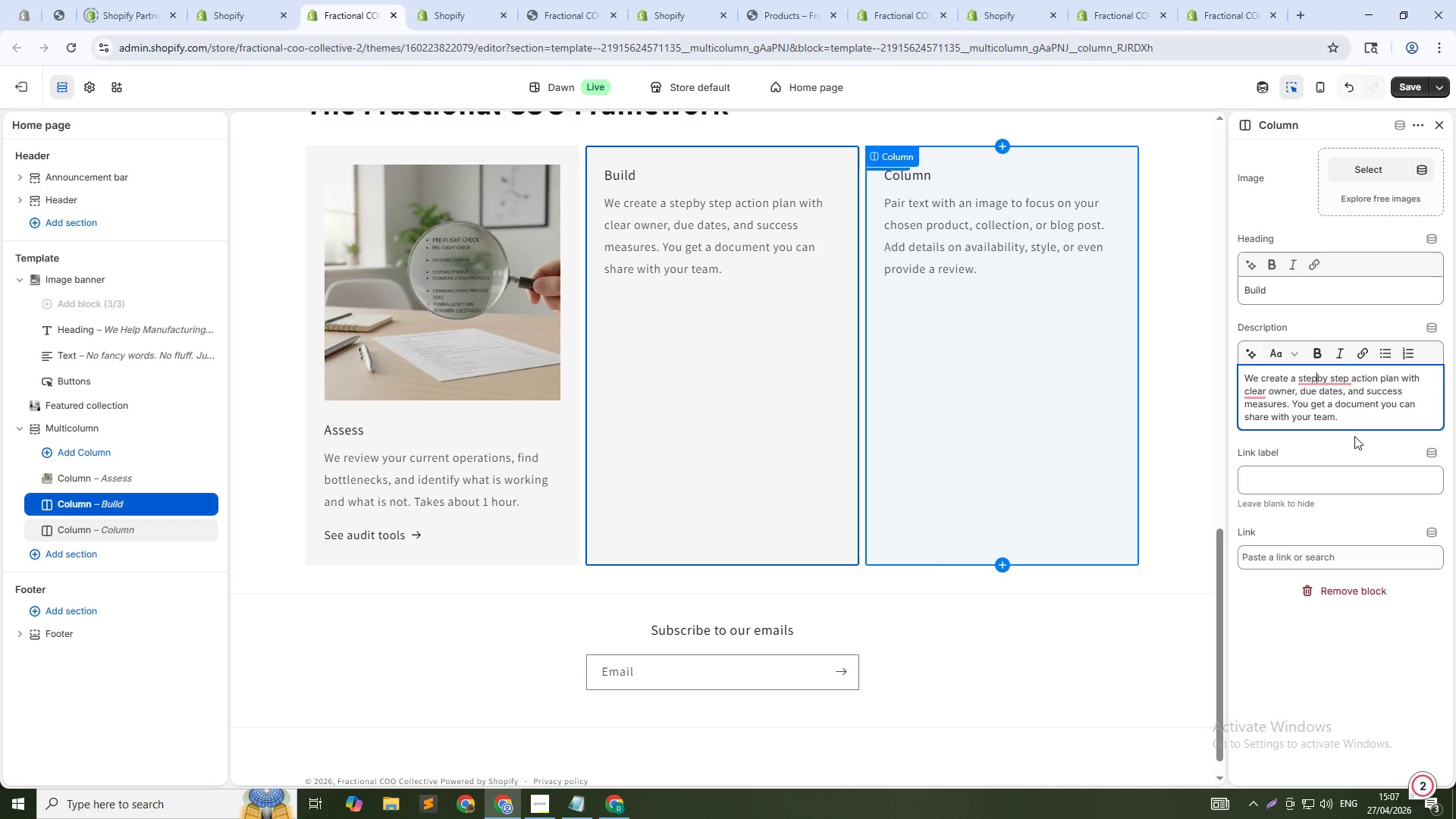 
key(NumpadSubtract)
 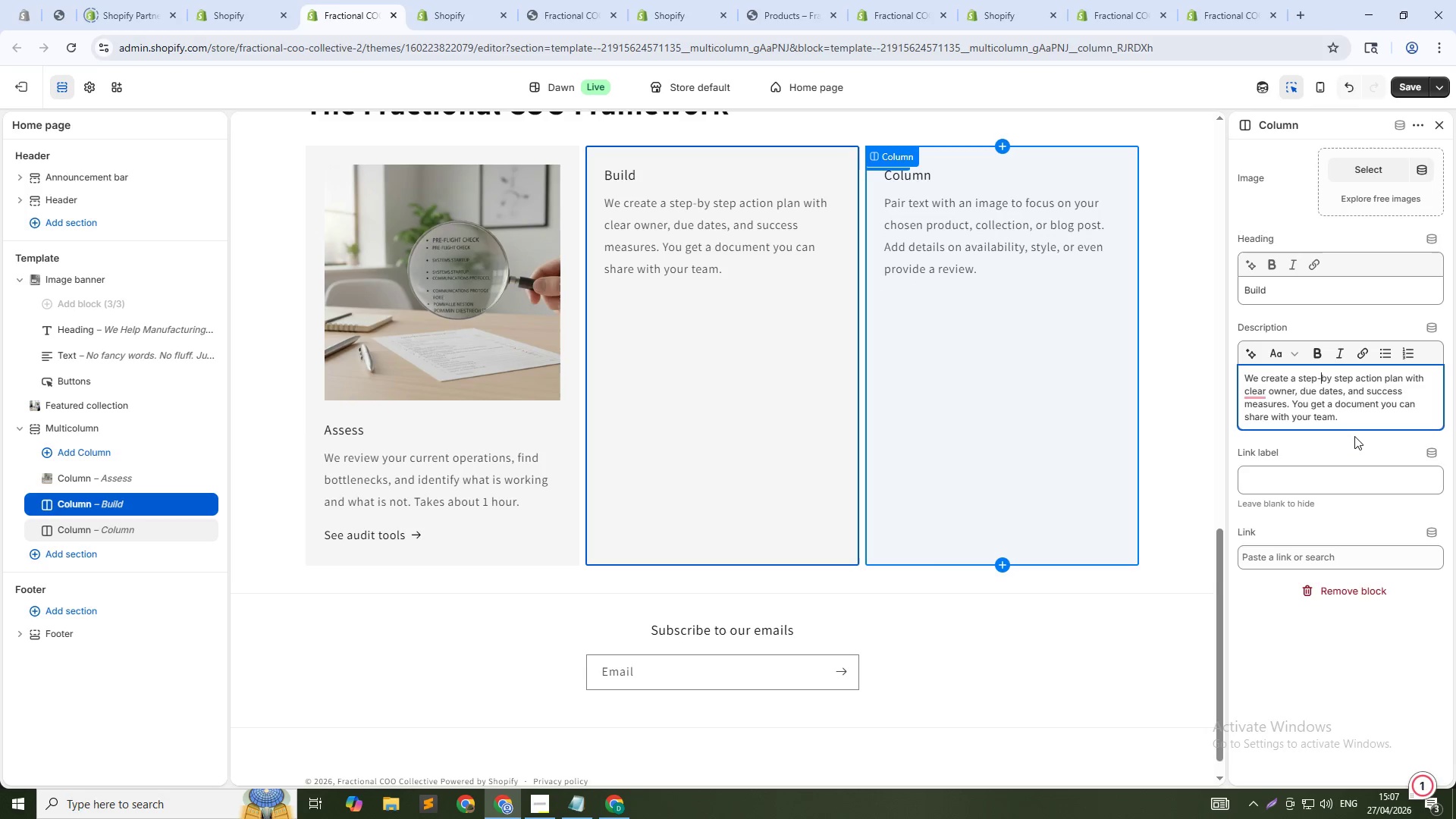 
key(ArrowRight)
 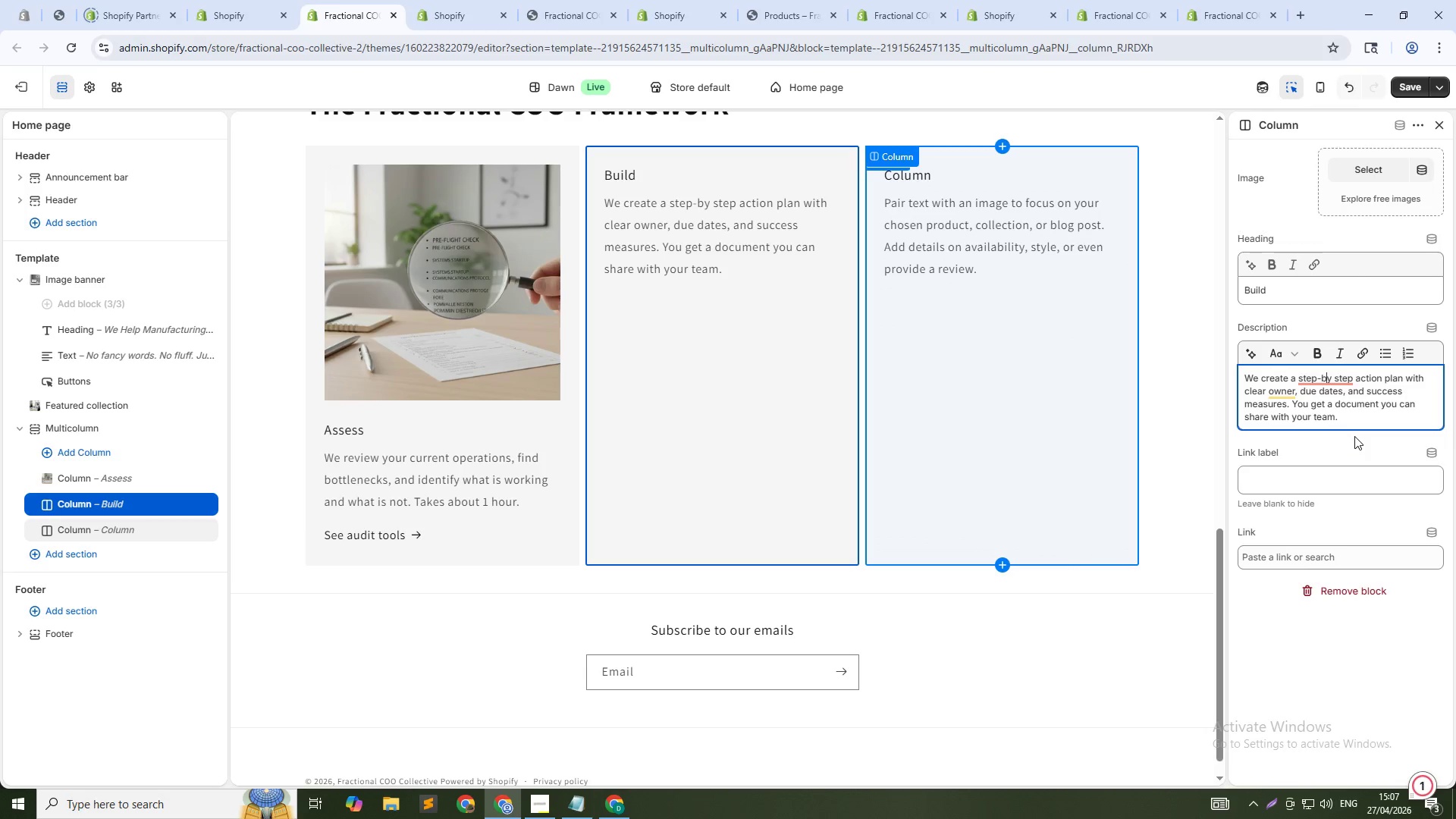 
key(ArrowRight)
 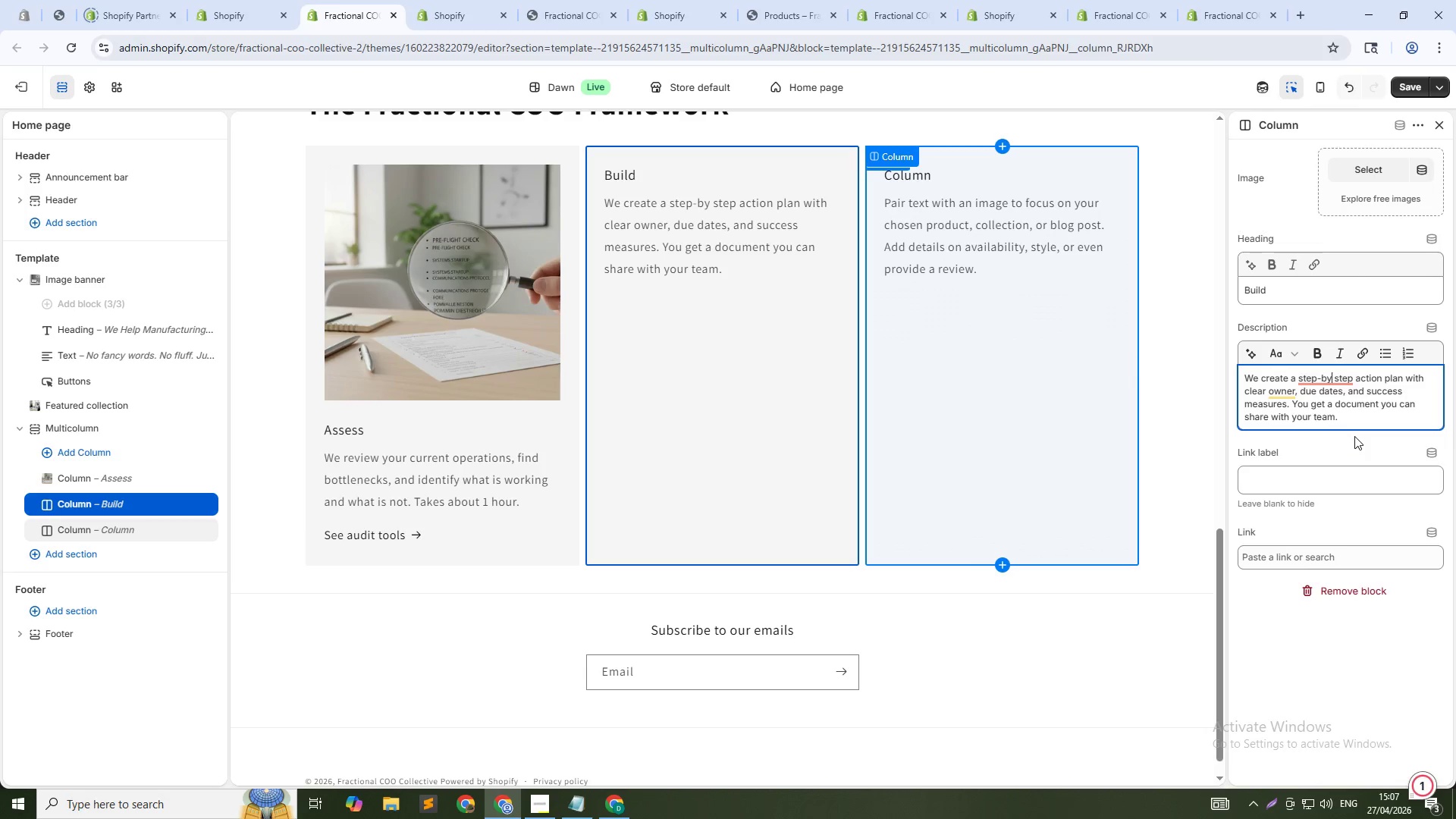 
key(ArrowRight)
 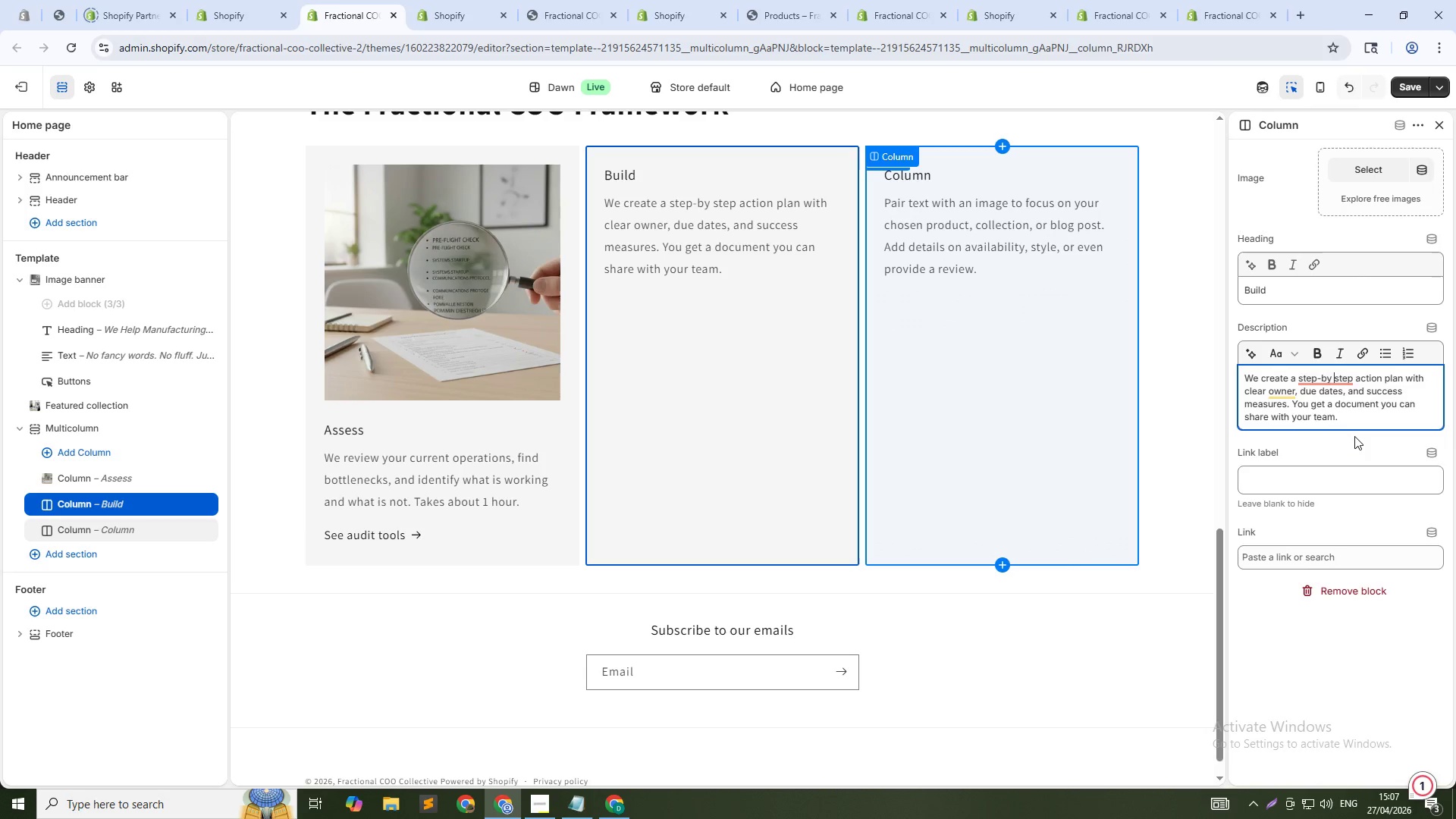 
key(Backspace)
 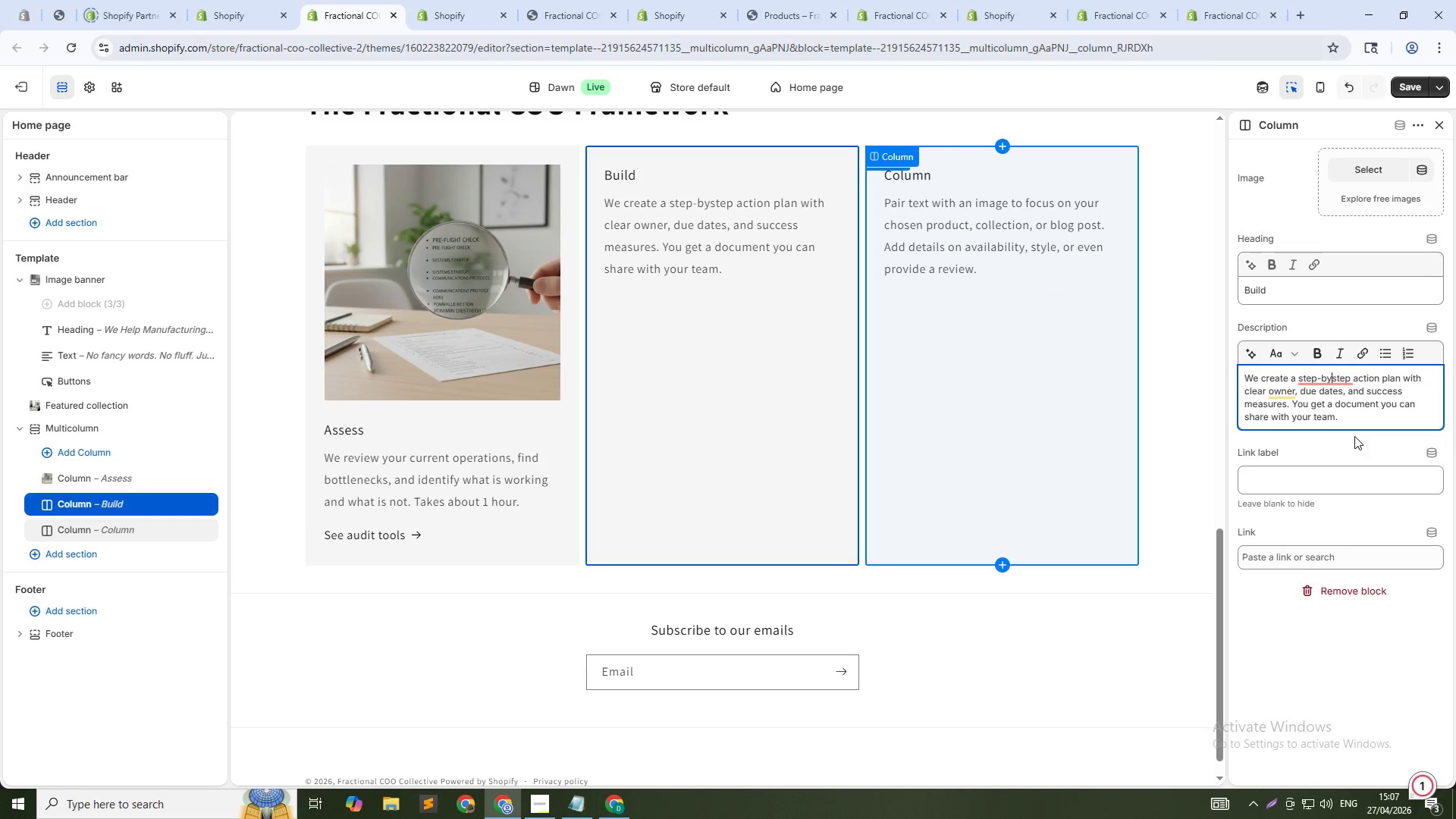 
key(NumpadSubtract)
 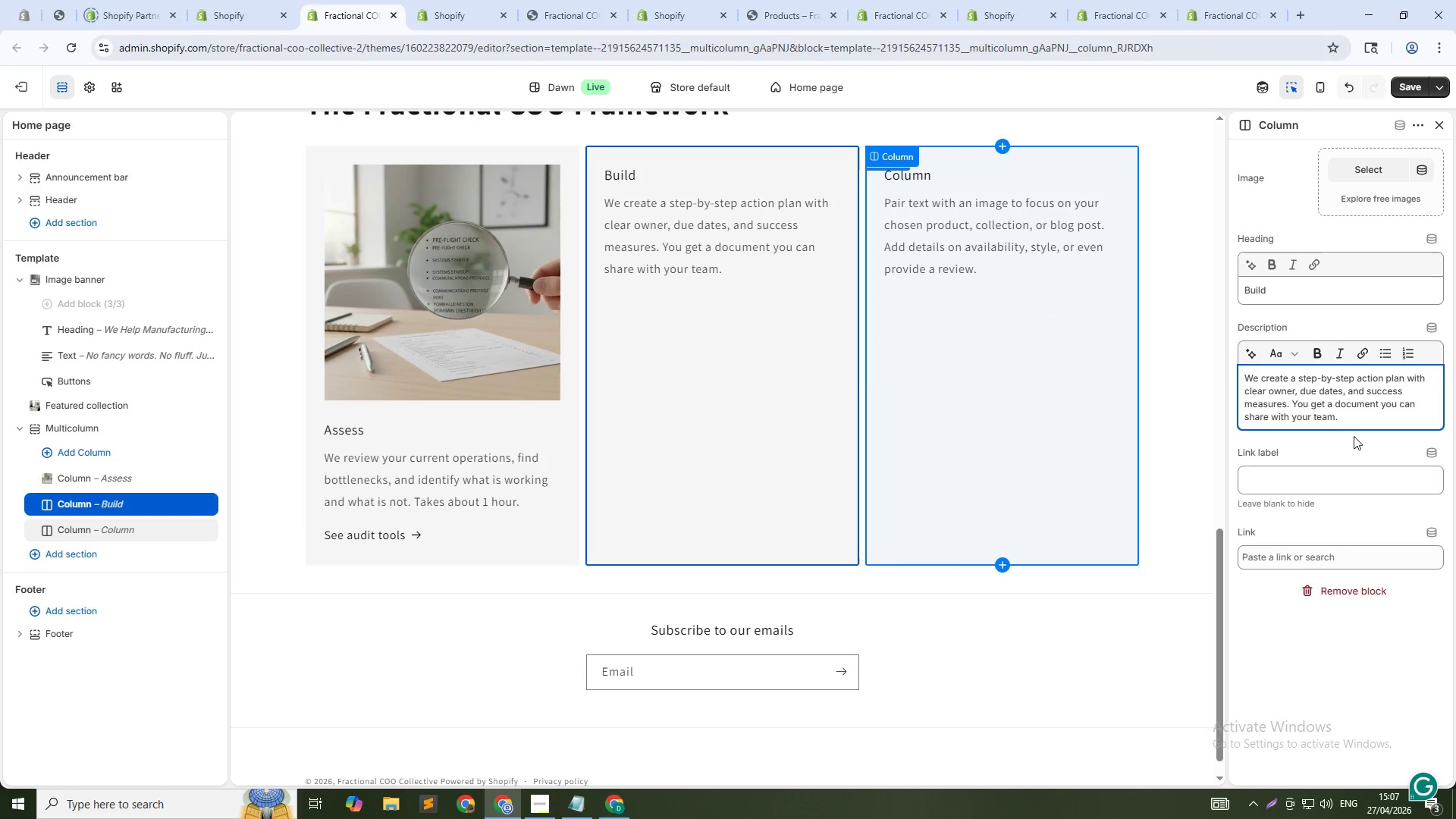 
left_click([1351, 425])
 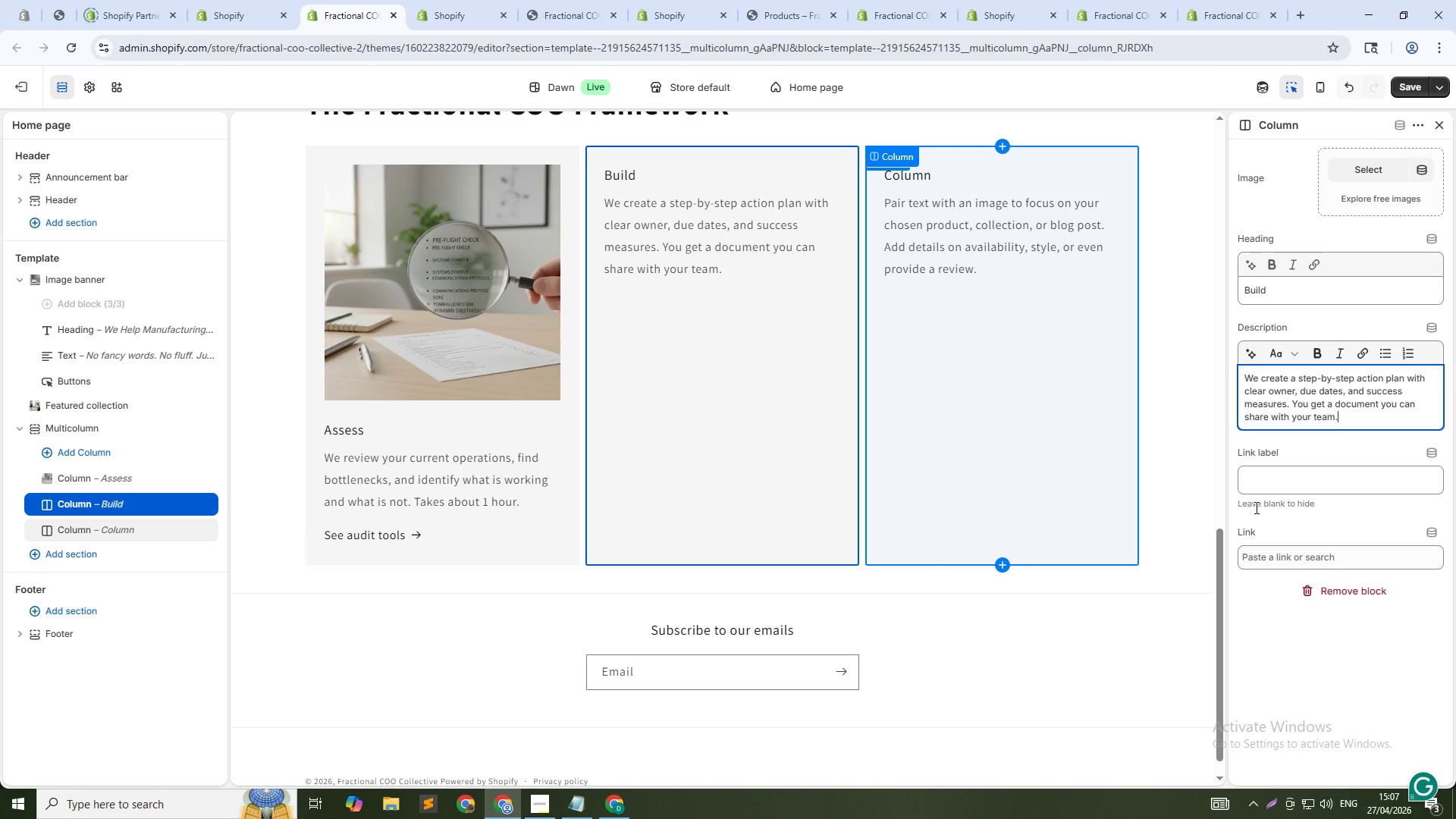 
left_click([1318, 475])
 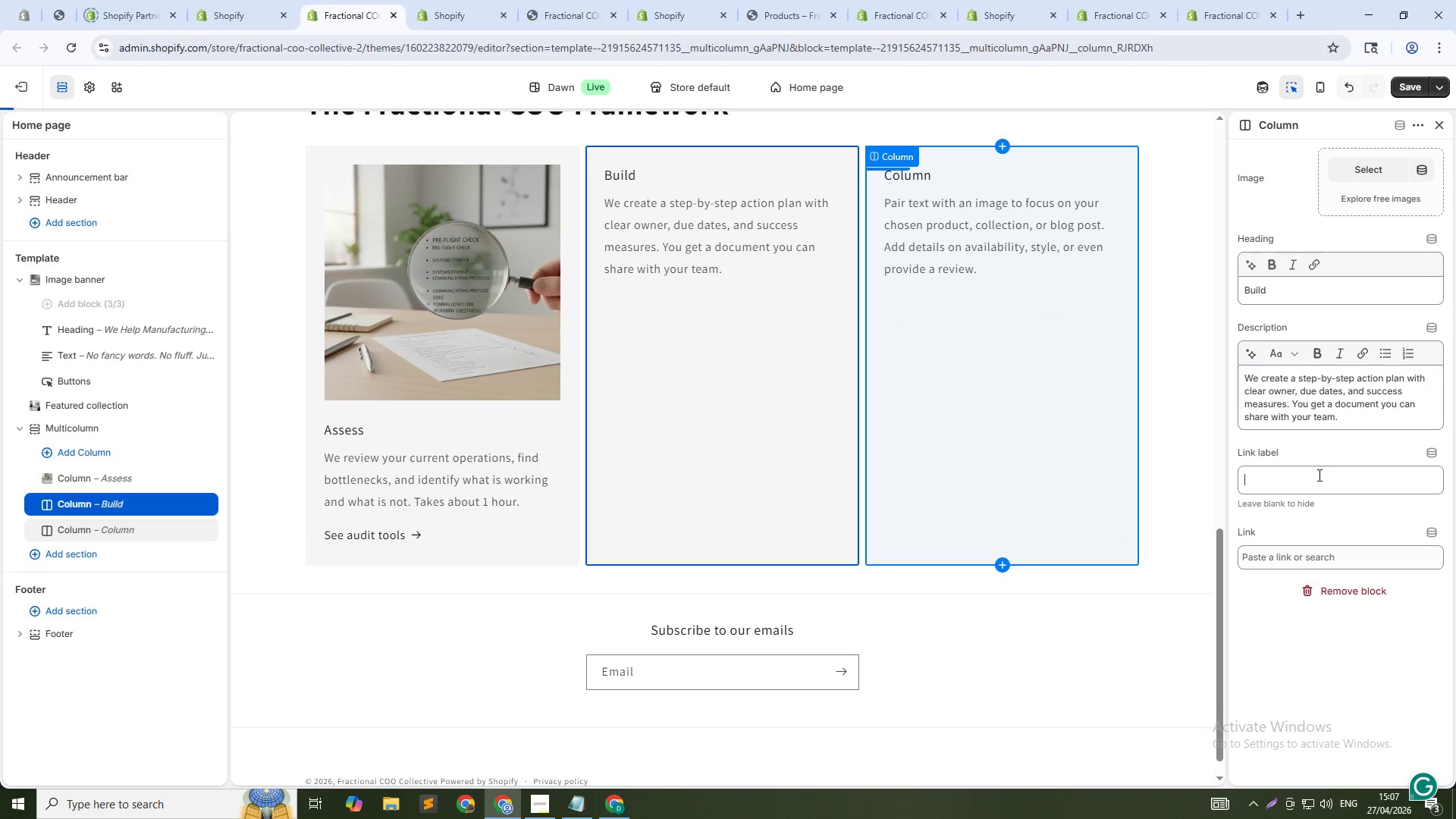 
type(See P)
key(Backspace)
type(playbooks)
 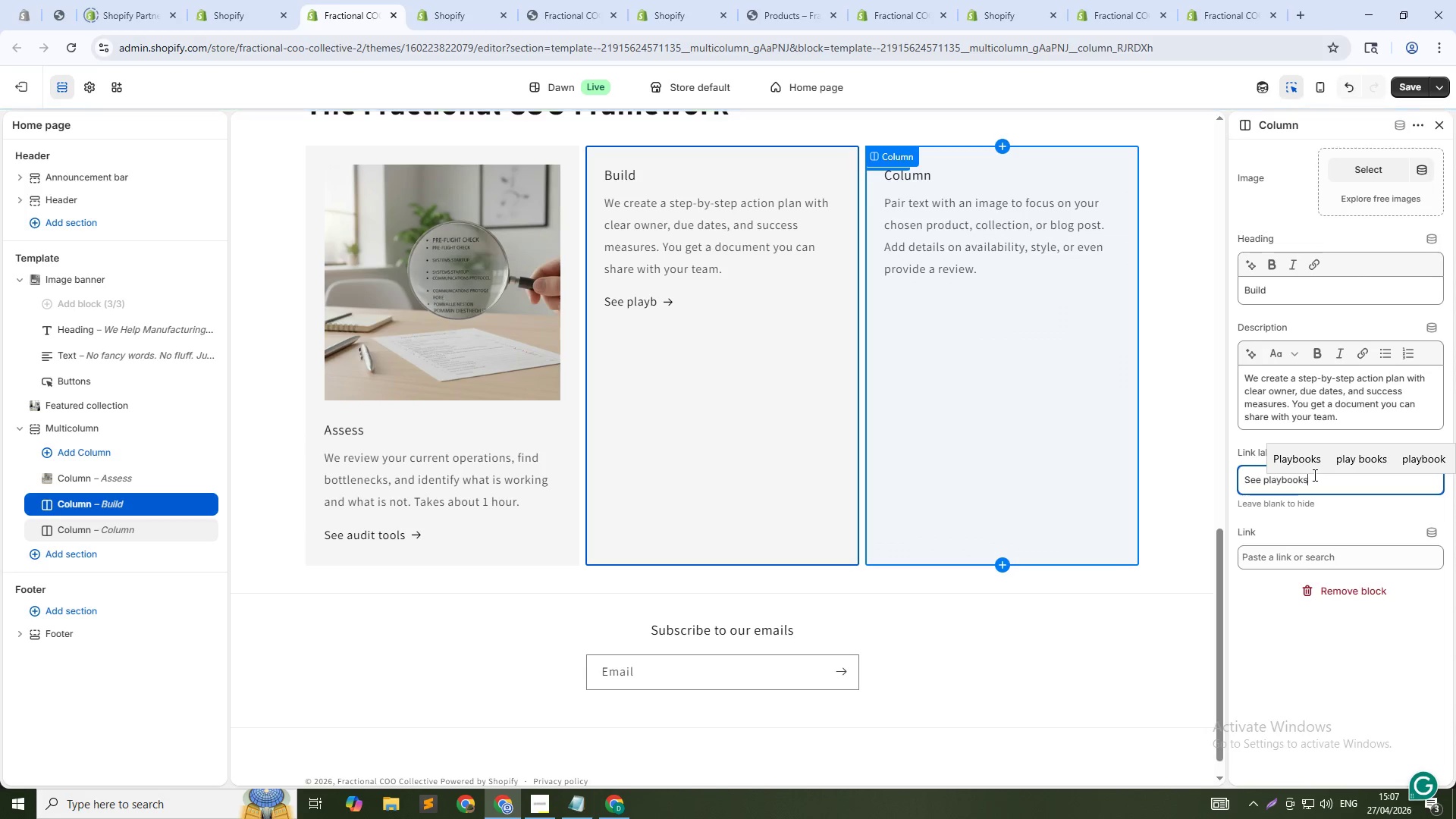 
left_click([1308, 552])
 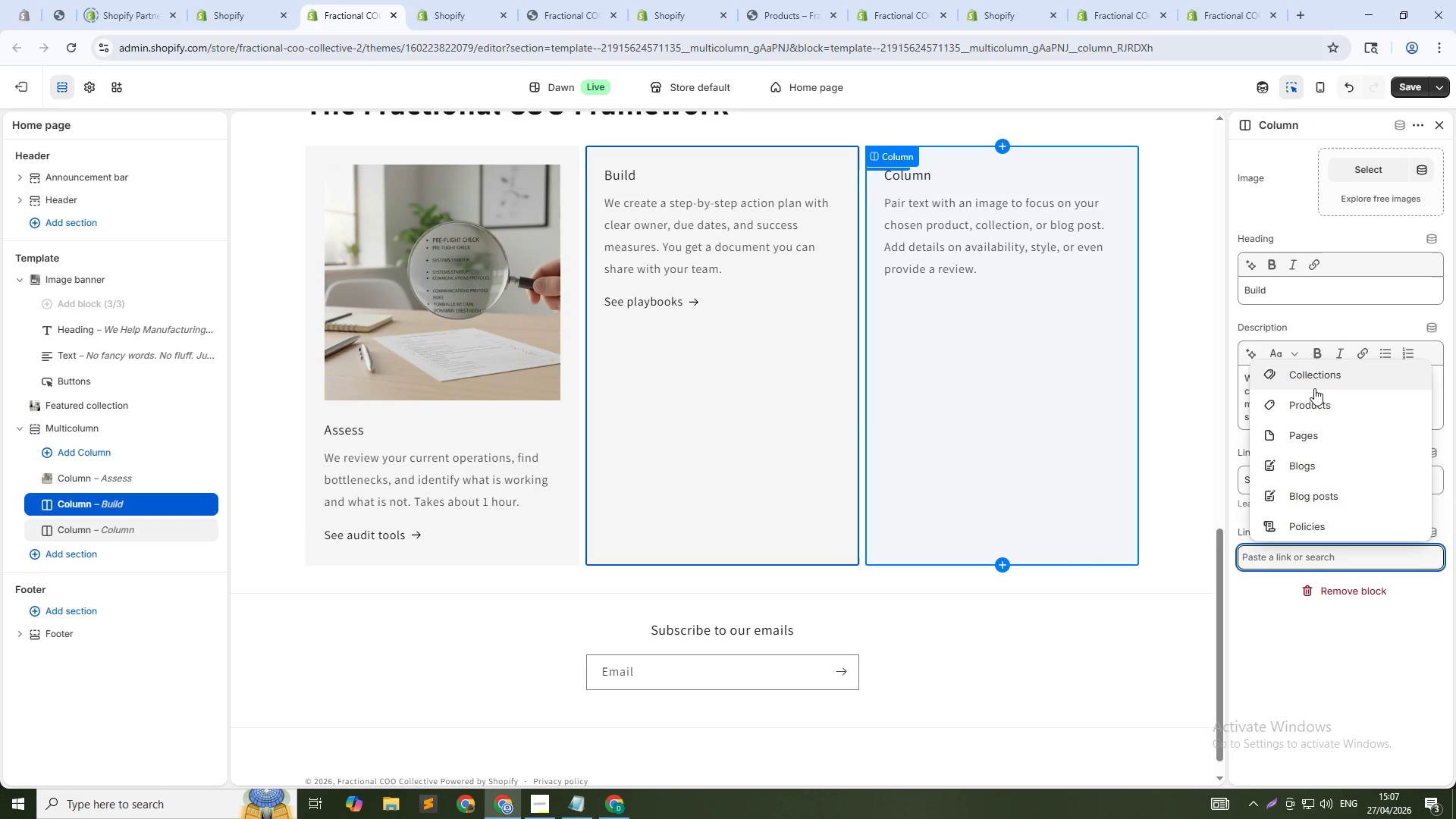 
left_click([1314, 383])
 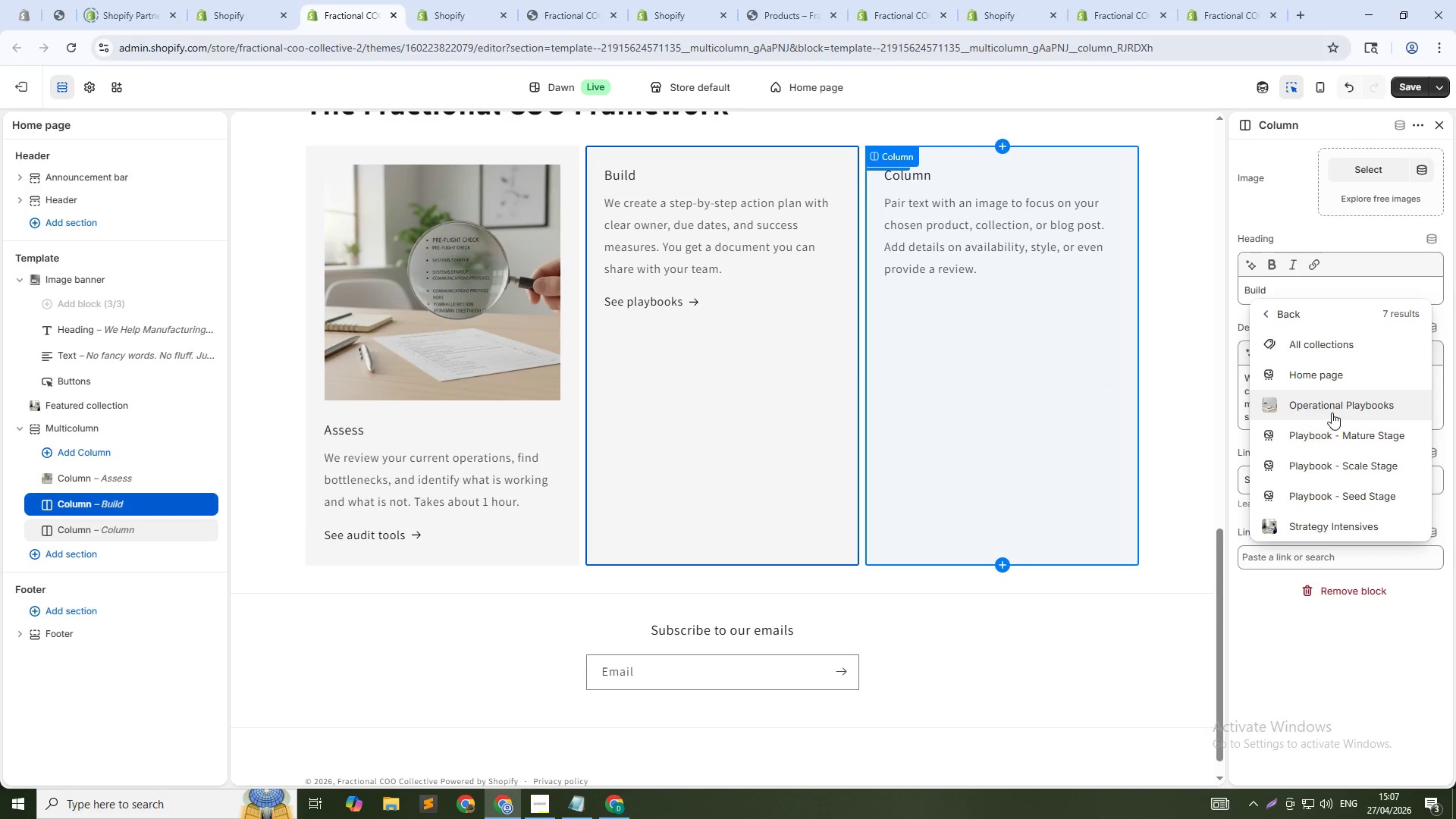 
left_click([1334, 405])
 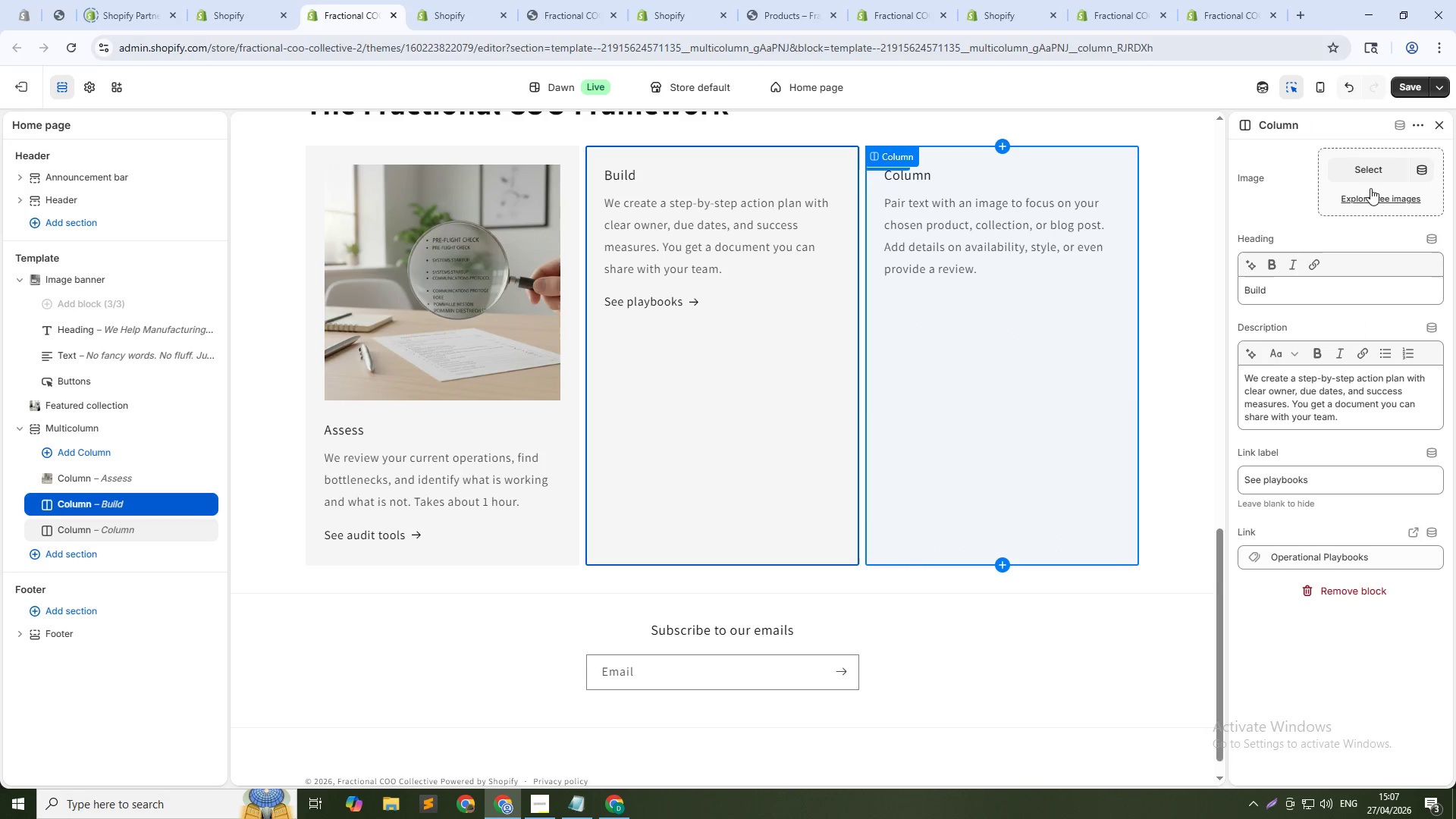 
left_click([1374, 177])
 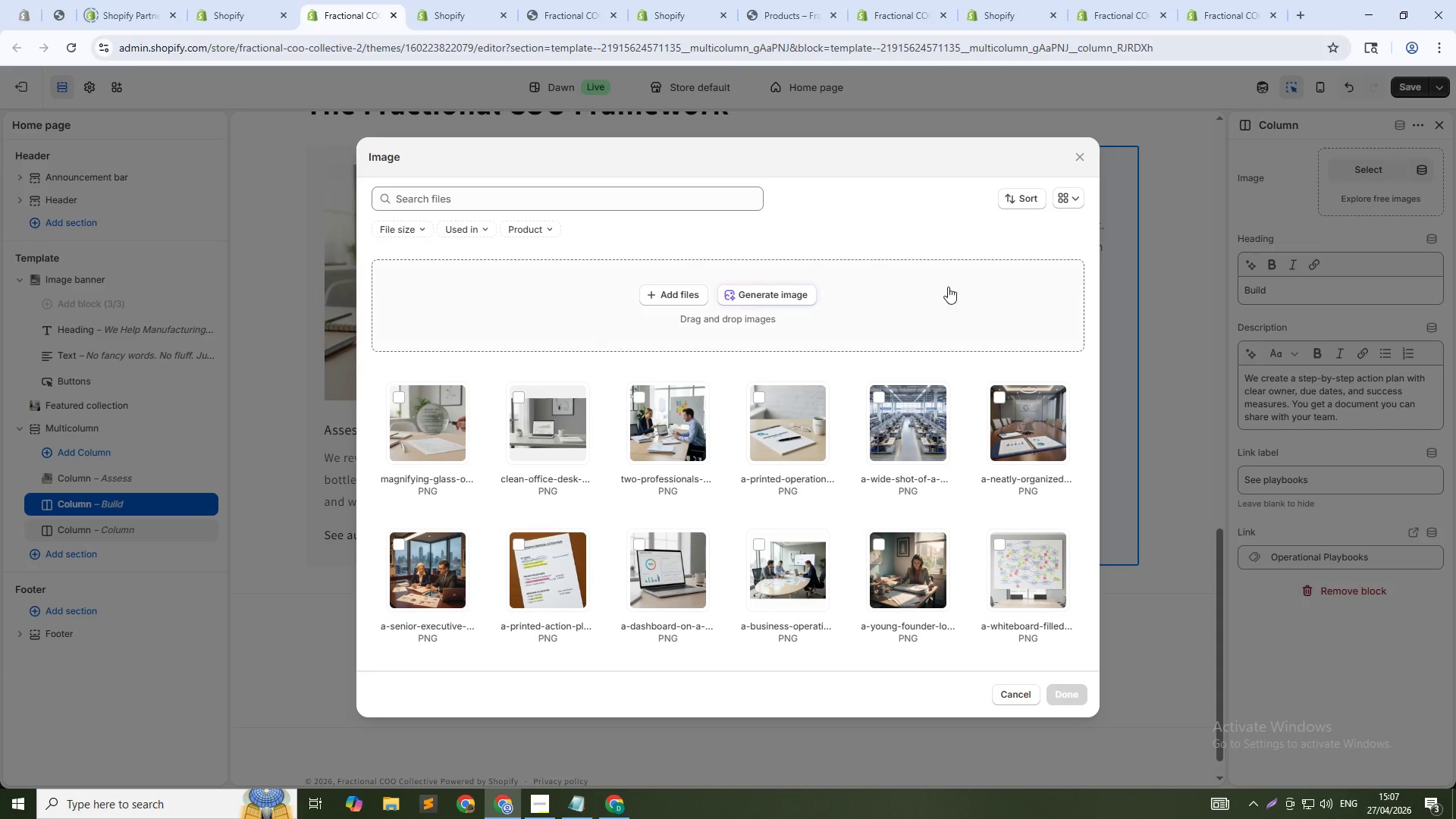 
left_click([769, 303])
 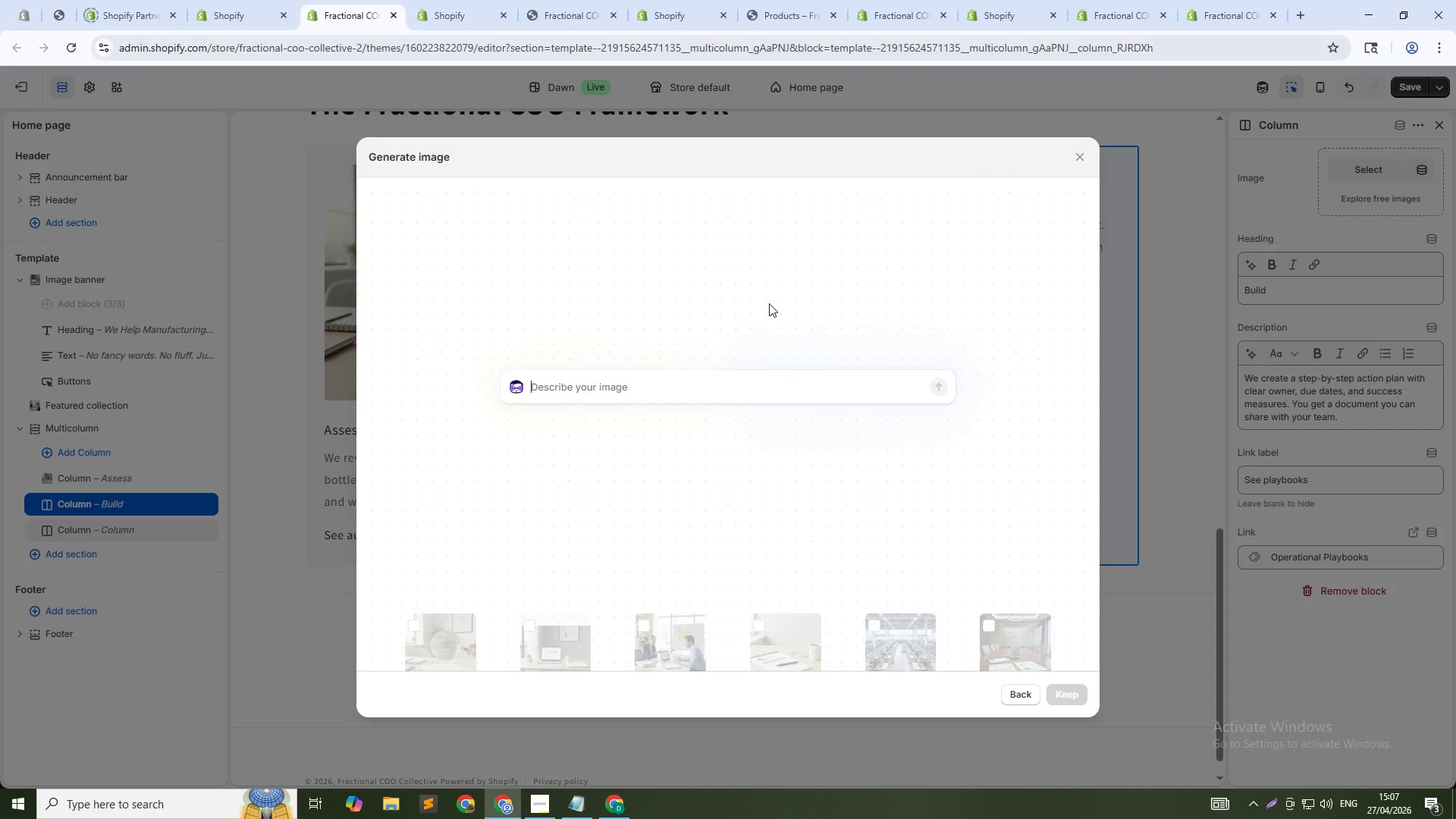 
type(Open notebook with handwritten action plan and checklist on ad)
key(Backspace)
type( desk. Pen resting beside it)
 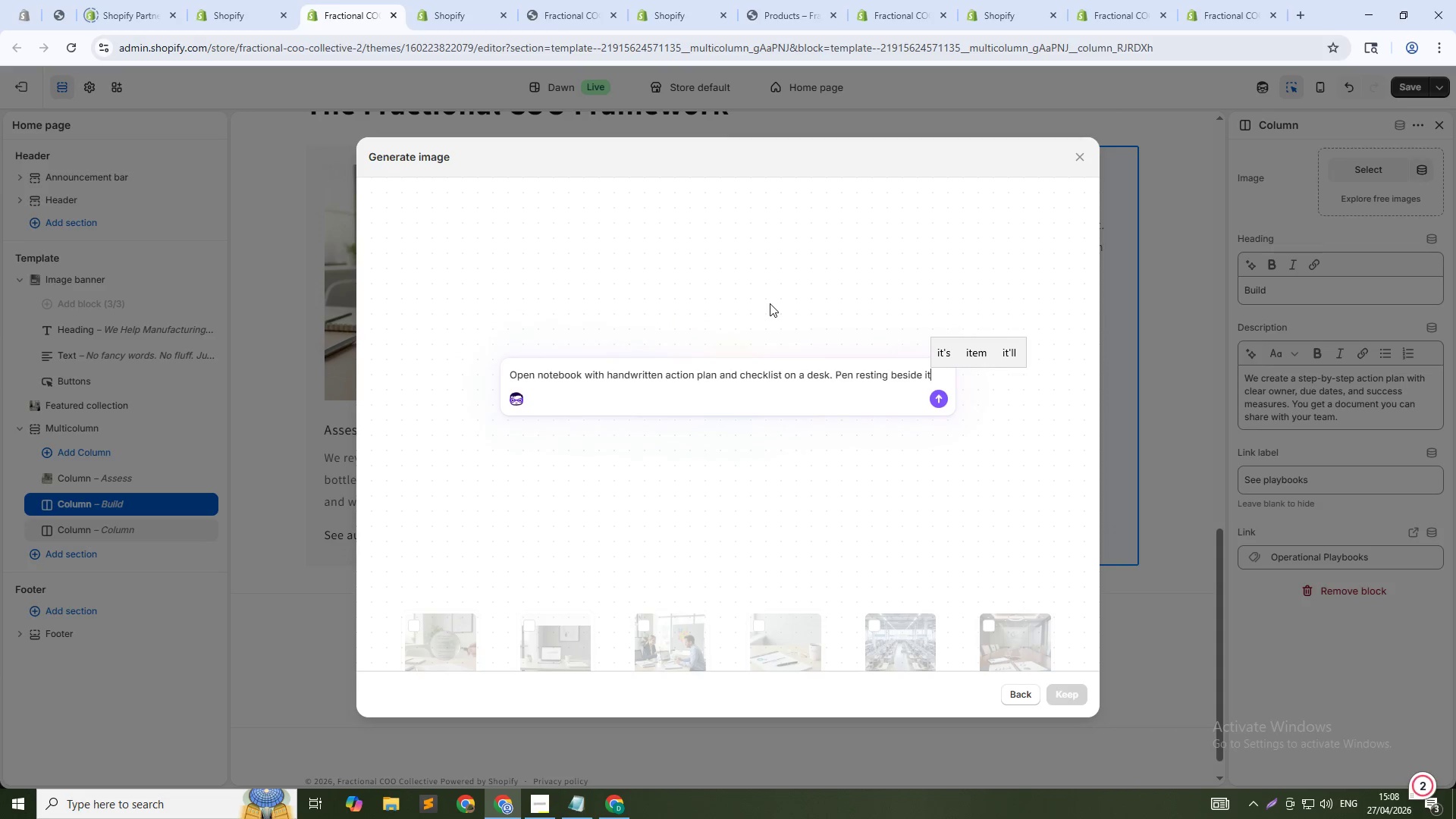 
wait(9.64)
 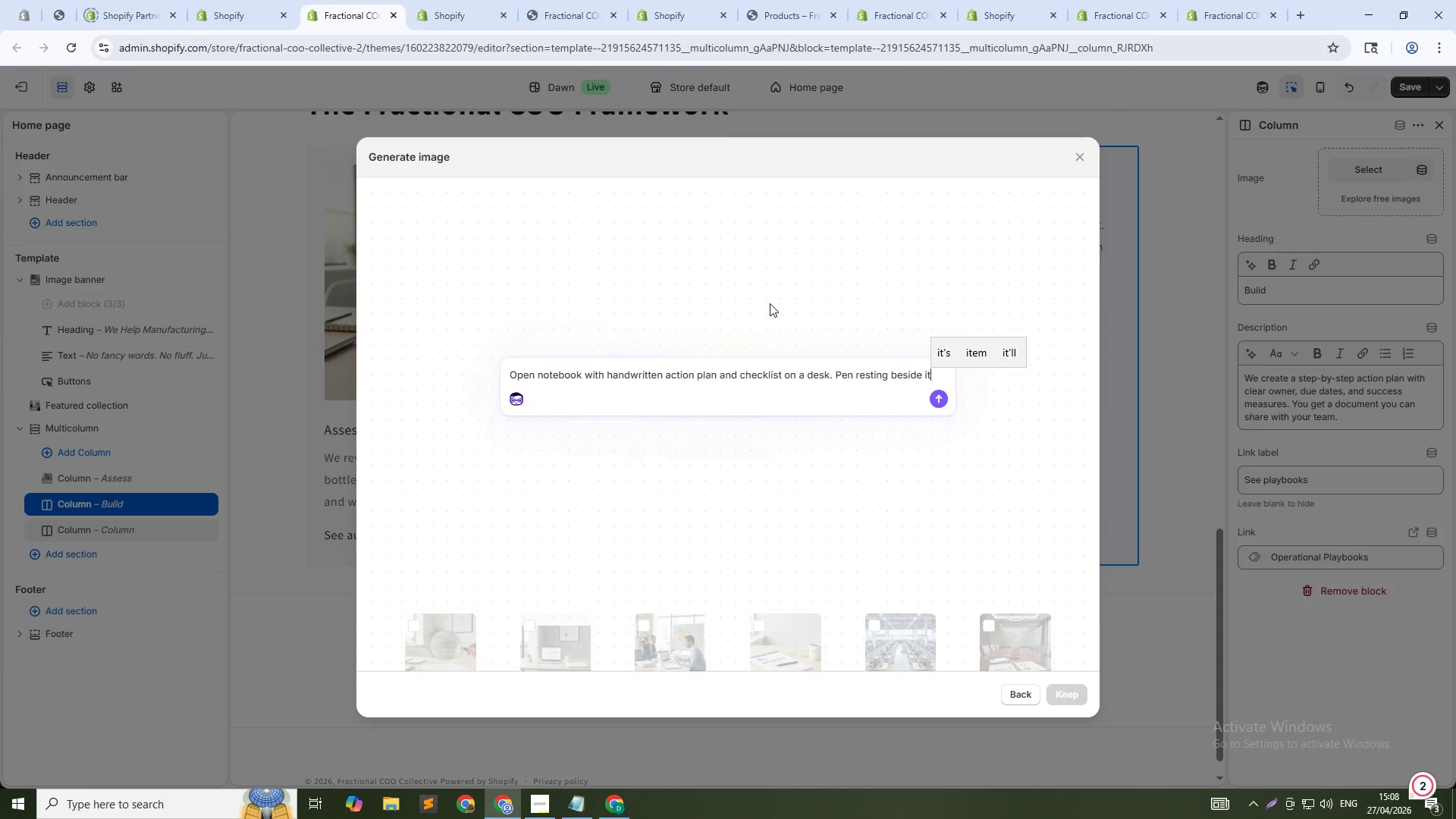 
type(. Soft office lighting. Professionl)
key(Backspace)
type(al look. 1:1 square)
 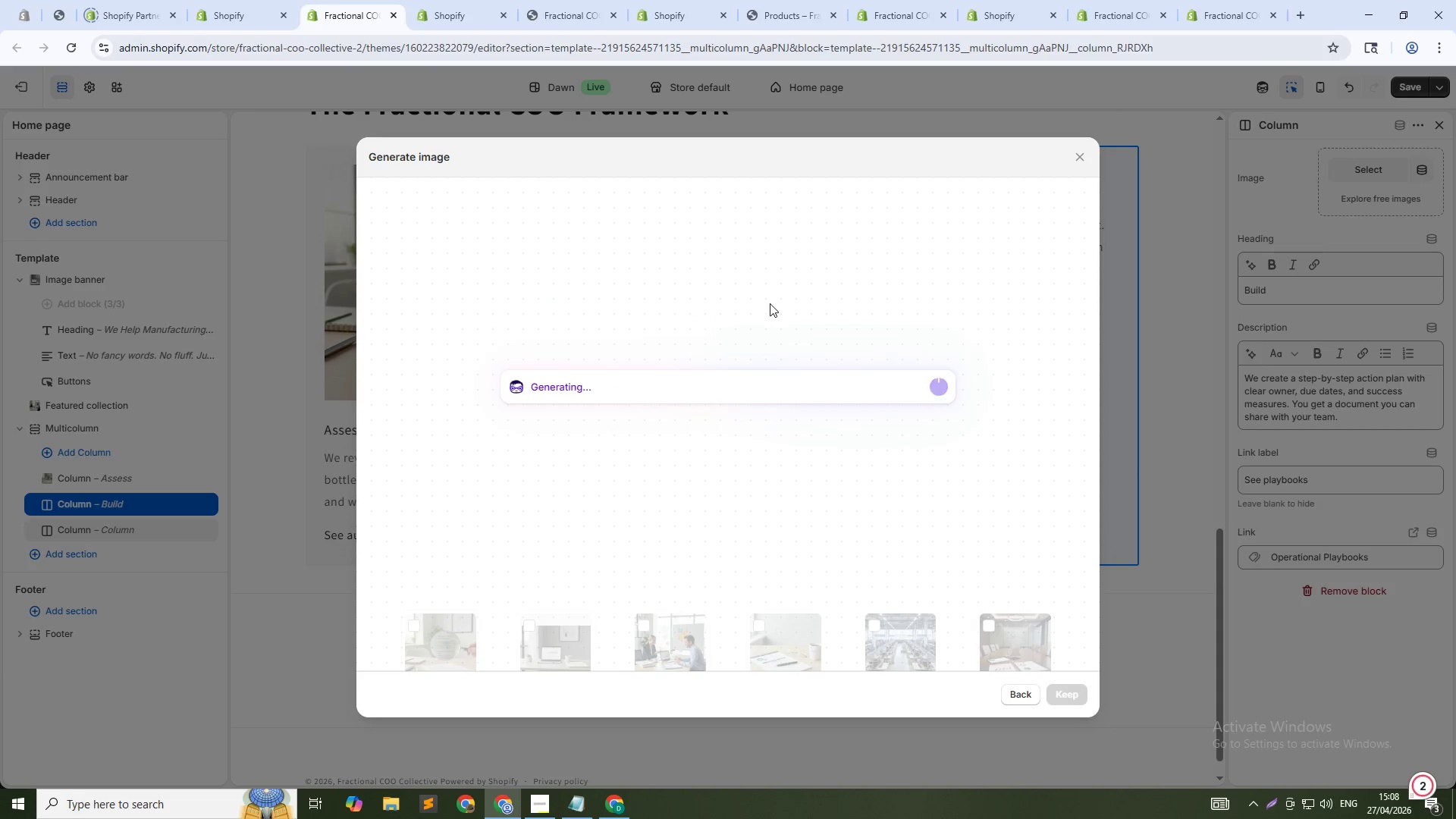 
 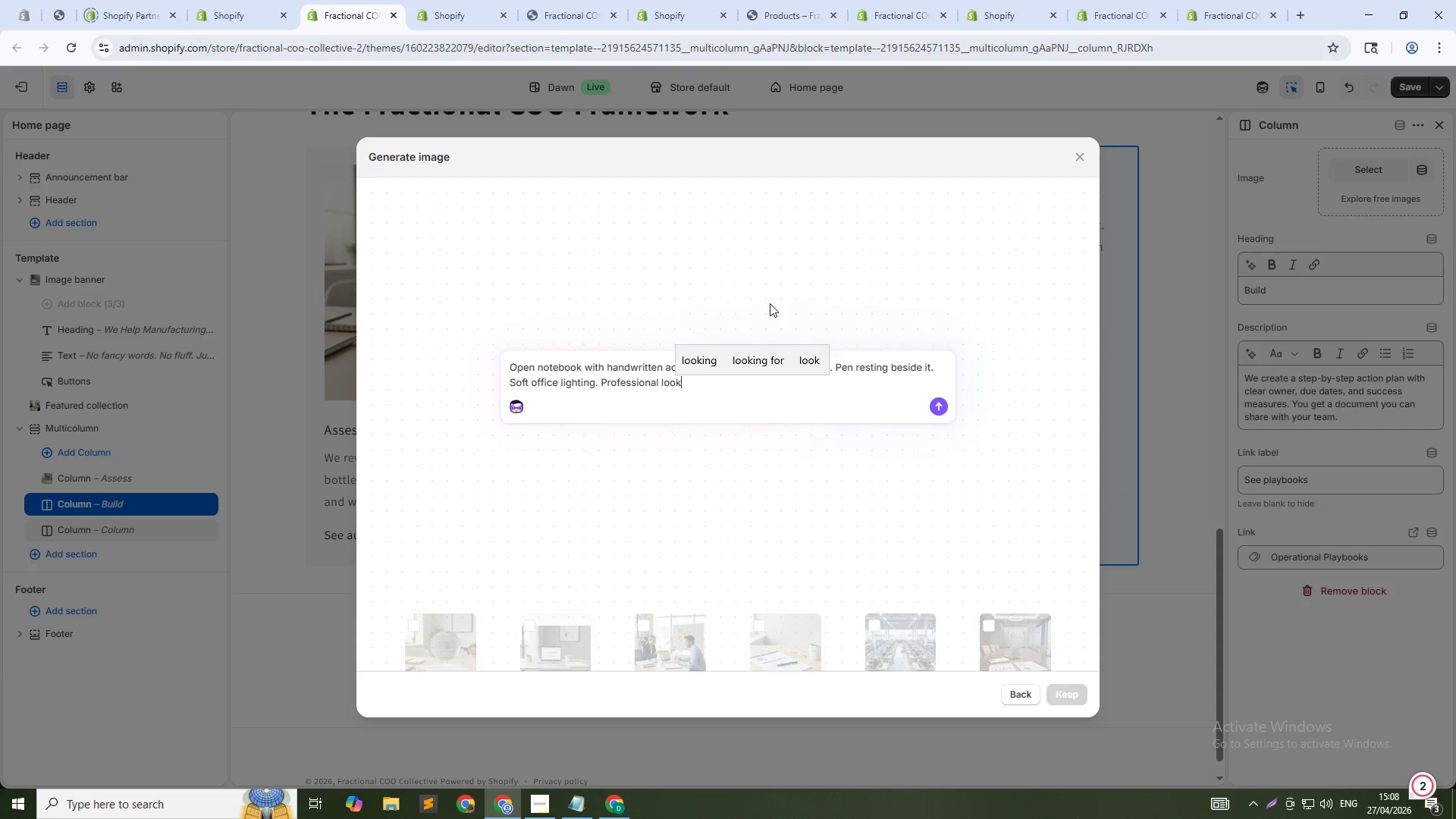 
key(Enter)
 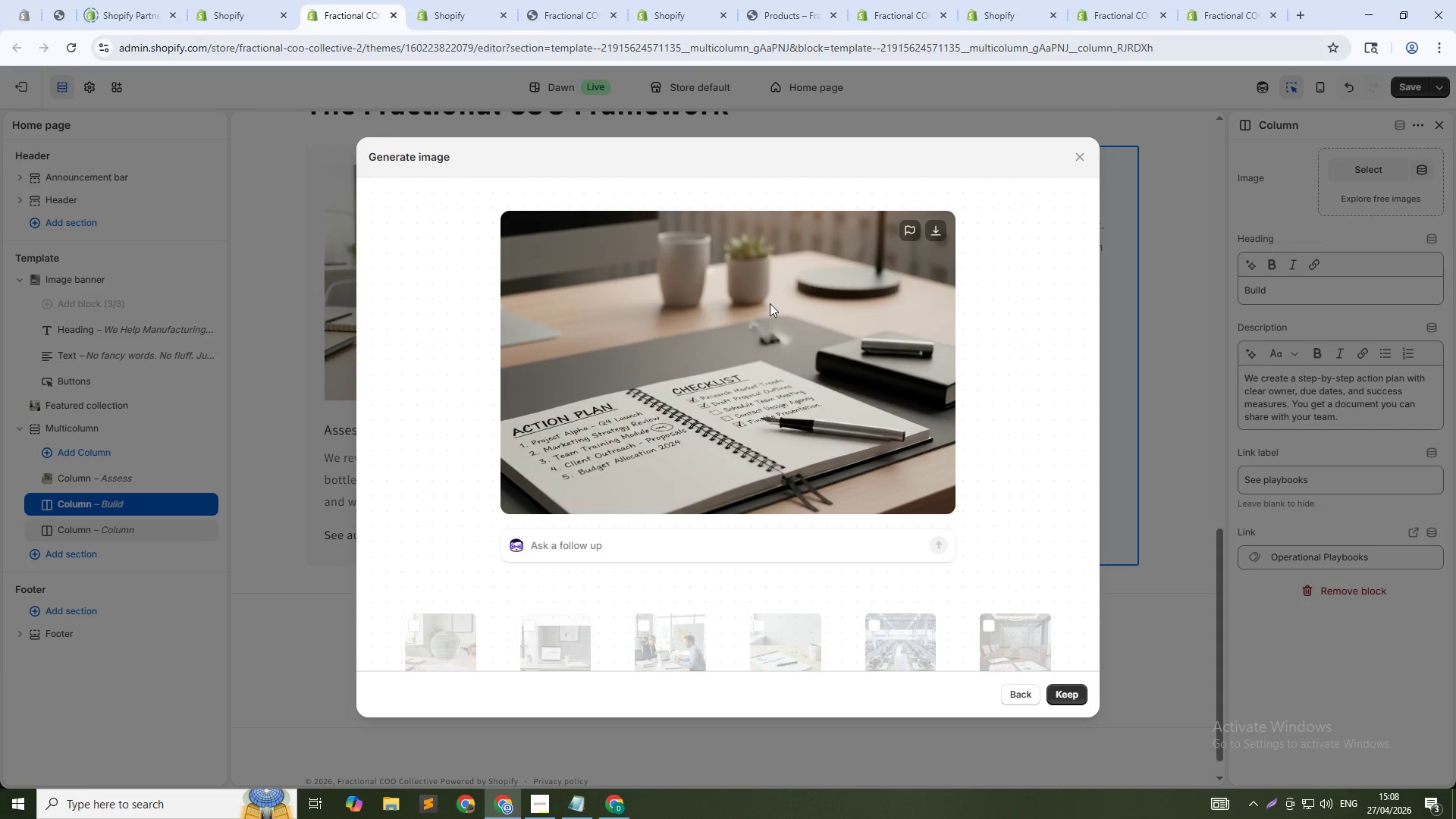 
wait(32.05)
 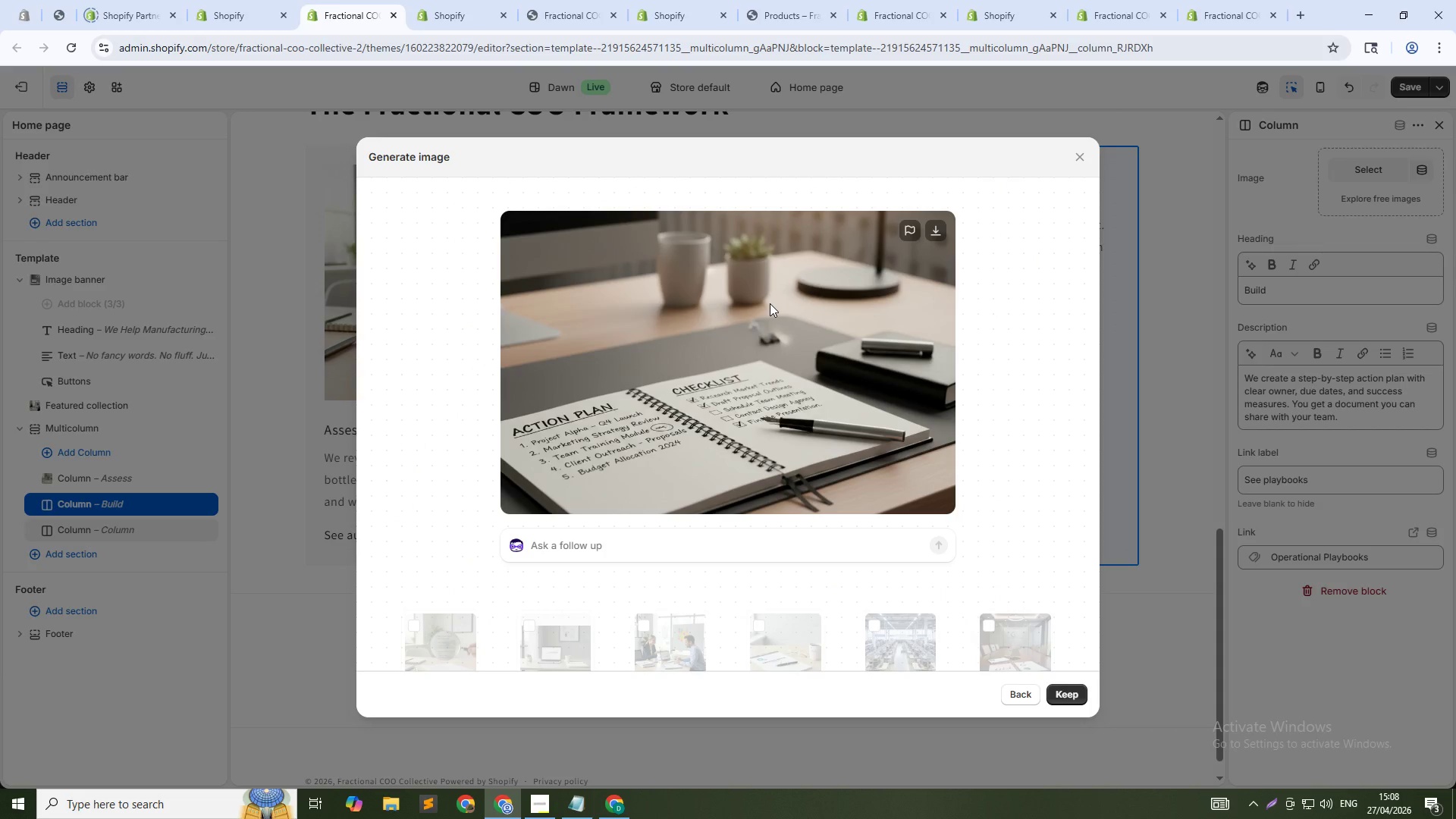 
left_click([1068, 699])
 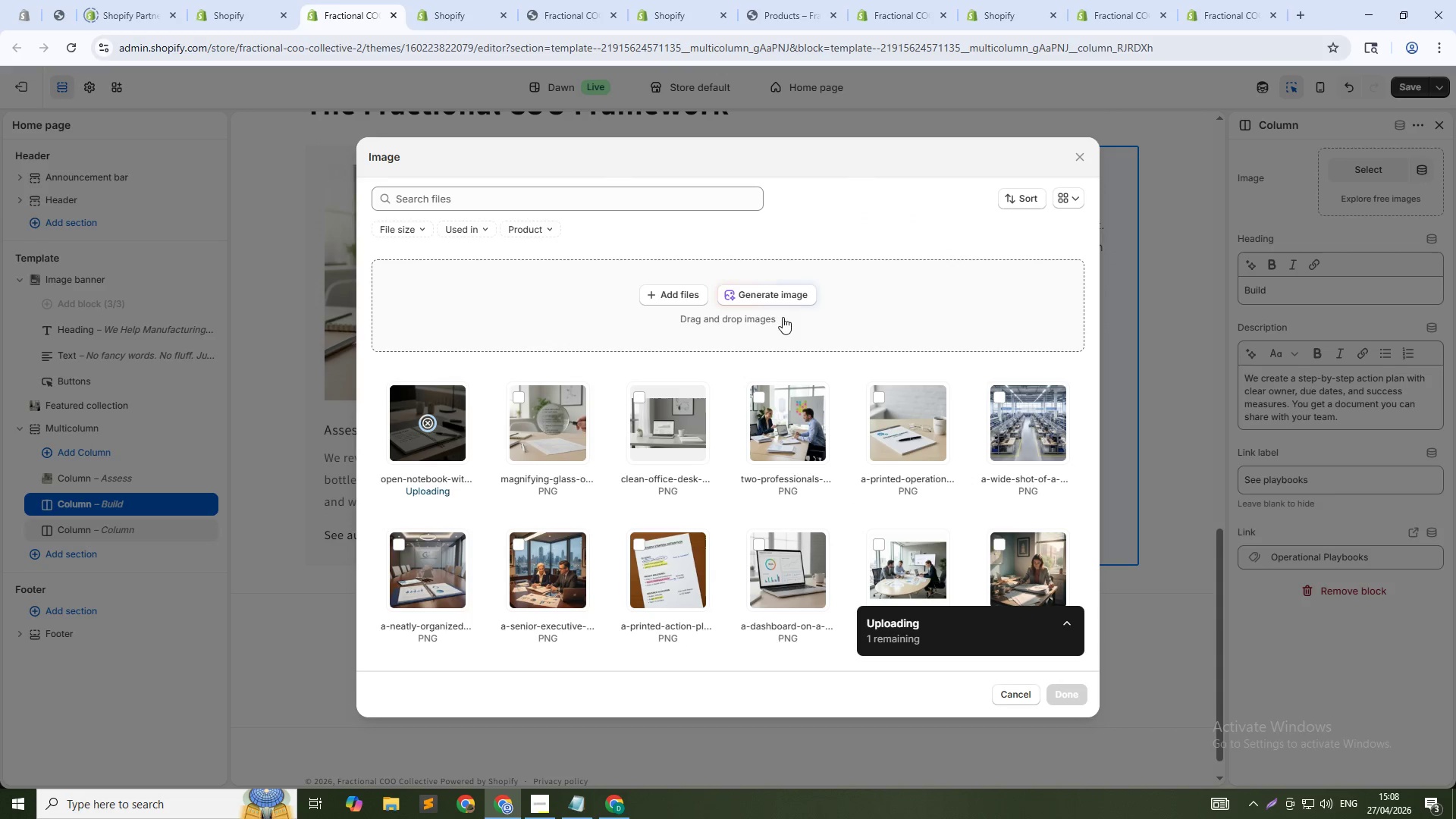 
left_click([764, 297])
 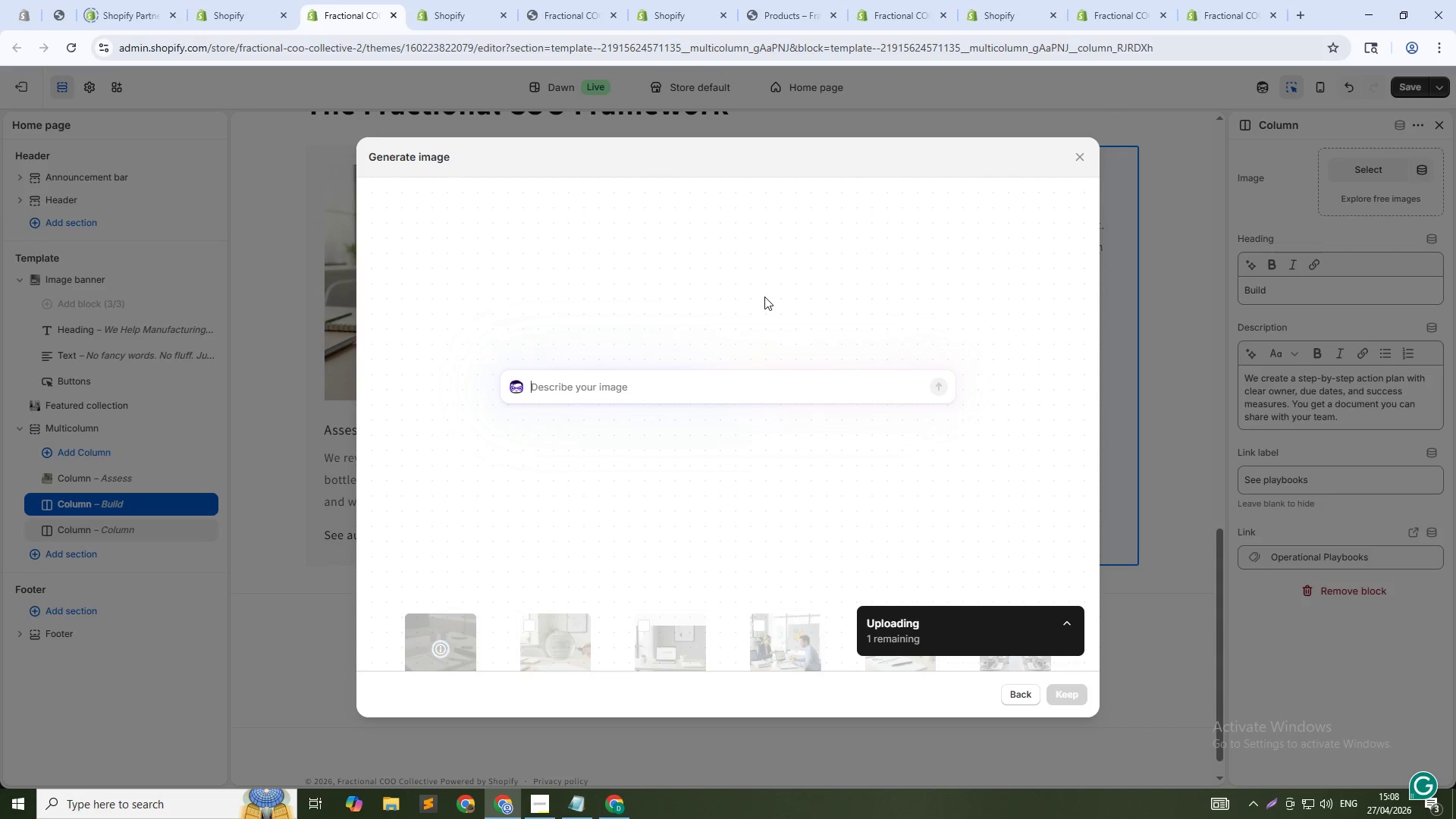 
left_click([697, 383])
 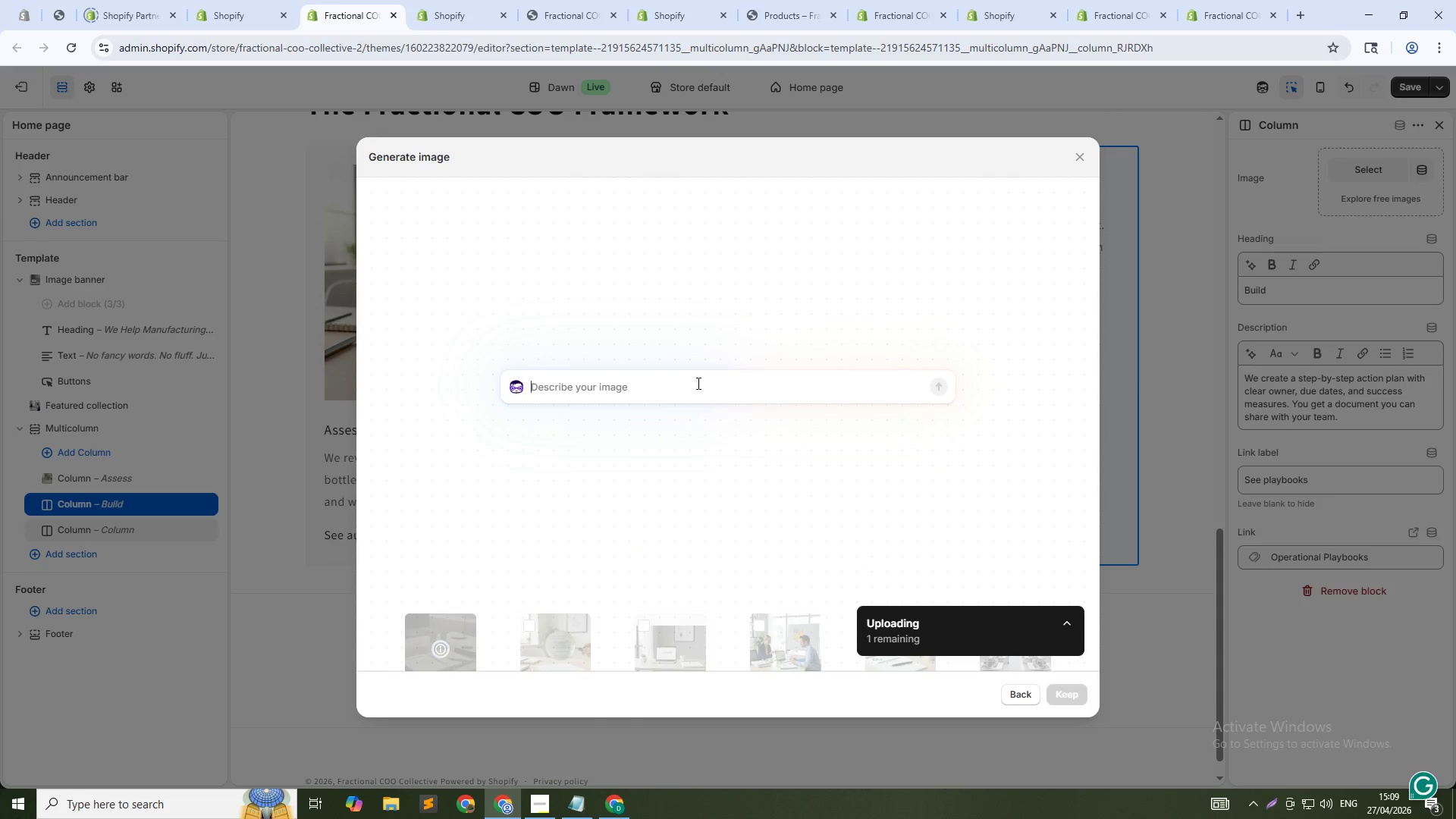 
type(Two professionals walking through a factory floor, one showing a clp)
key(Backspace)
type(ipboard. COnfid)
key(Backspace)
key(Backspace)
key(Backspace)
key(Backspace)
key(Backspace)
type(onfident and approachable. Industrial setting with natrual light. 1:1 sqaure)
 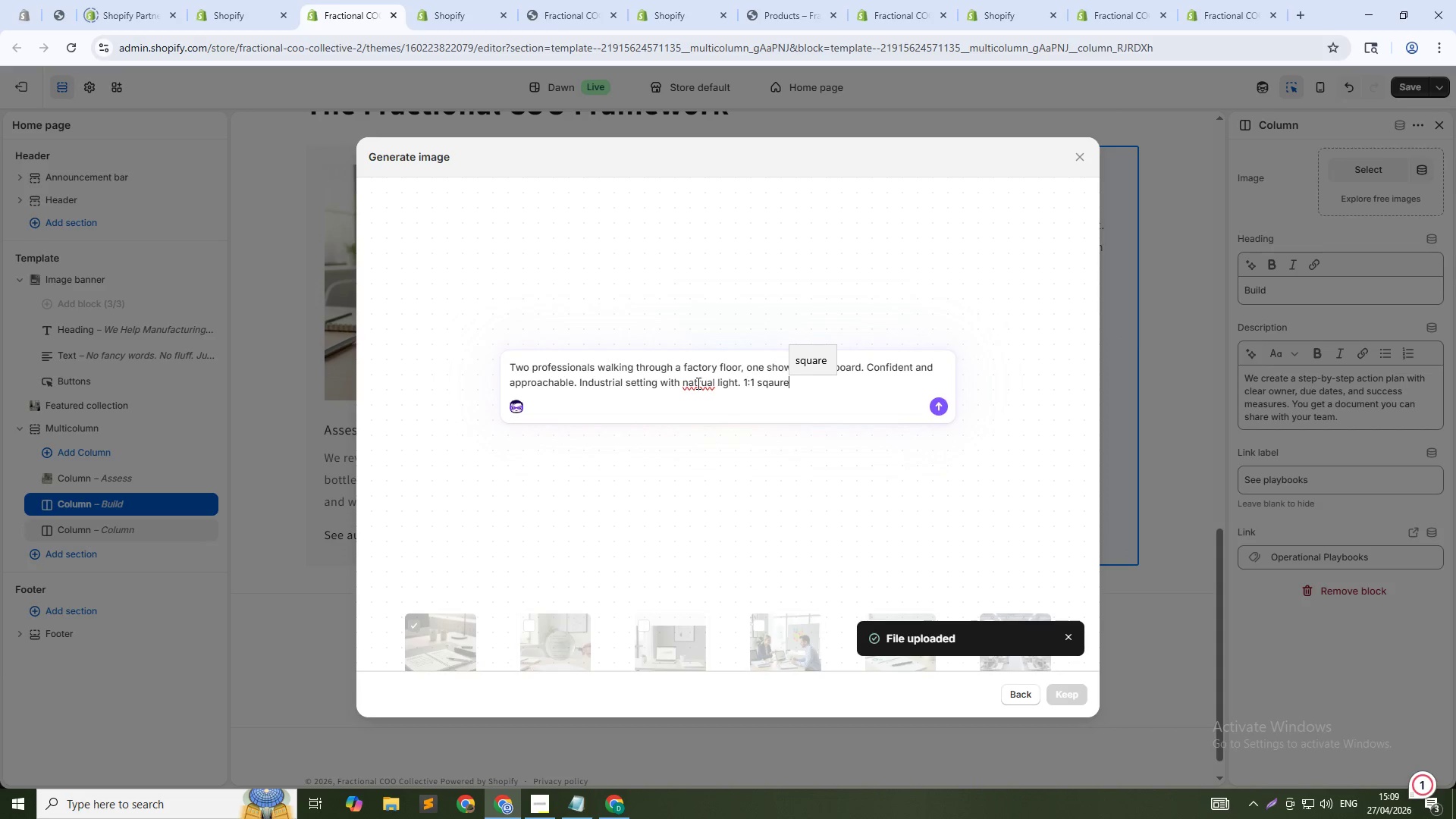 
left_click([703, 377])
 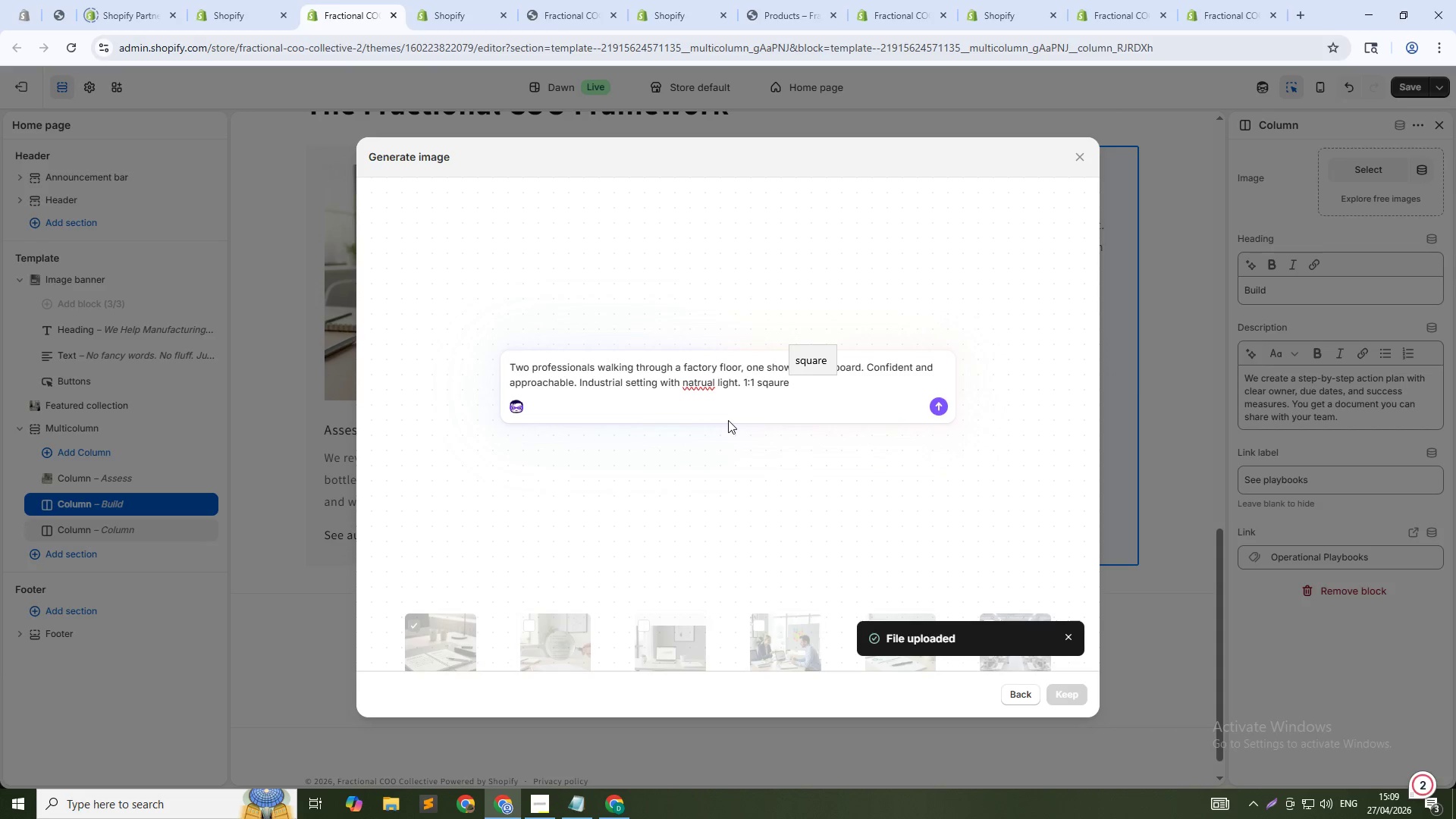 
key(Backspace)
 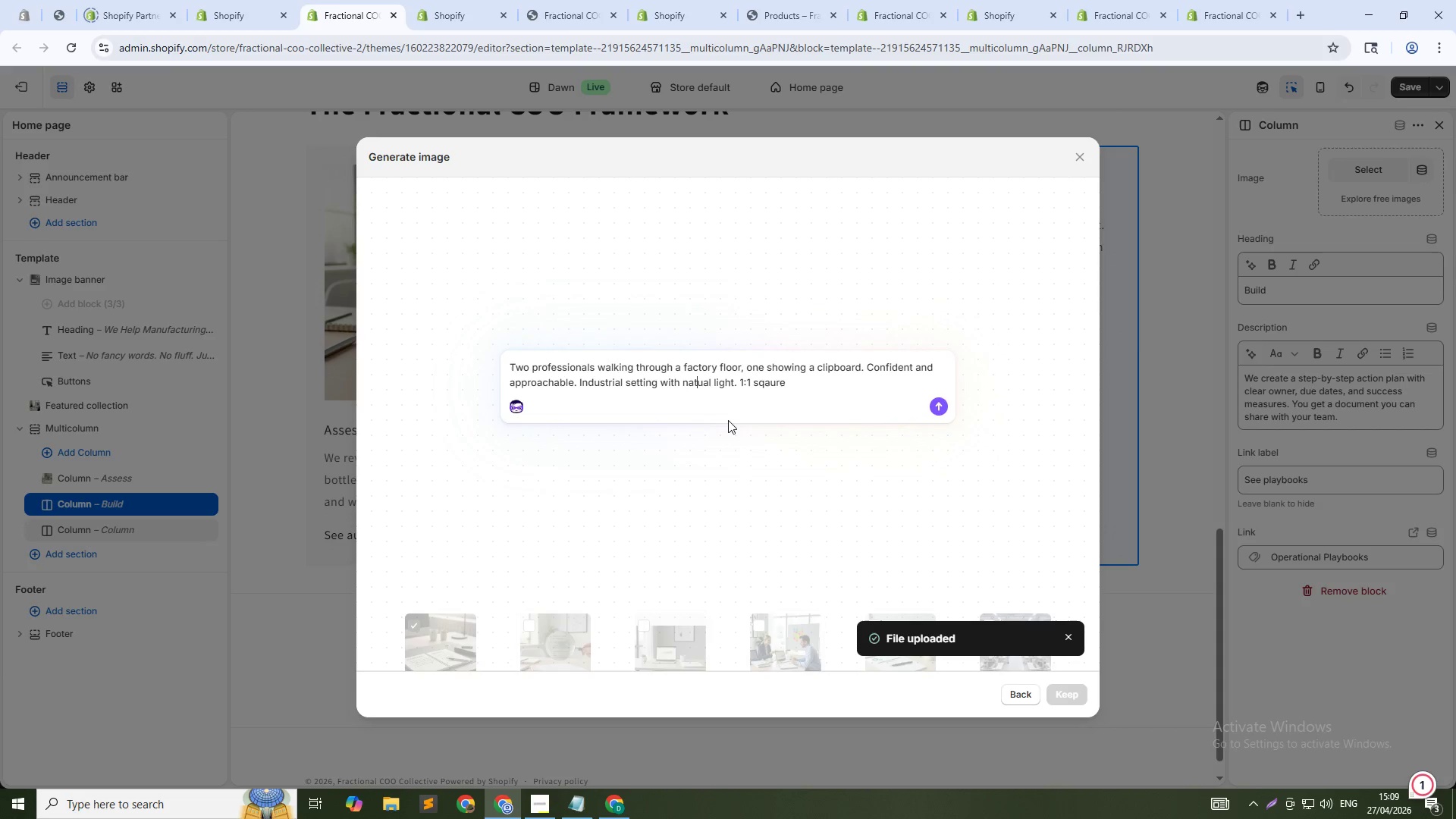 
key(ArrowRight)
 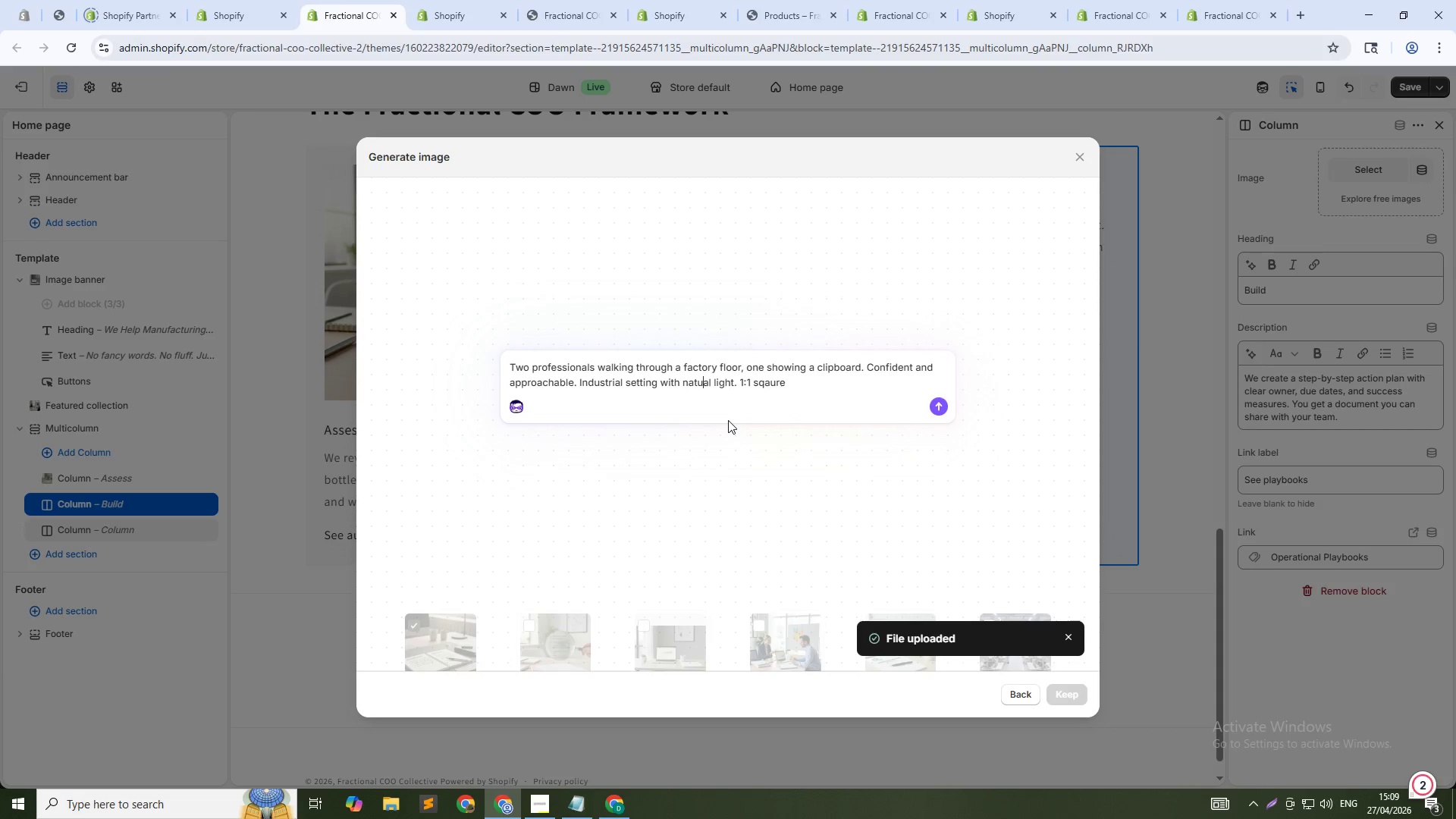 
key(R)
 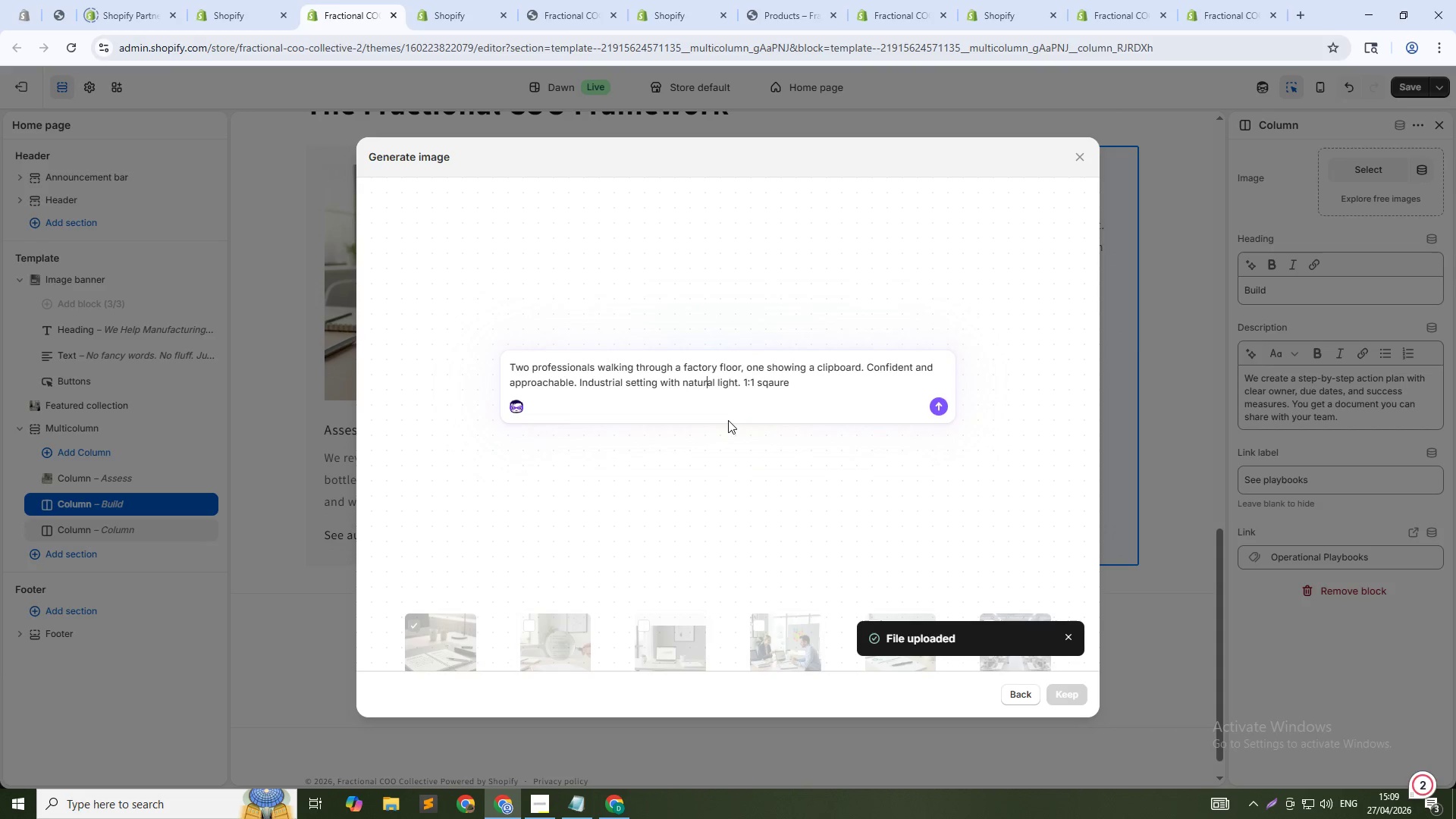 
key(ArrowDown)
 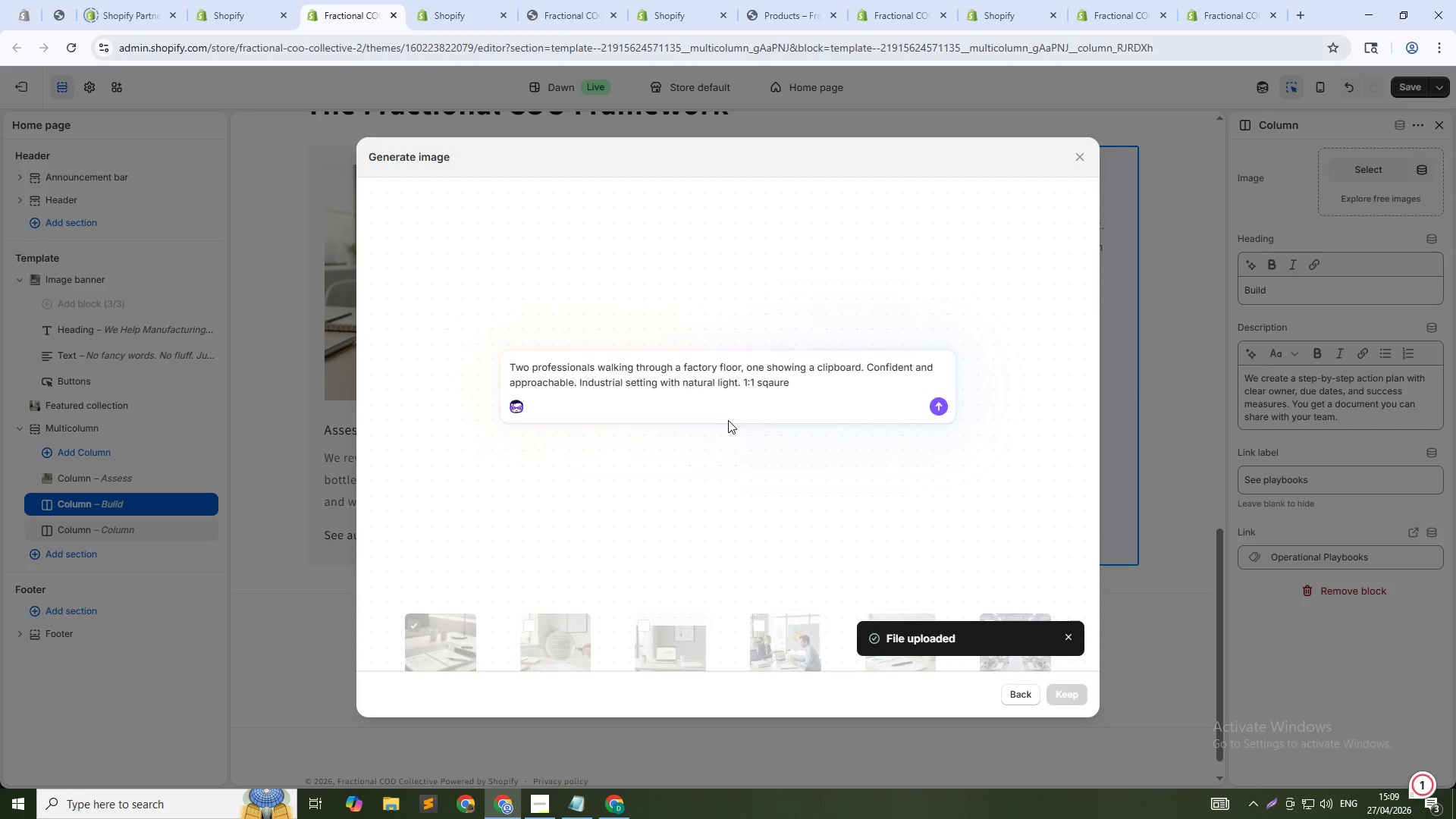 
key(ArrowLeft)
 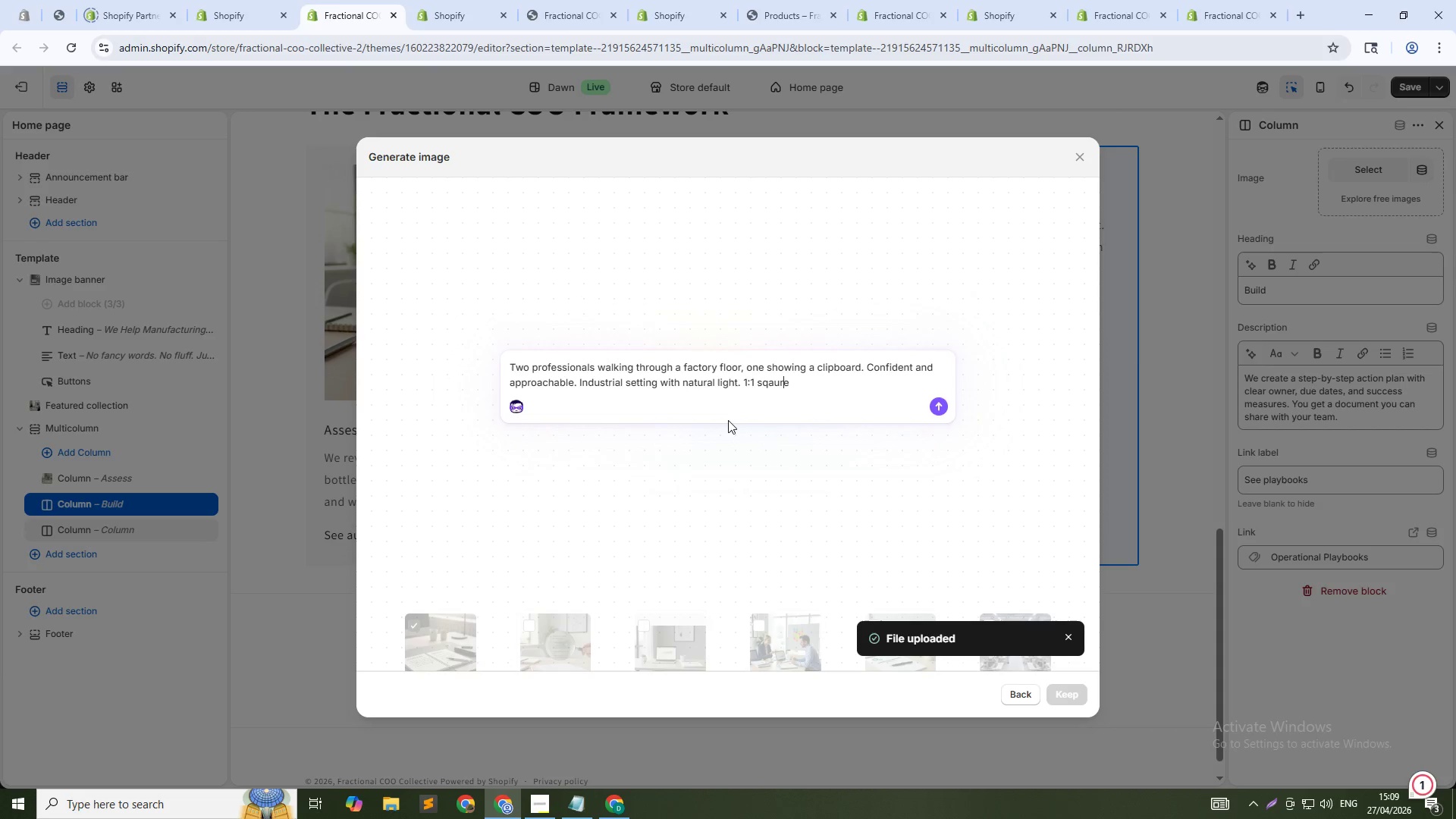 
key(ArrowLeft)
 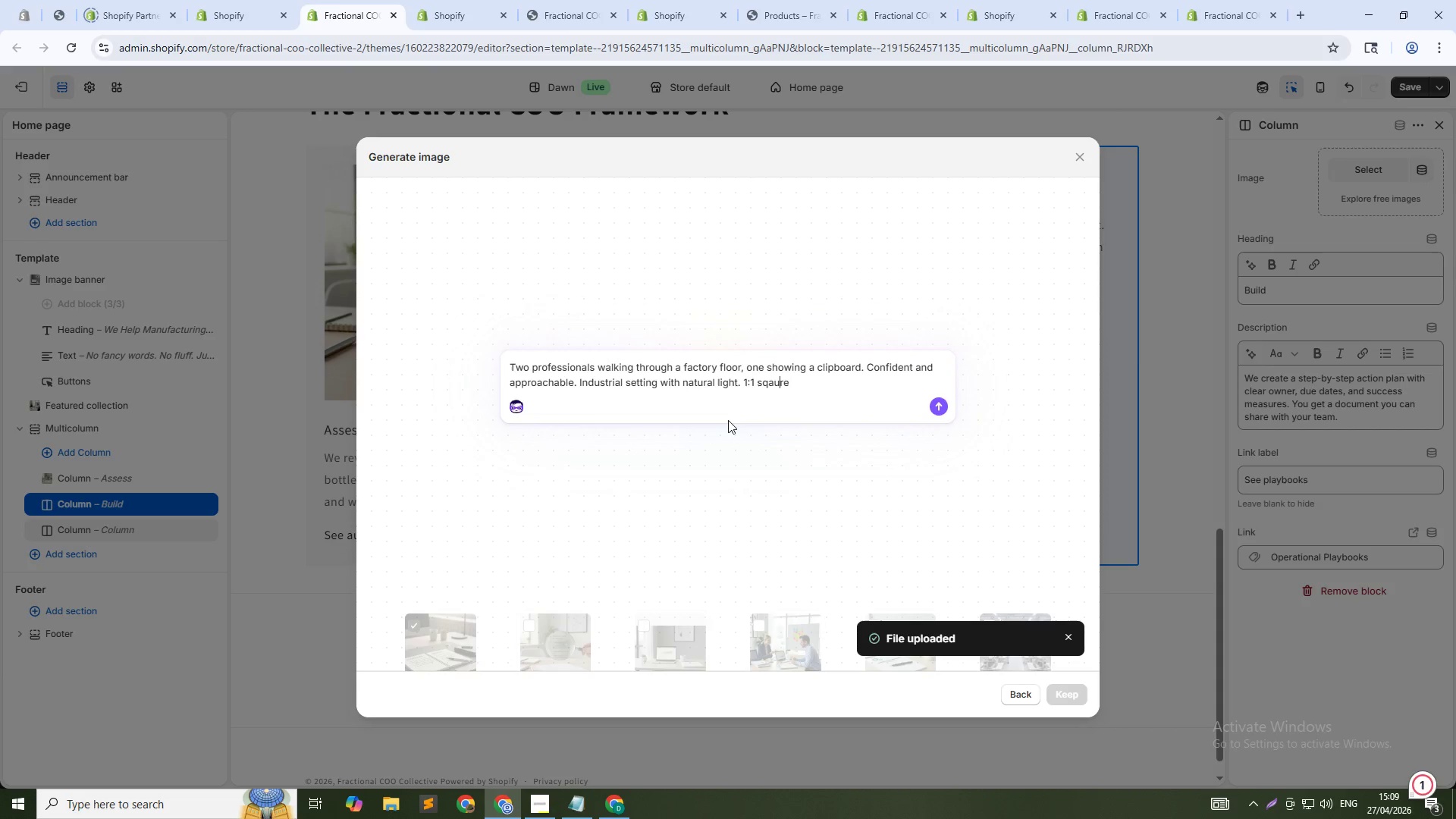 
key(ArrowLeft)
 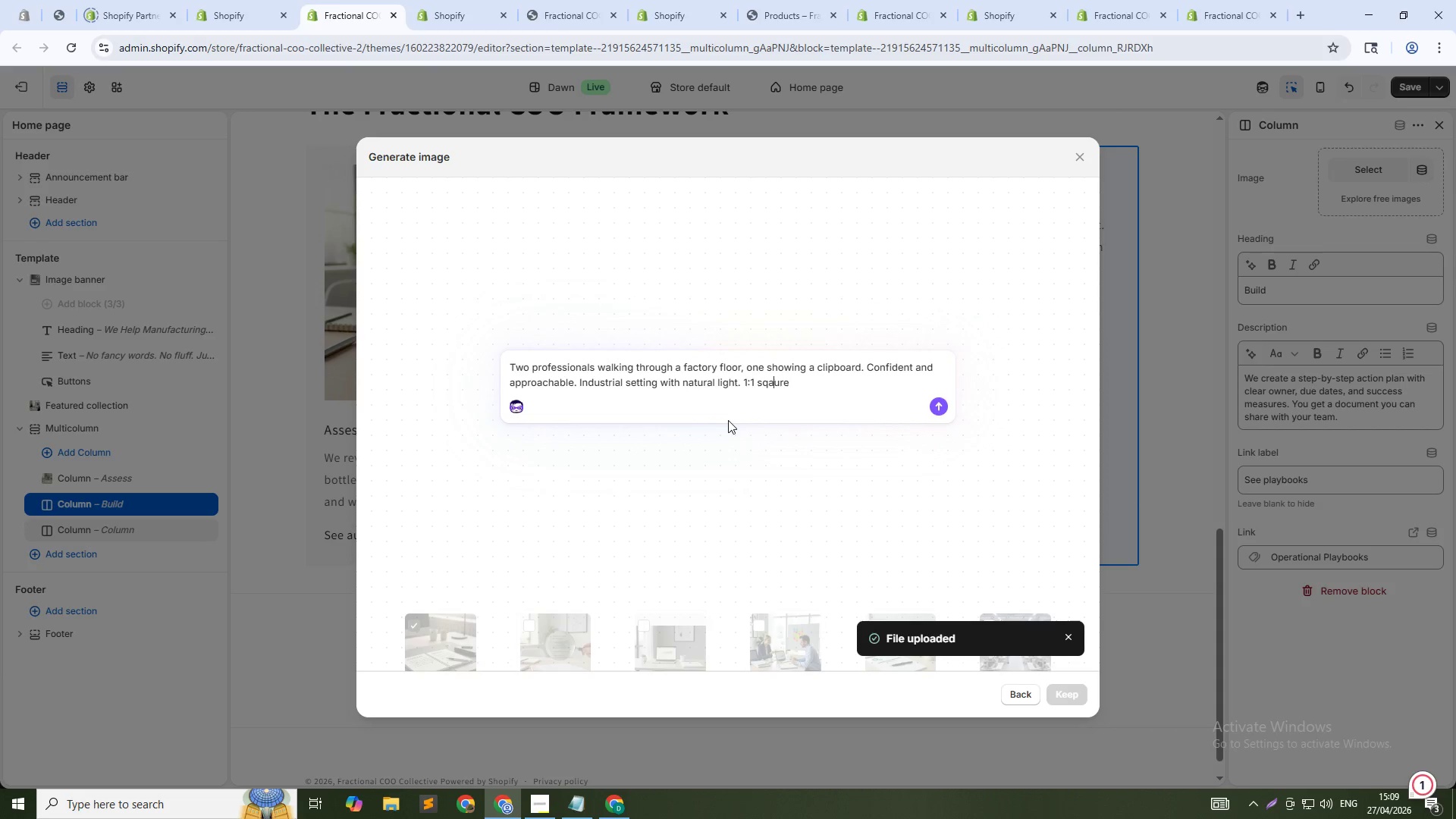 
key(Backspace)
 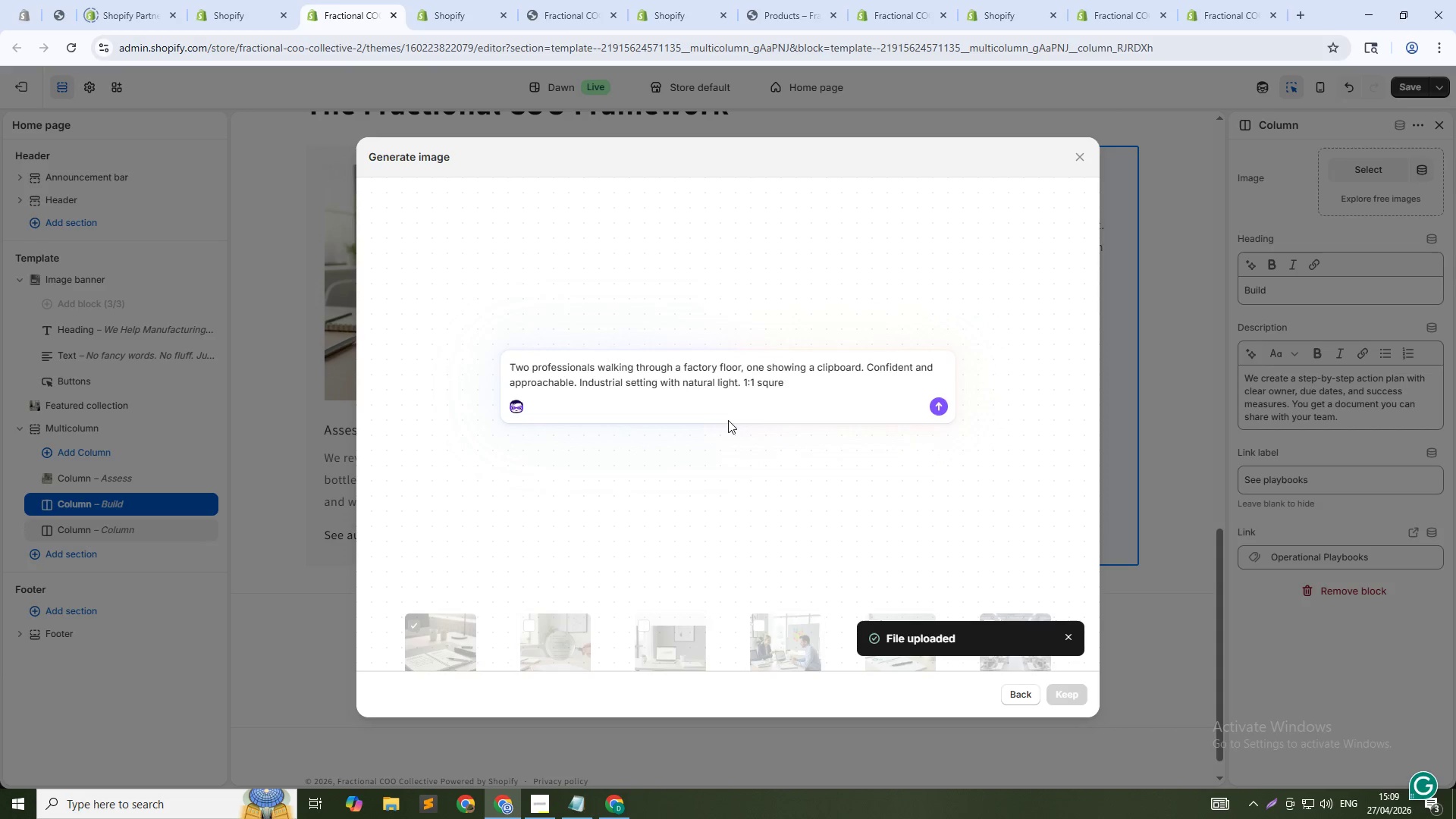 
key(ArrowRight)
 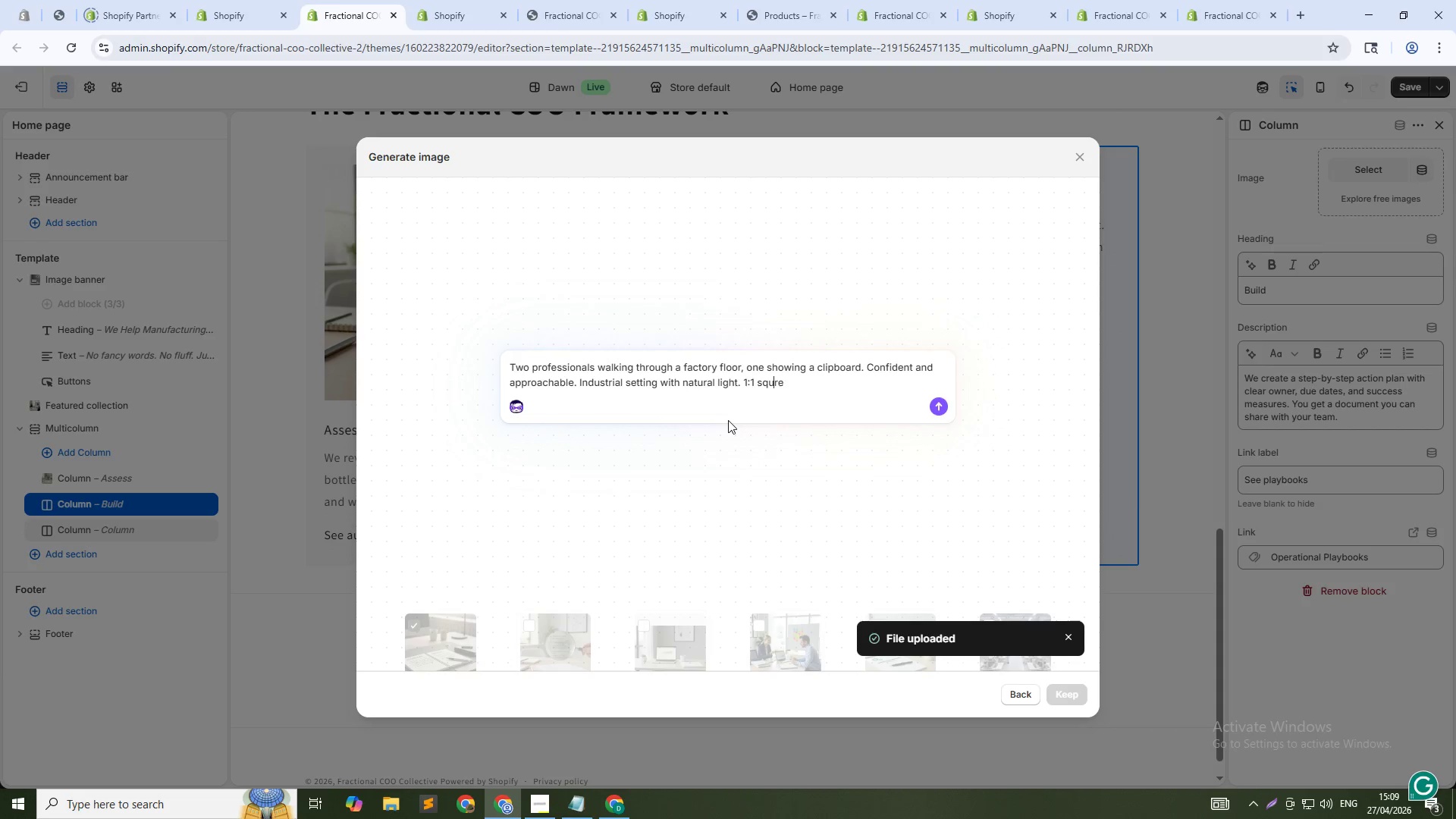 
key(A)
 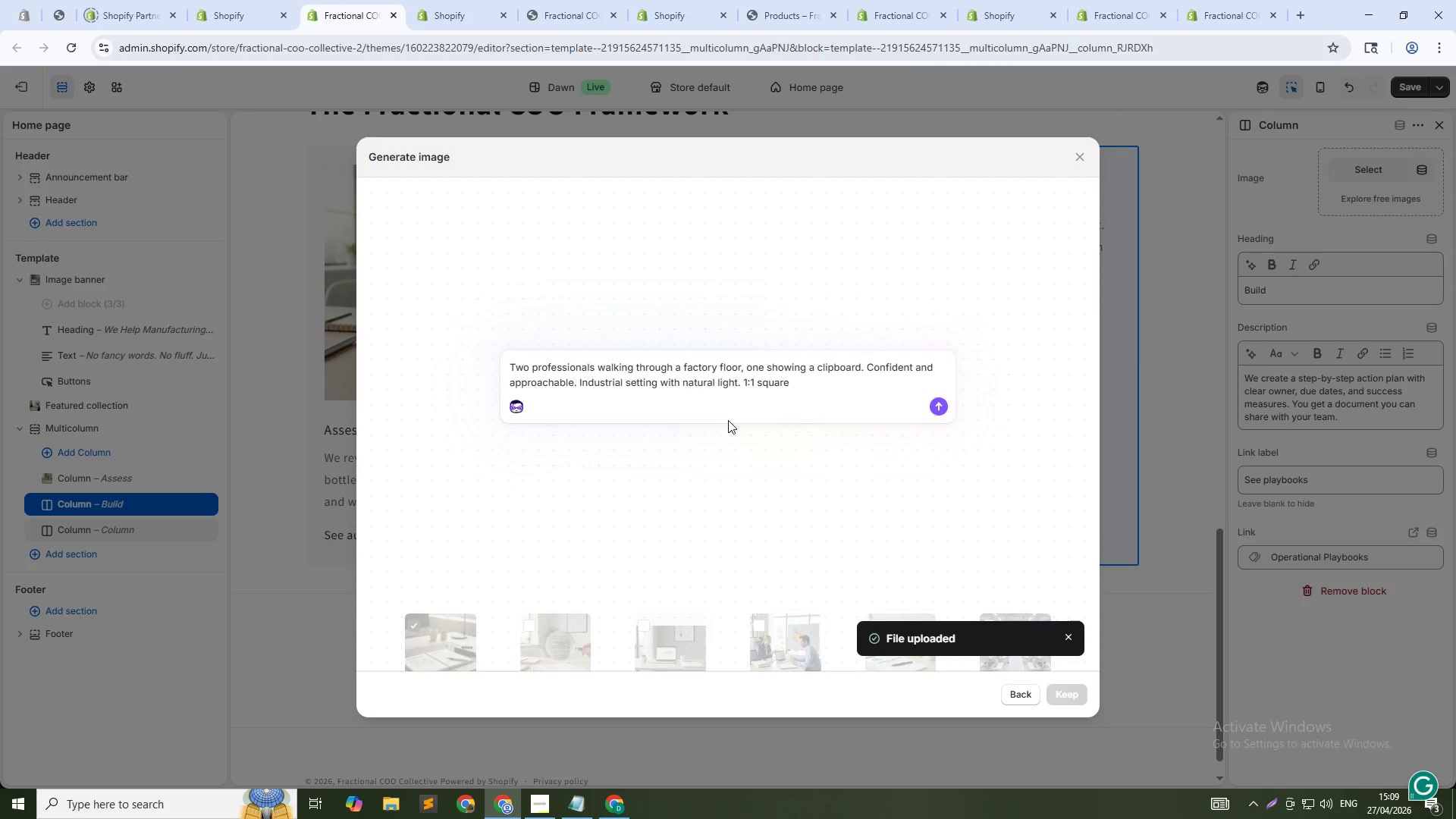 
key(ArrowDown)
 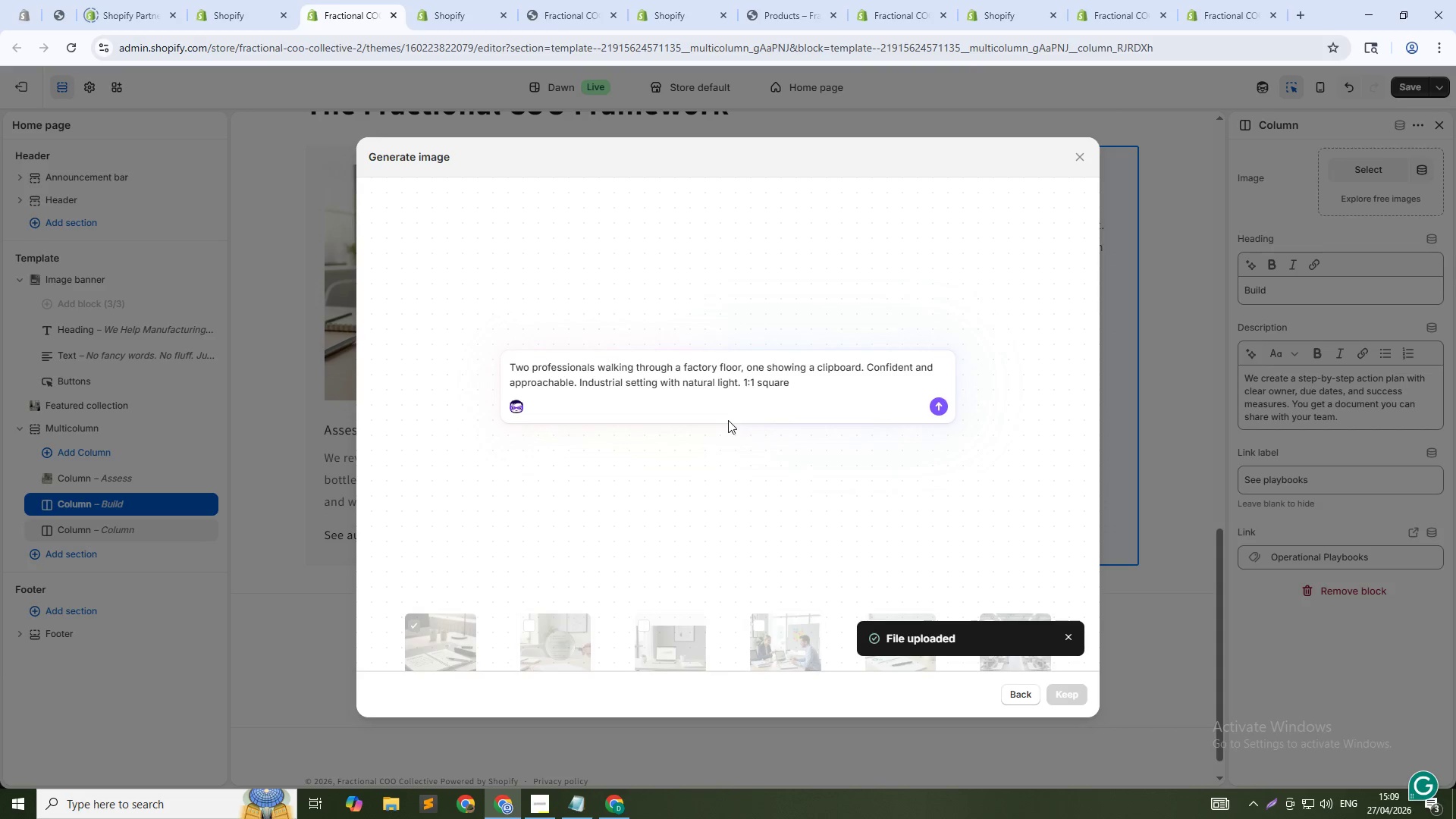 
key(Enter)
 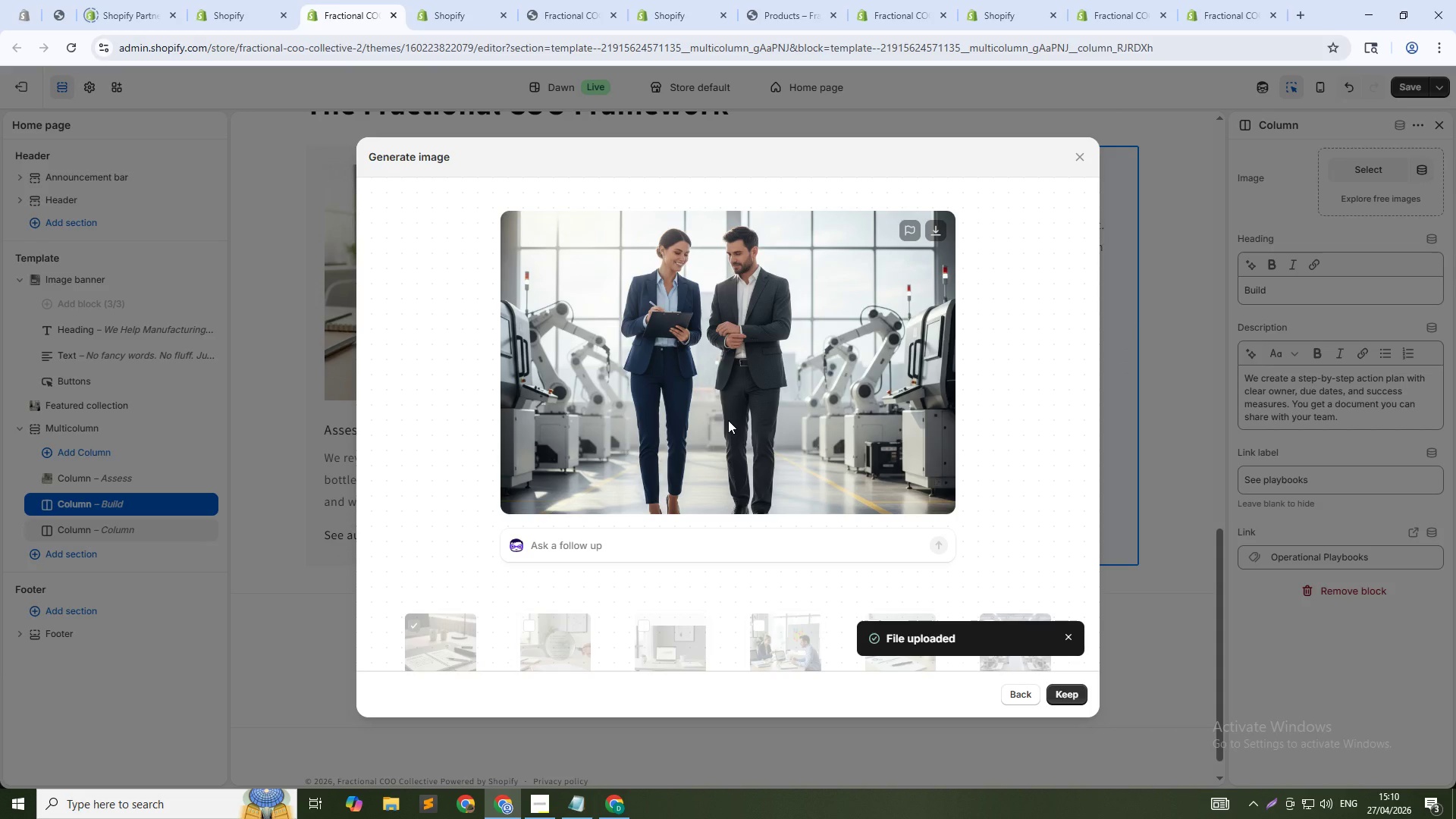 
wait(66.25)
 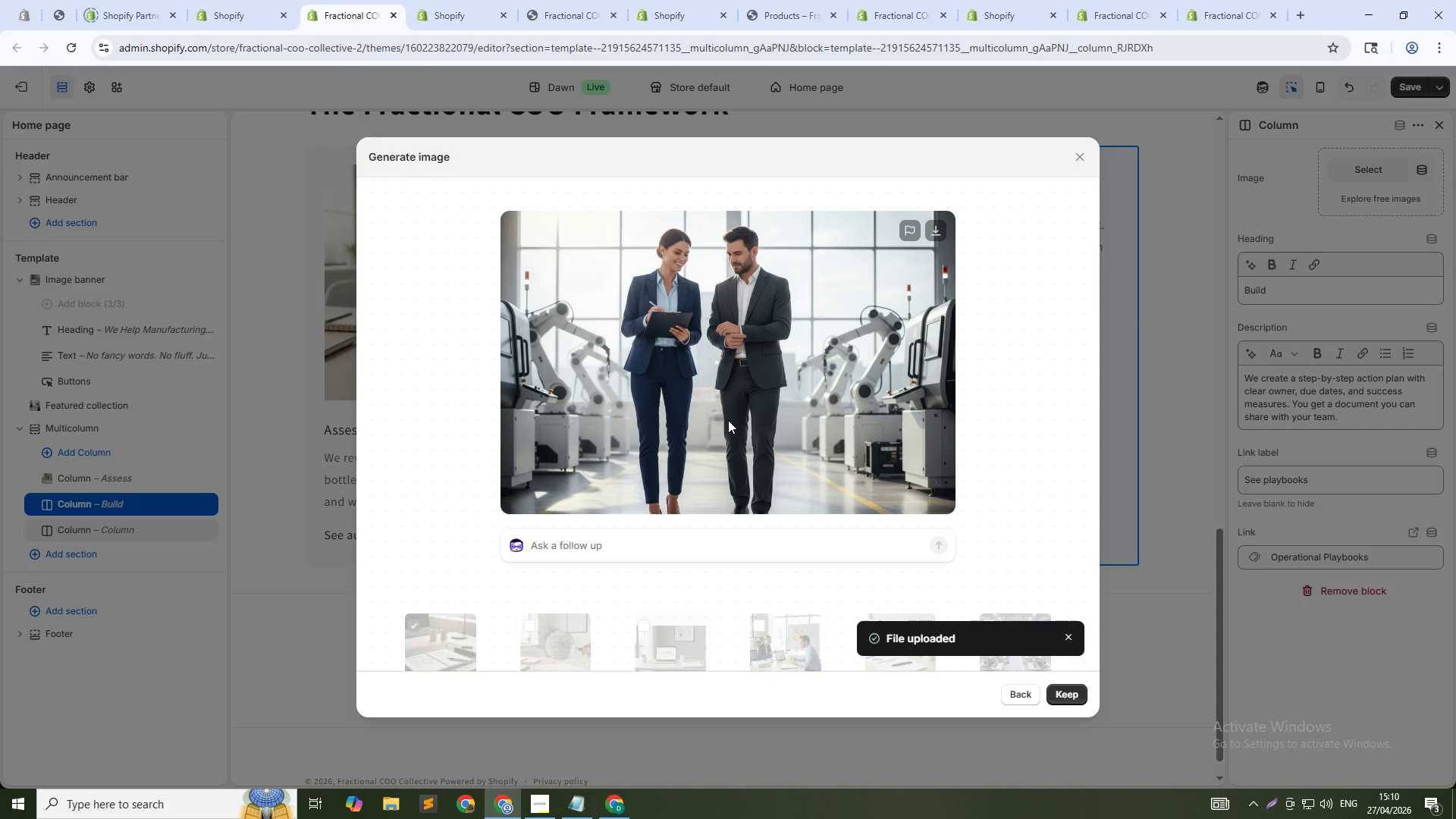 
left_click([1078, 692])
 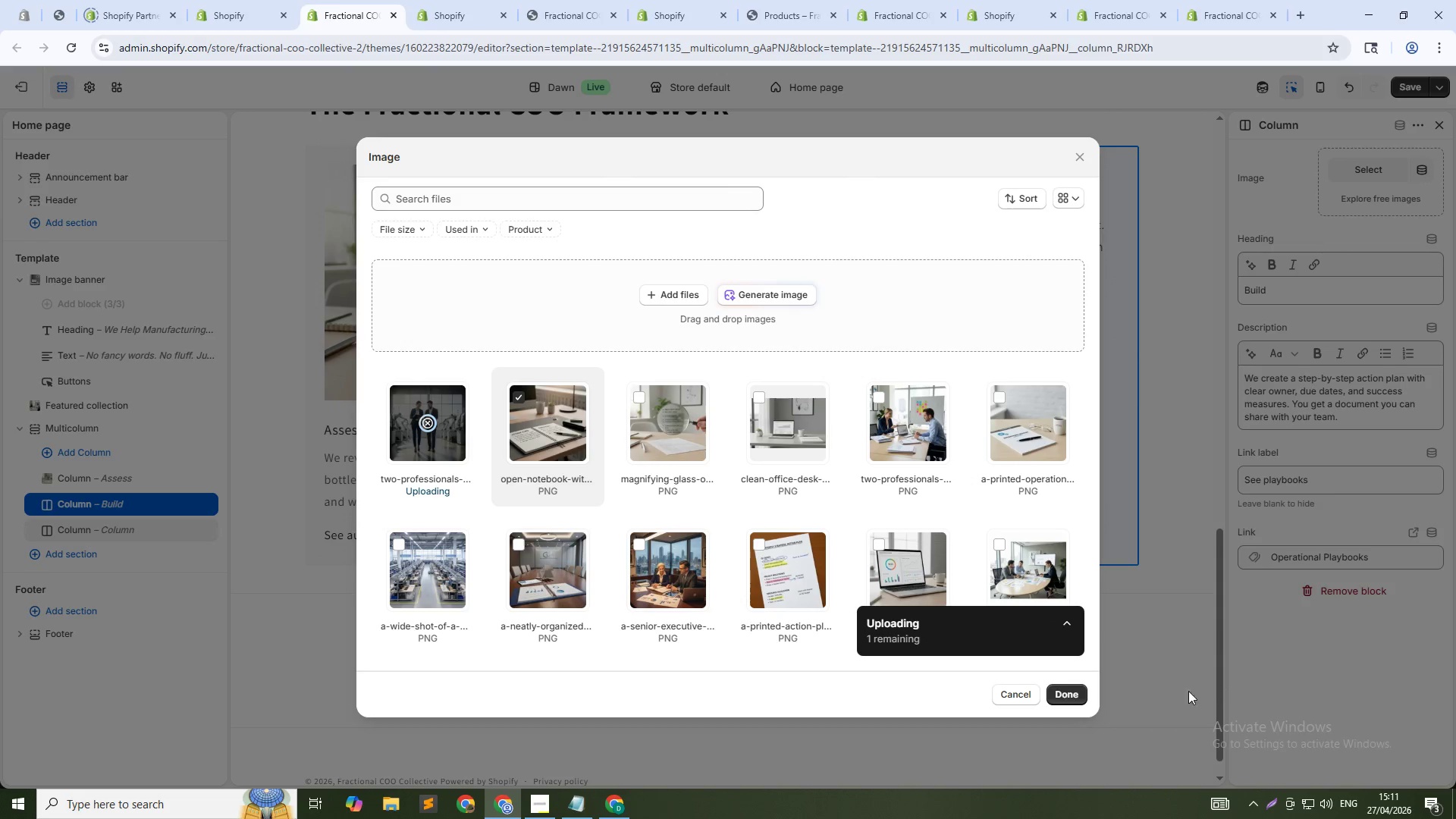 
left_click([1068, 693])
 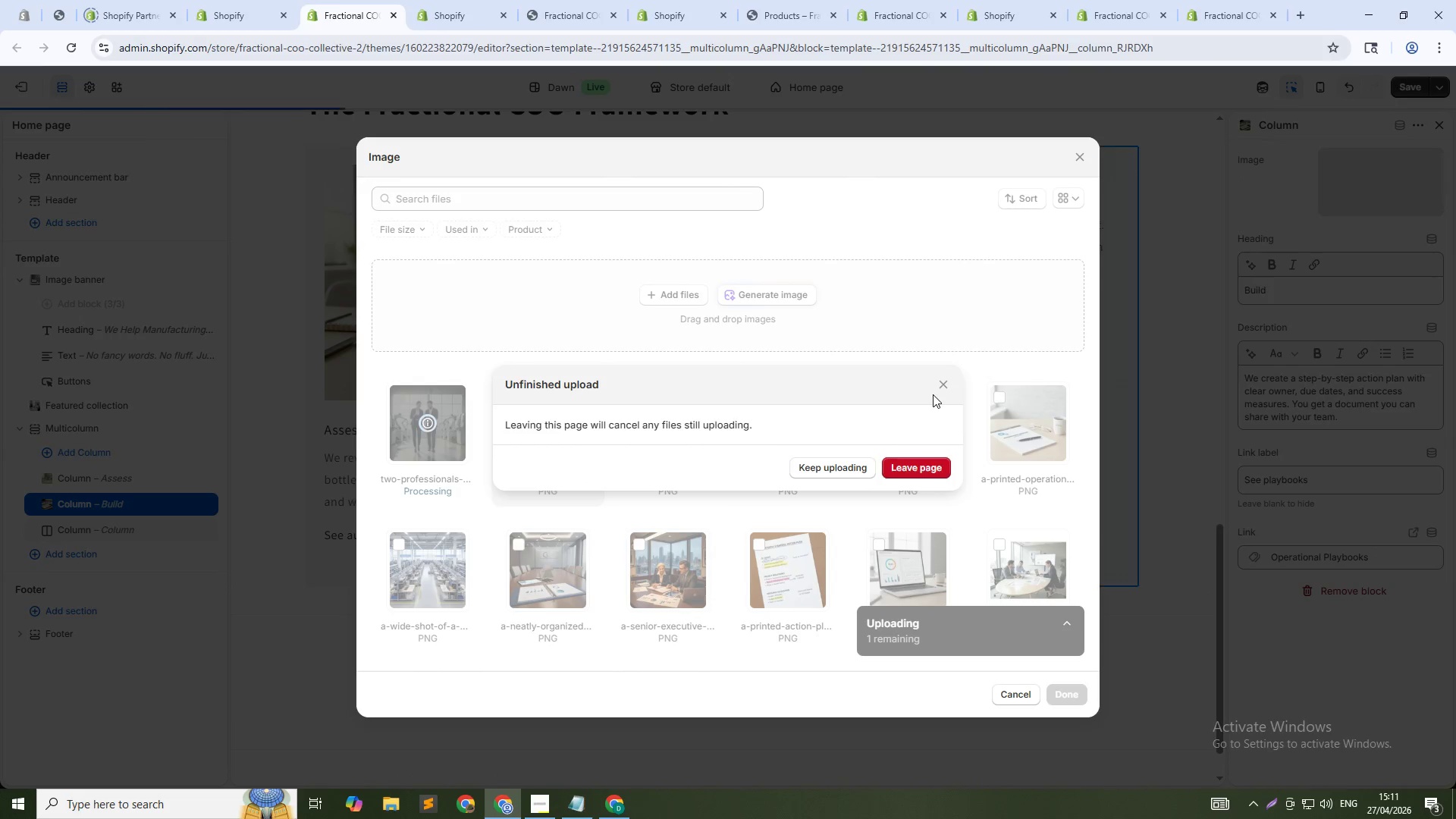 
left_click([941, 384])
 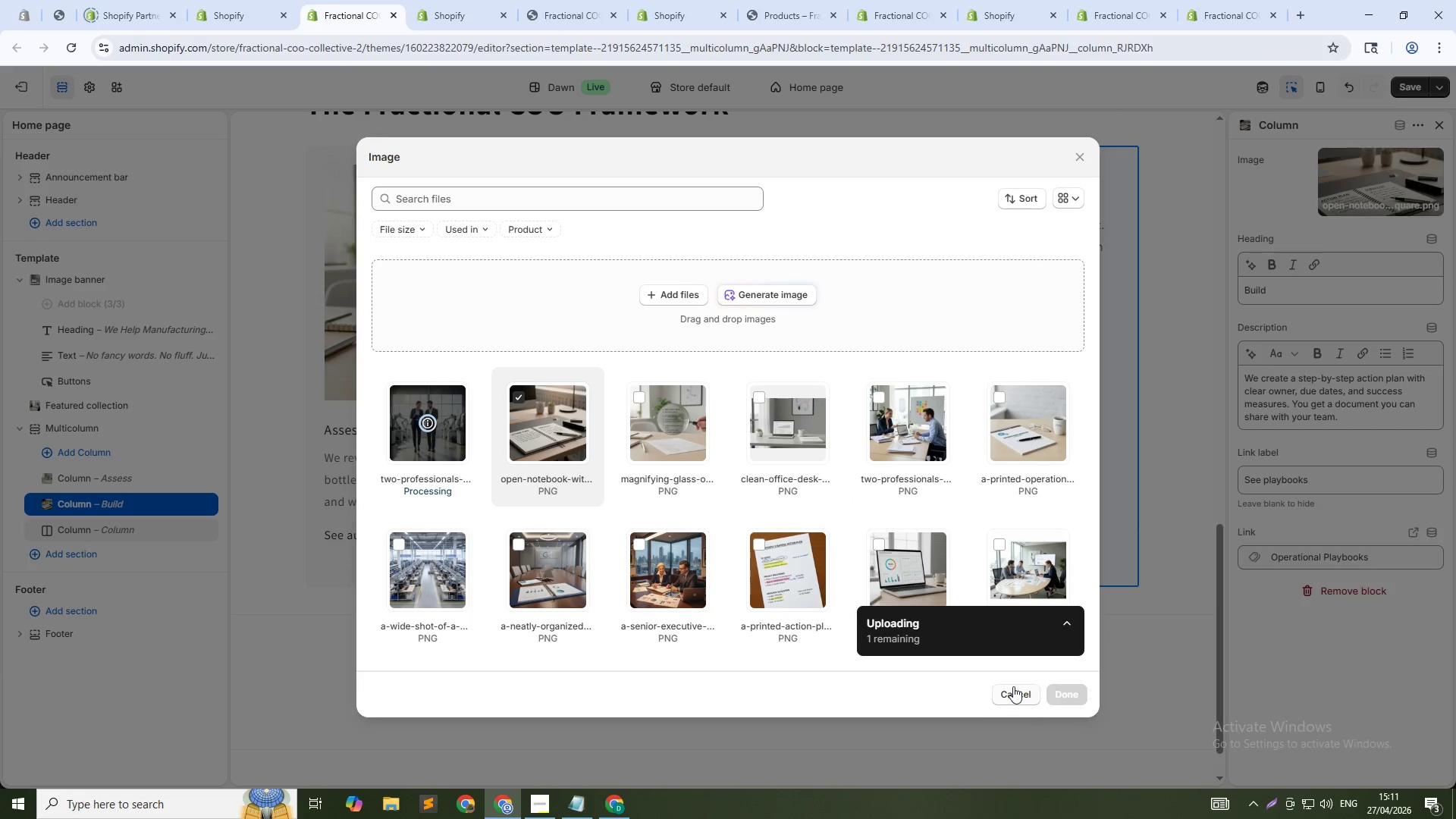 
left_click([1016, 700])
 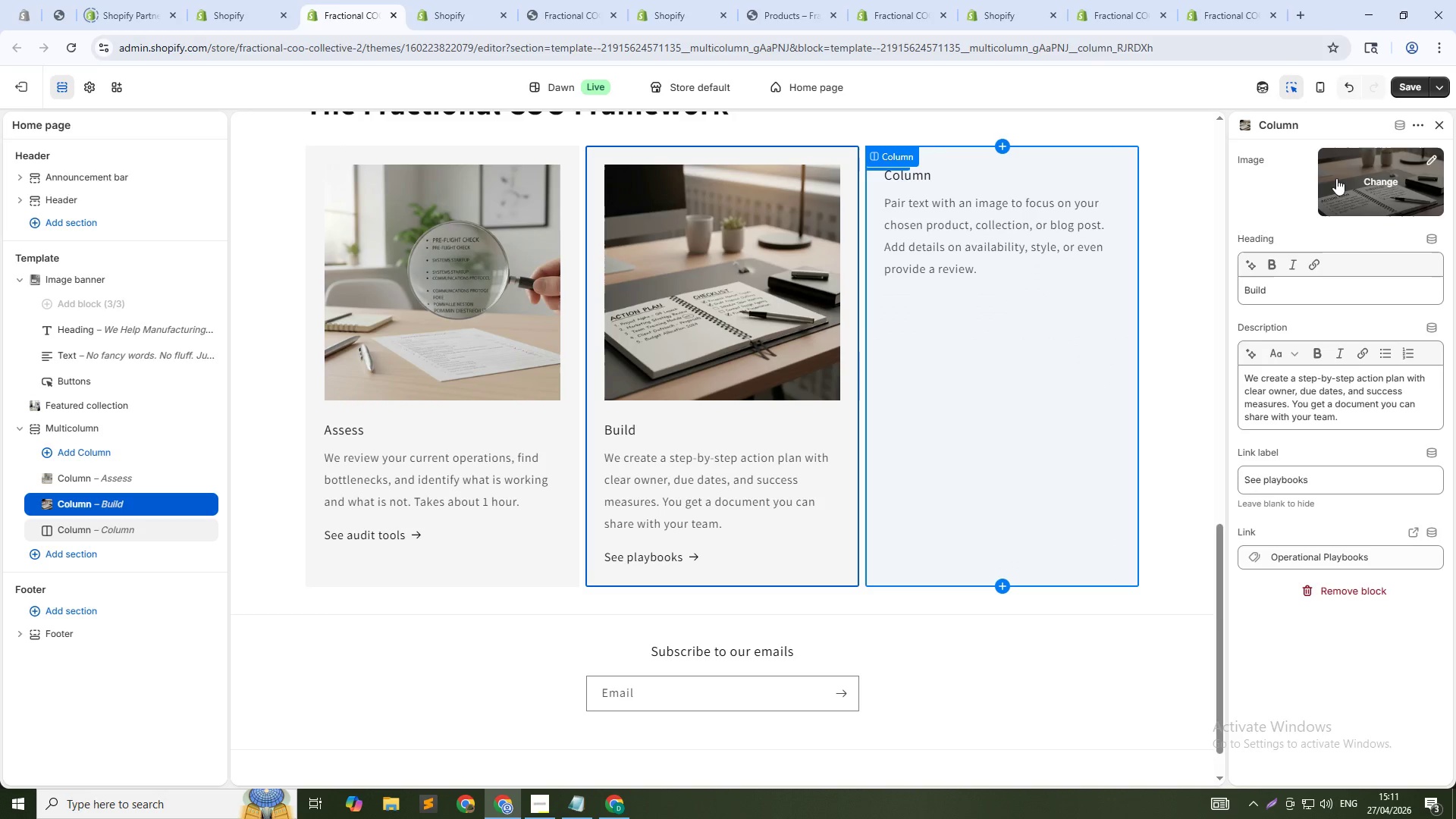 
left_click([1350, 178])
 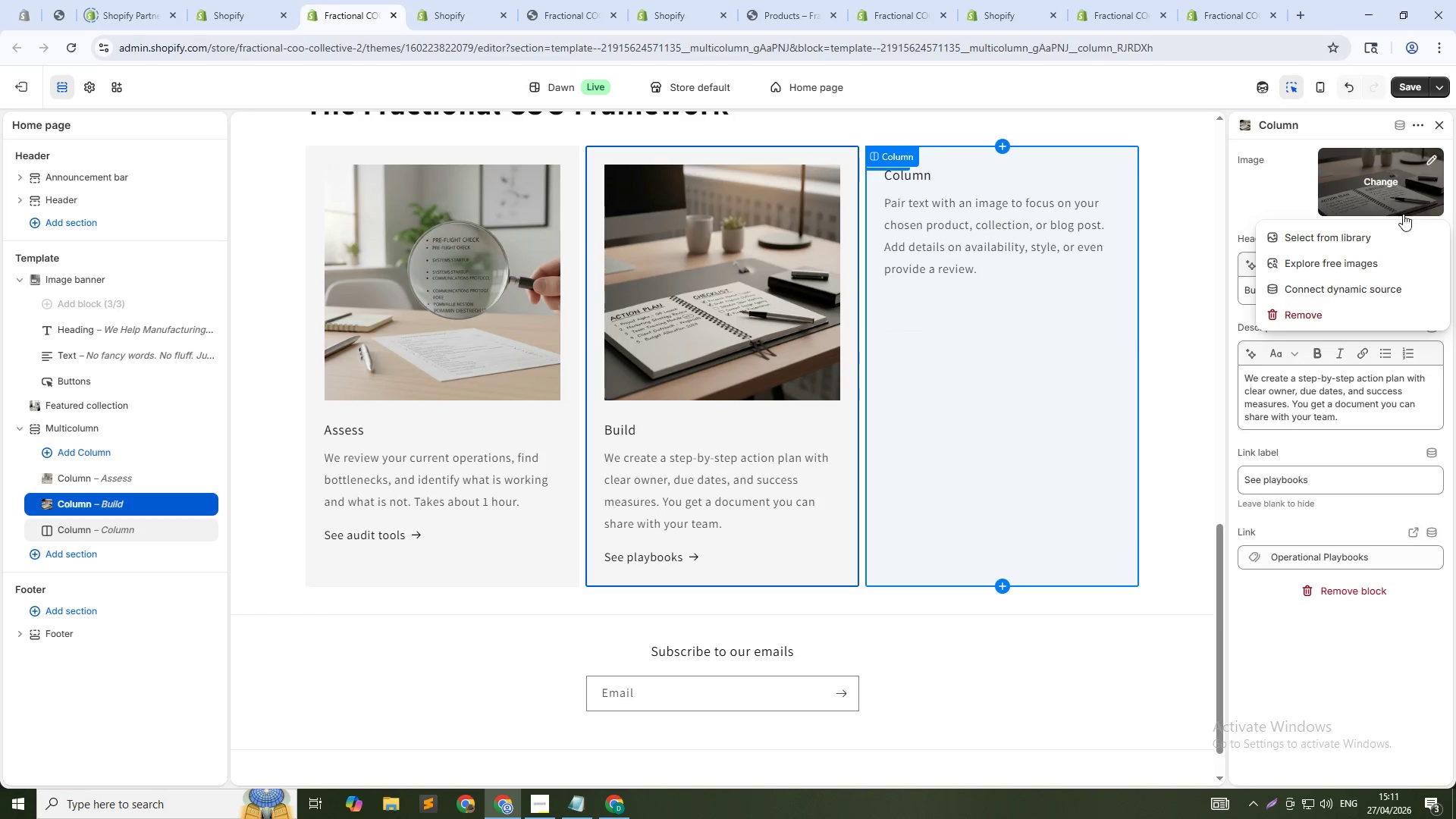 
left_click([1365, 182])
 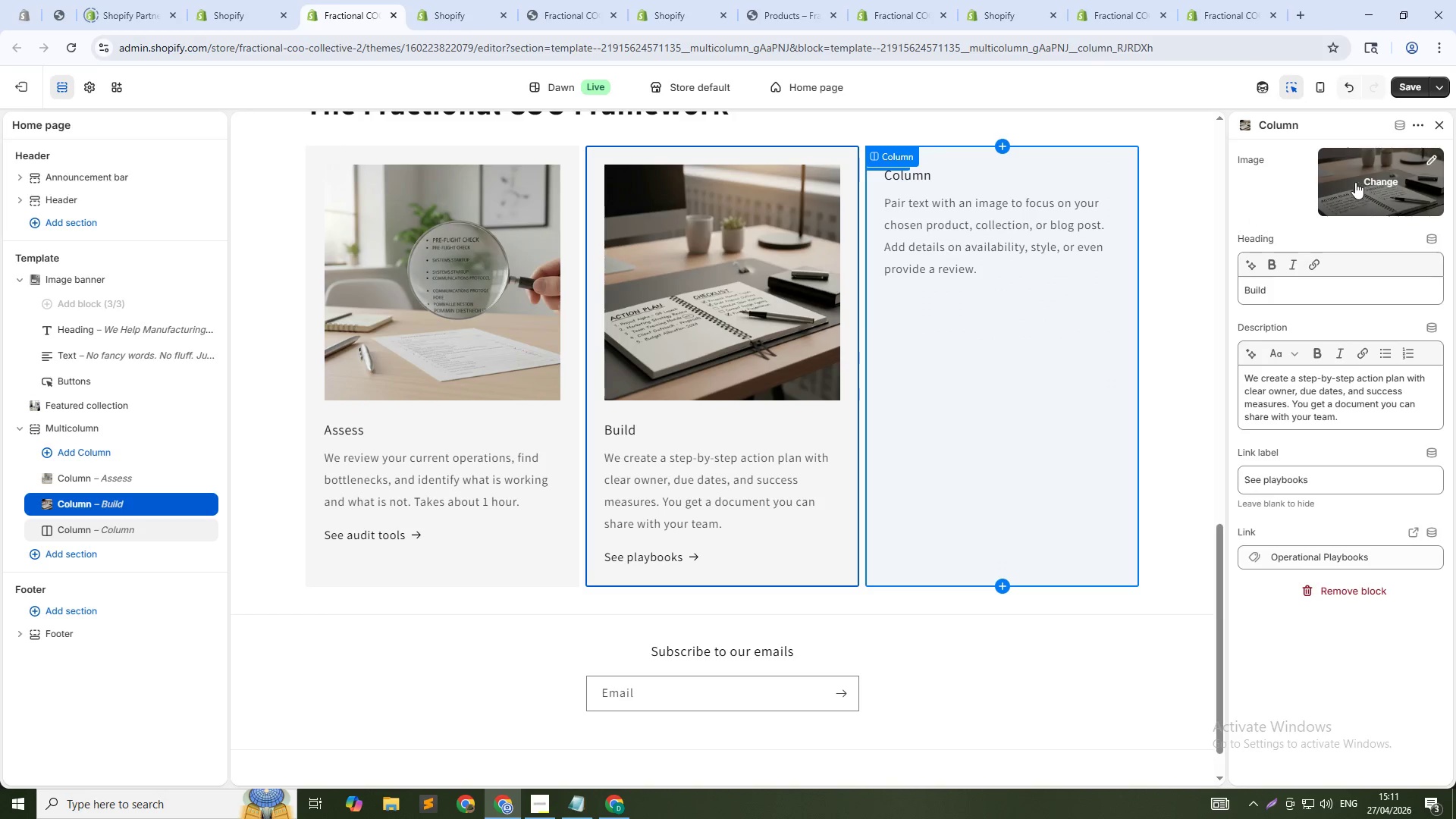 
left_click([1354, 182])
 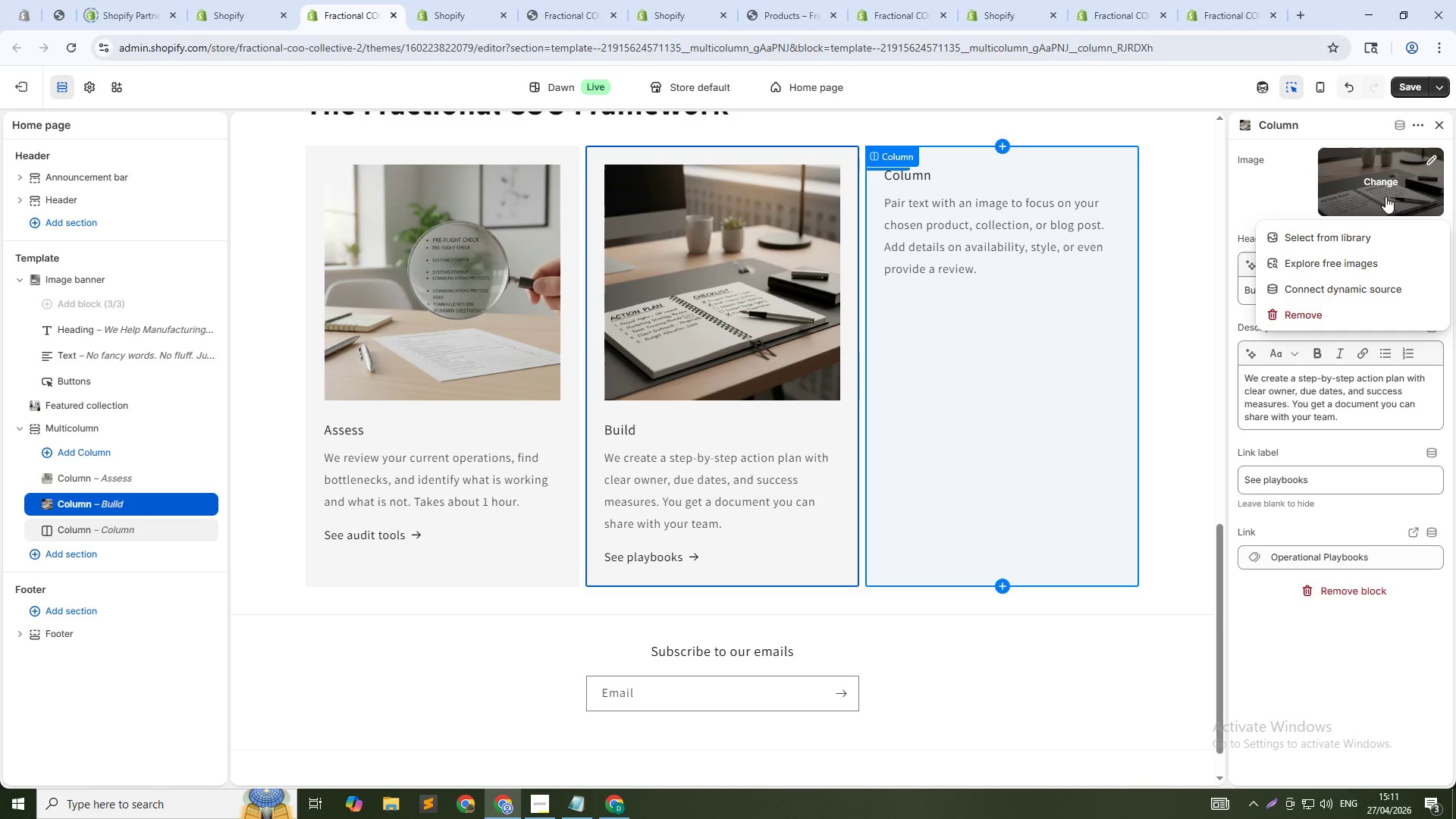 
left_click([1420, 180])
 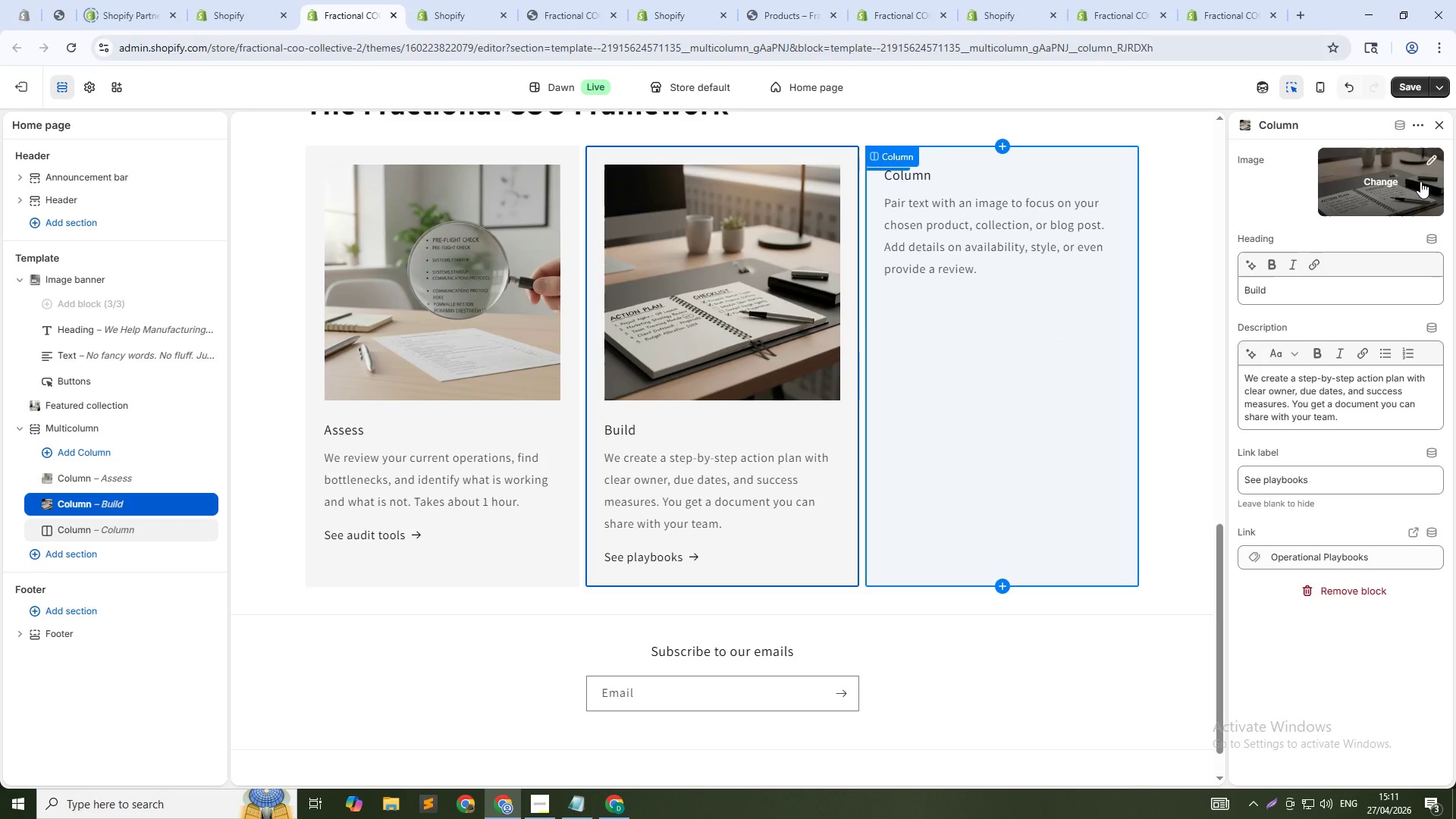 
left_click([1420, 181])
 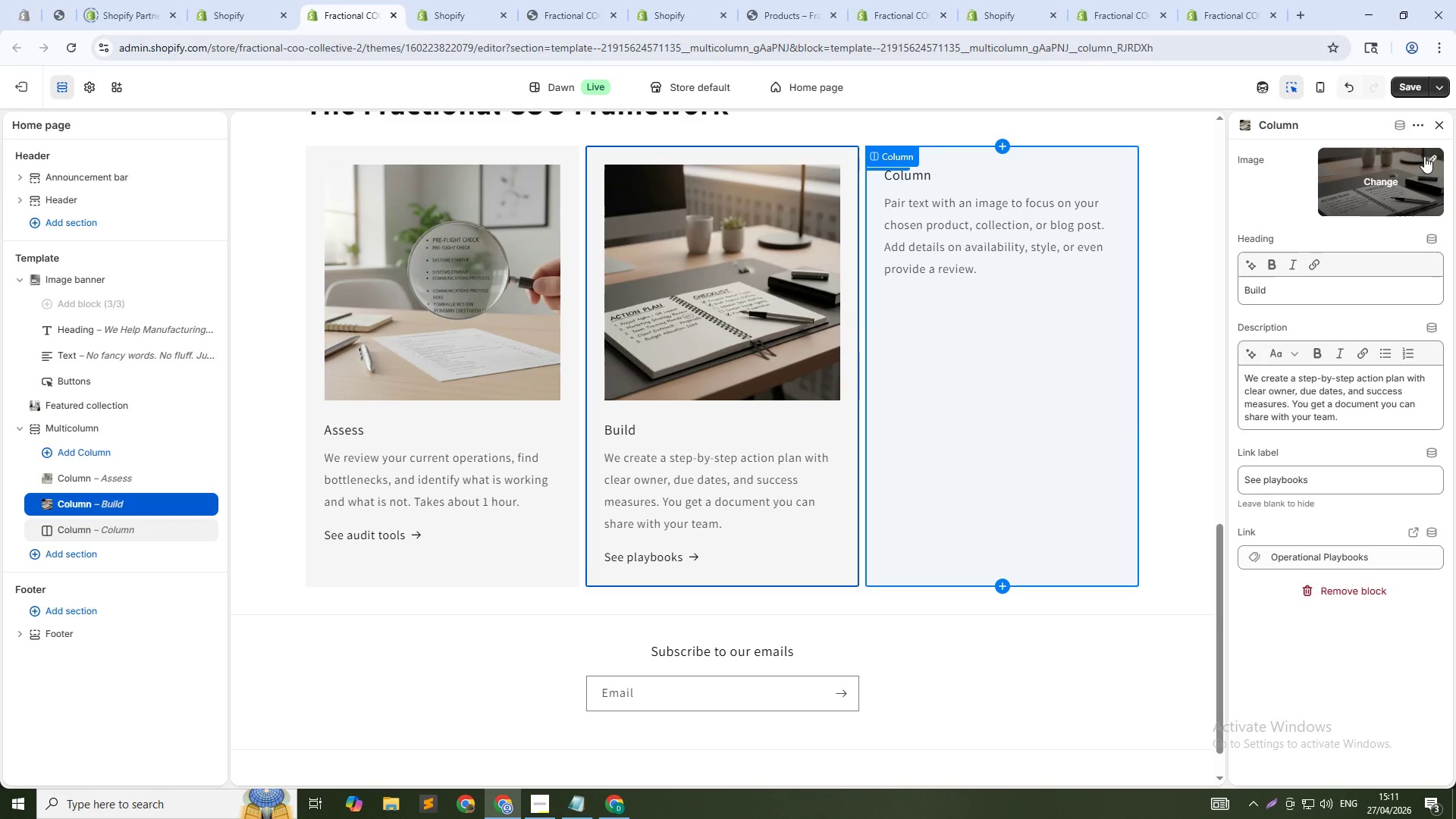 
left_click([1428, 158])
 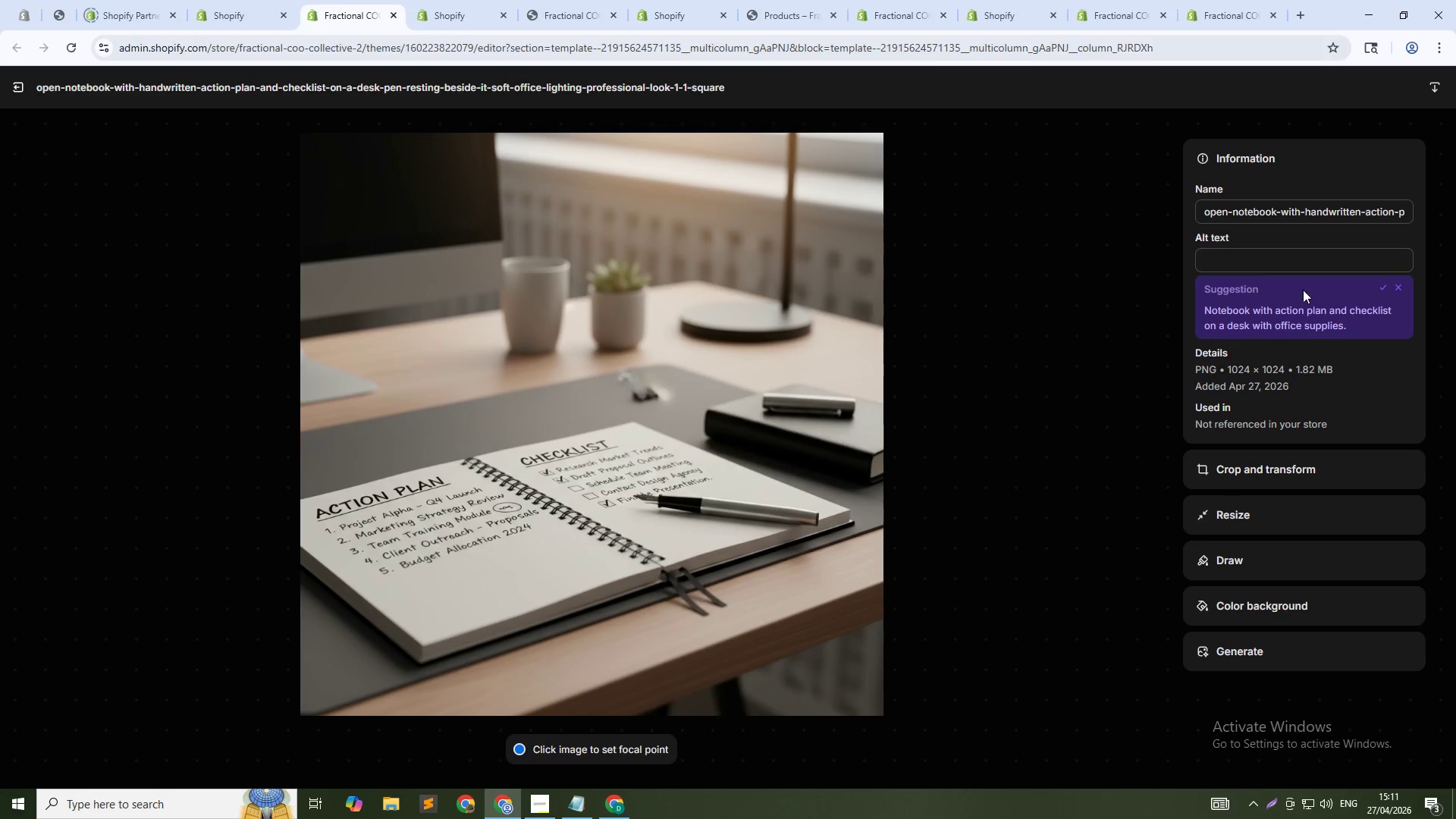 
left_click([1322, 253])
 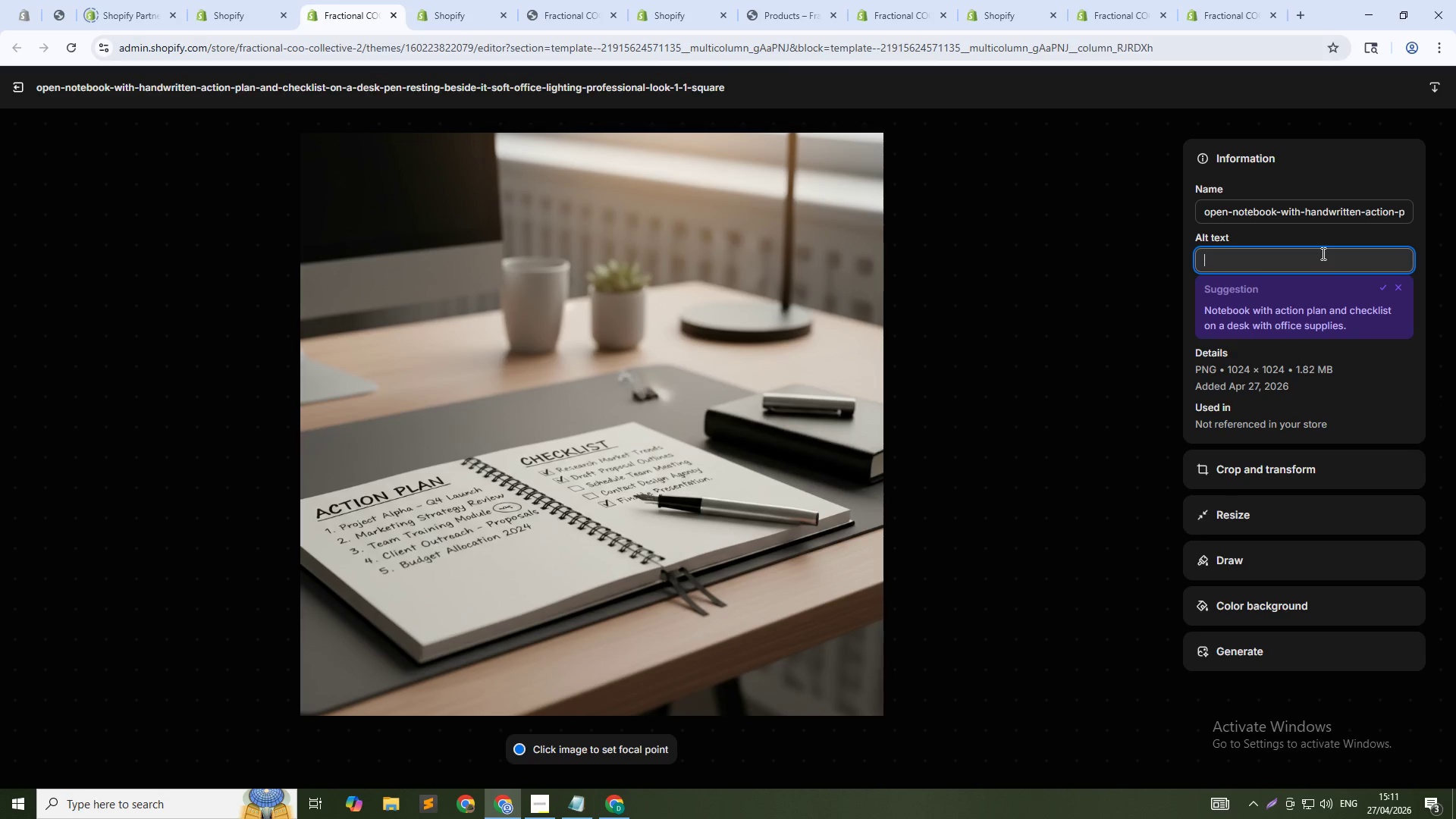 
type(Fractional COO framework build step - handwritten action plan fo manufacturing operations)
 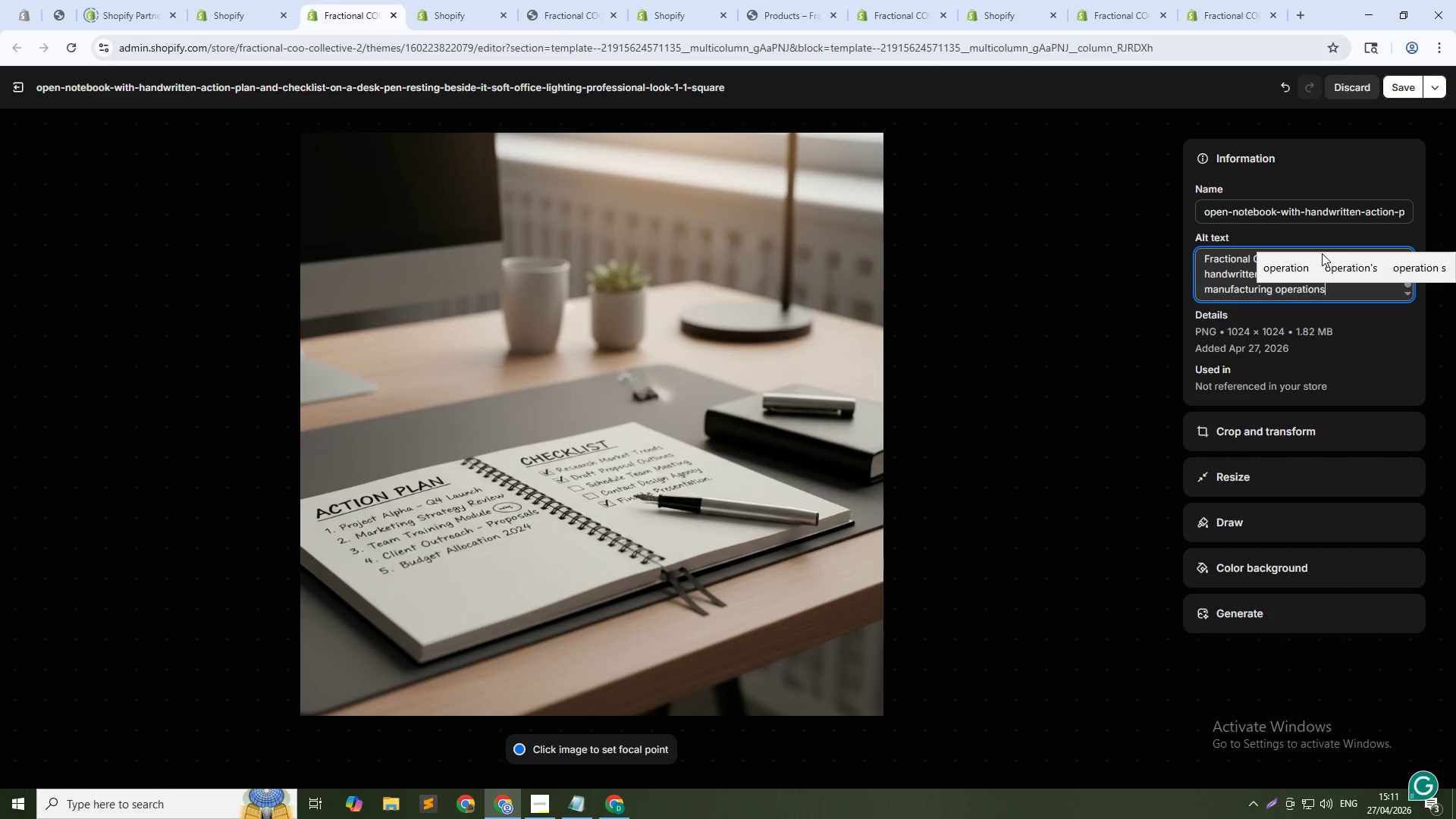 
left_click([1410, 83])
 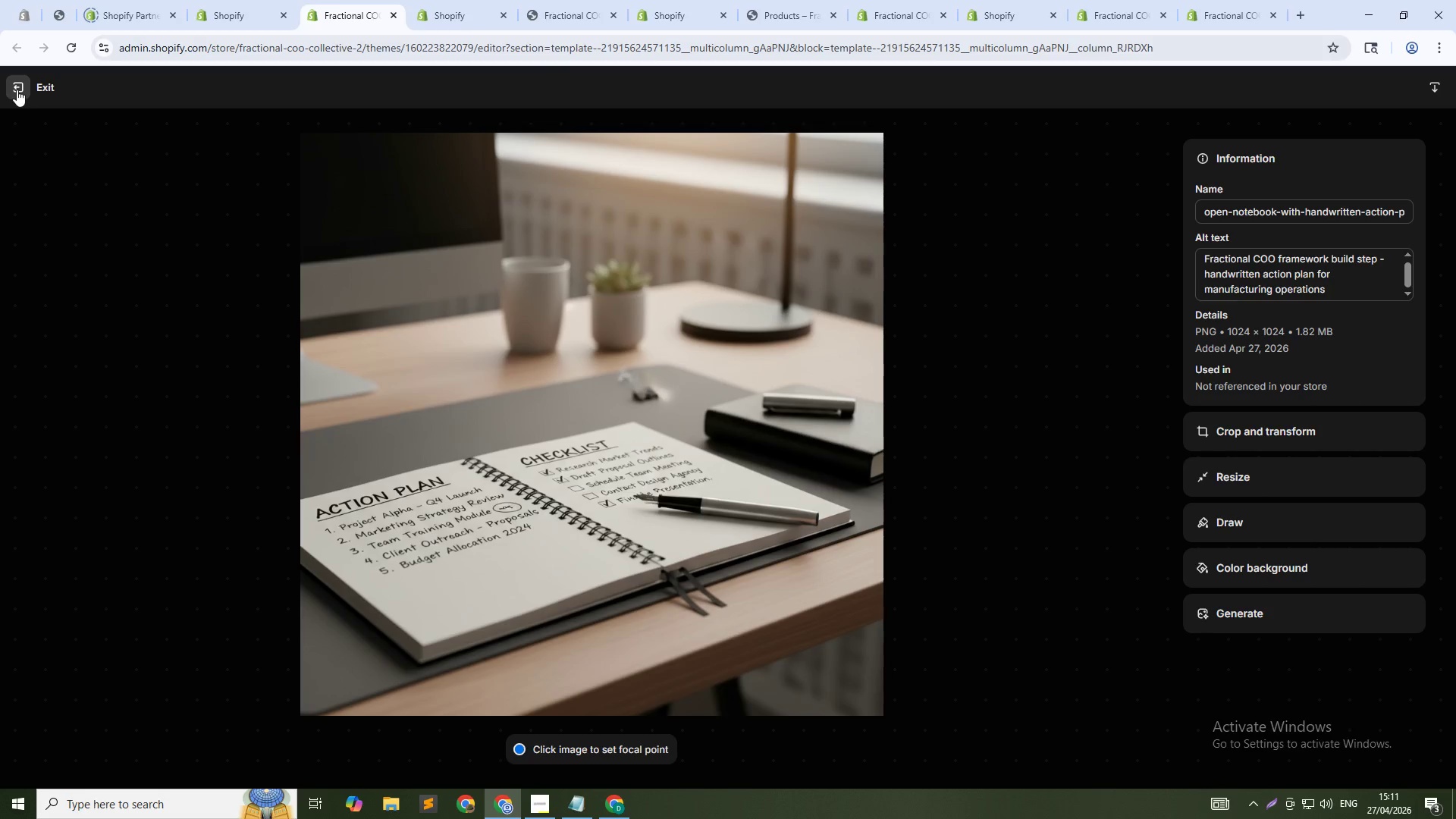 
left_click([17, 89])
 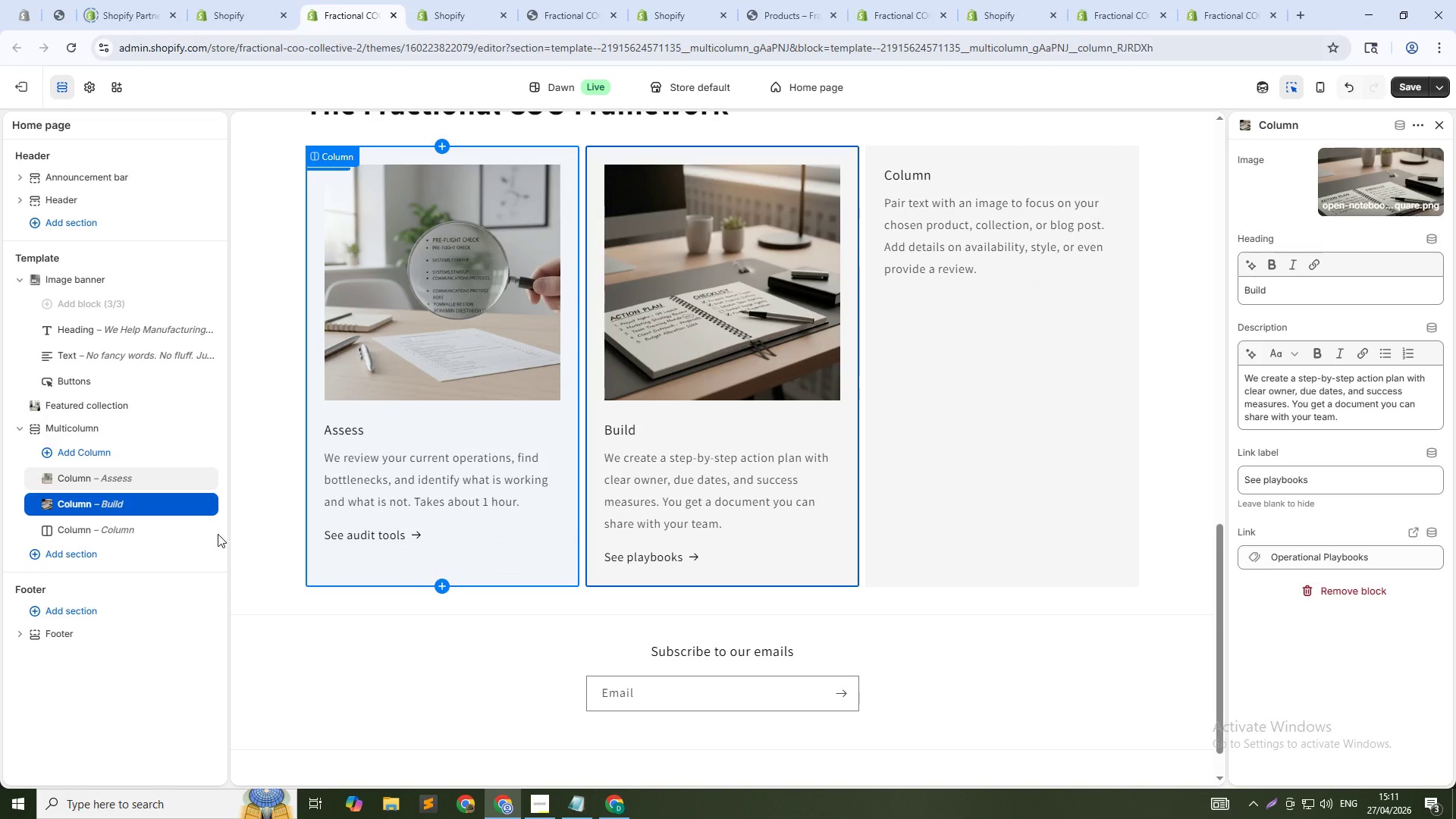 
left_click([103, 529])
 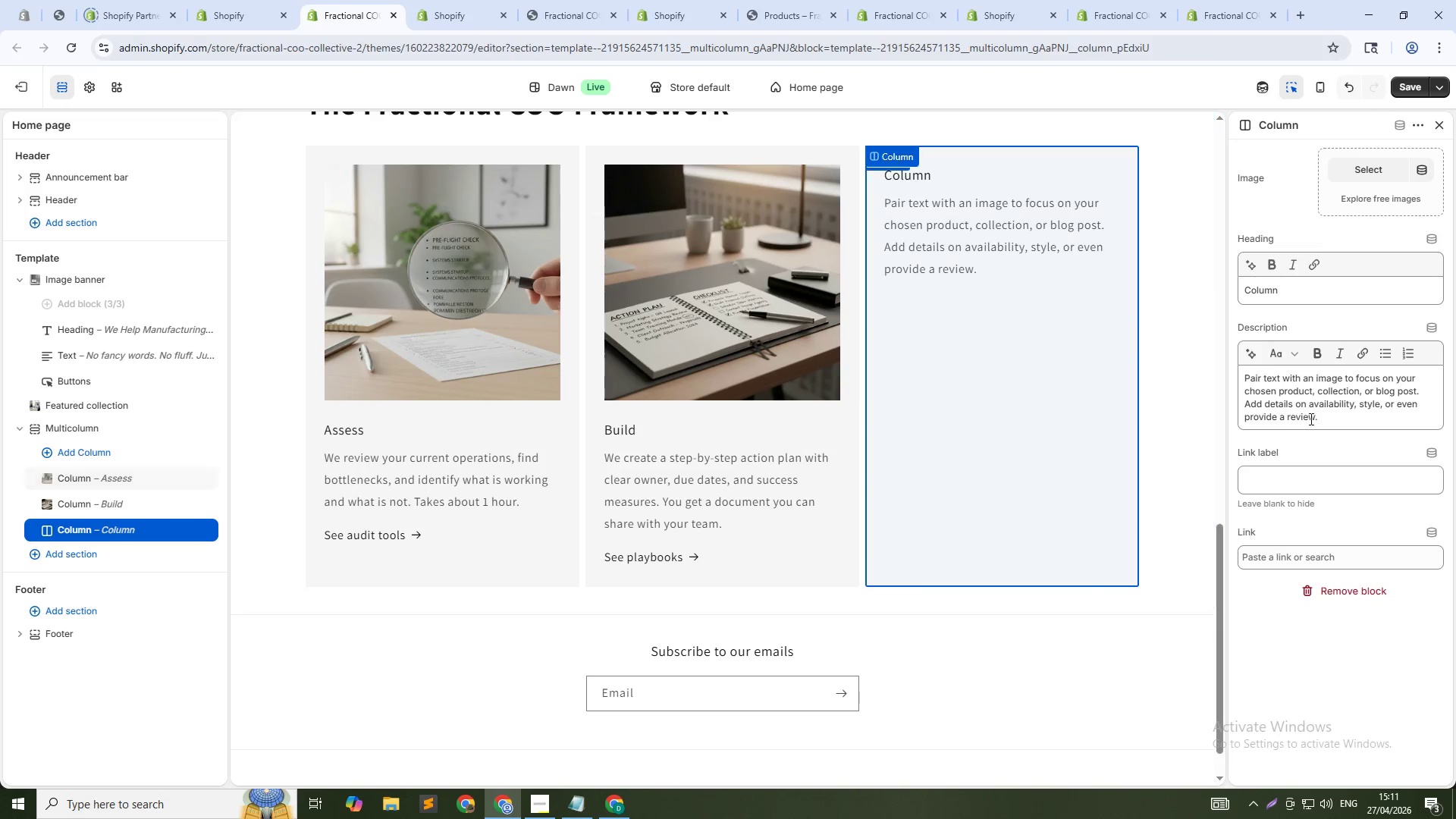 
left_click([1341, 293])
 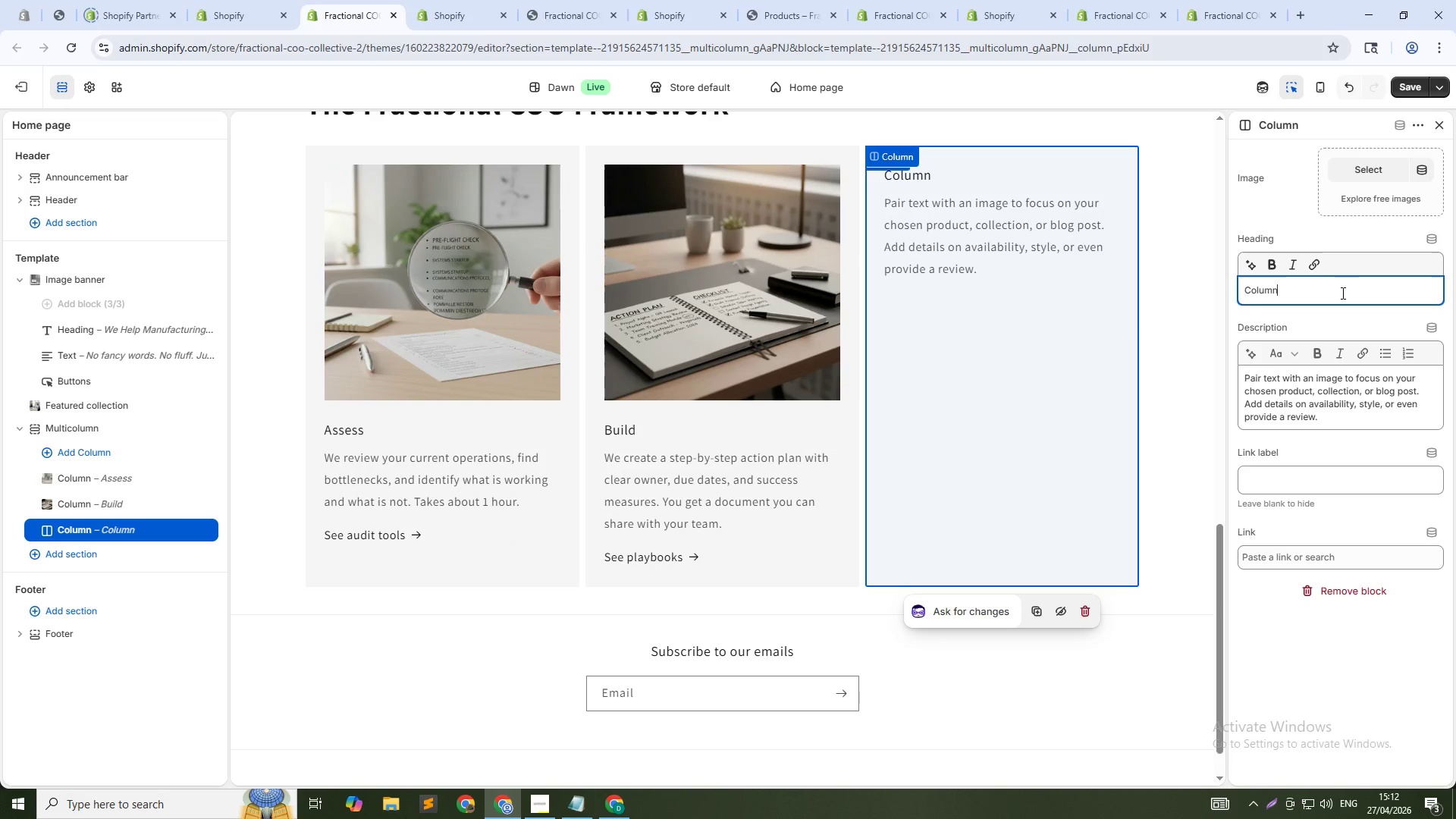 
key(Control+ControlLeft)
 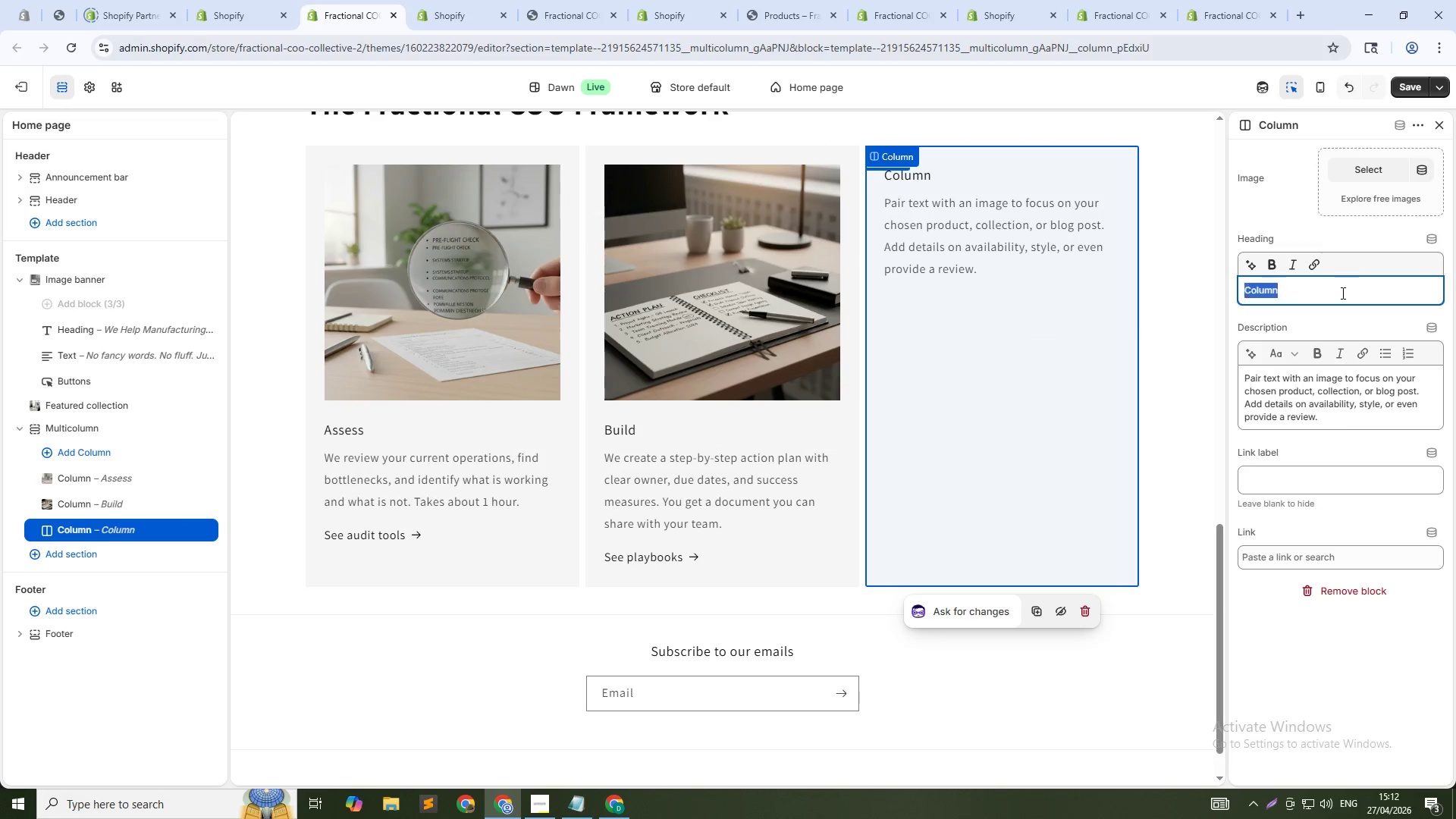 
key(Control+A)
 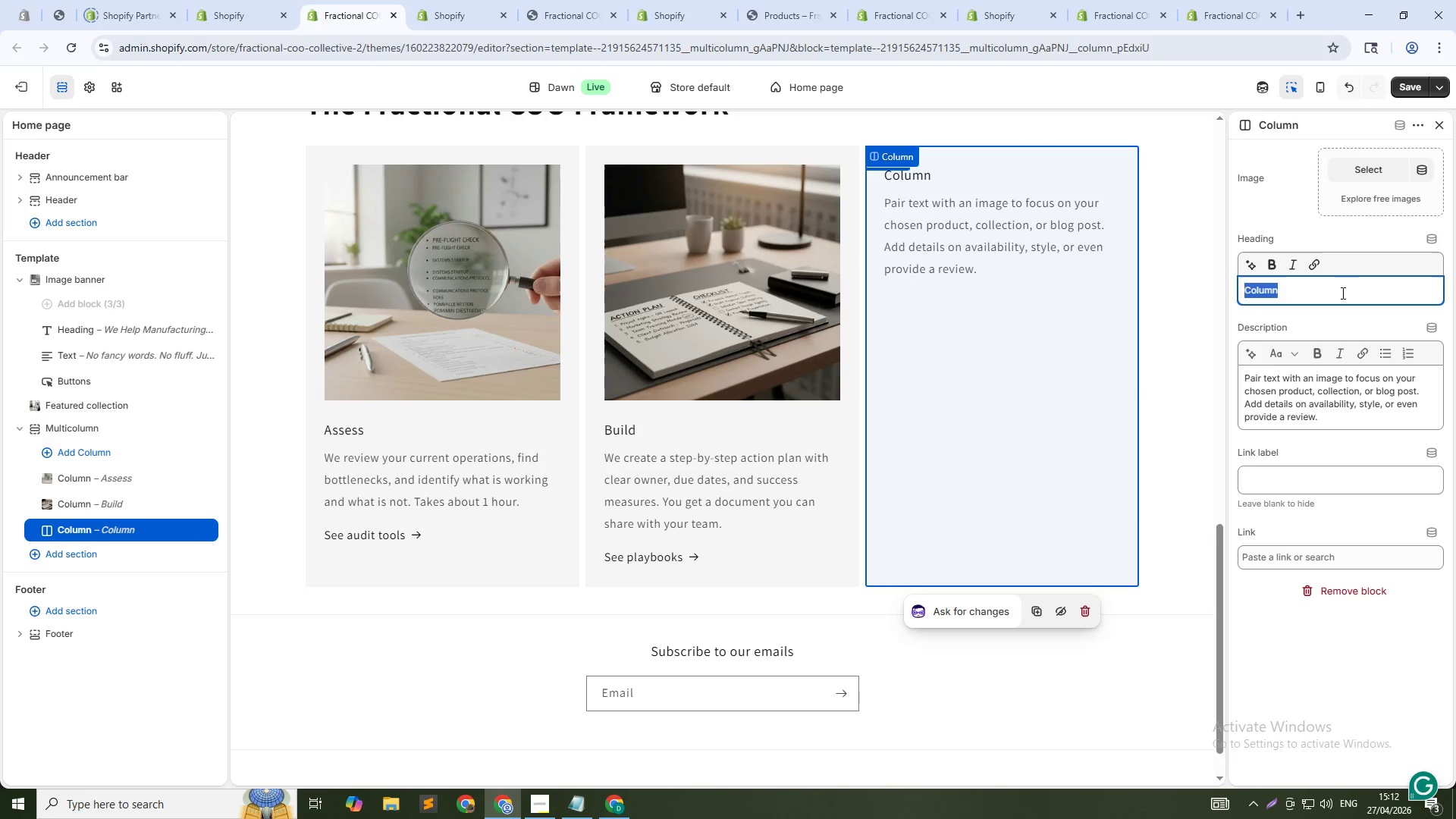 
type(Exec)
 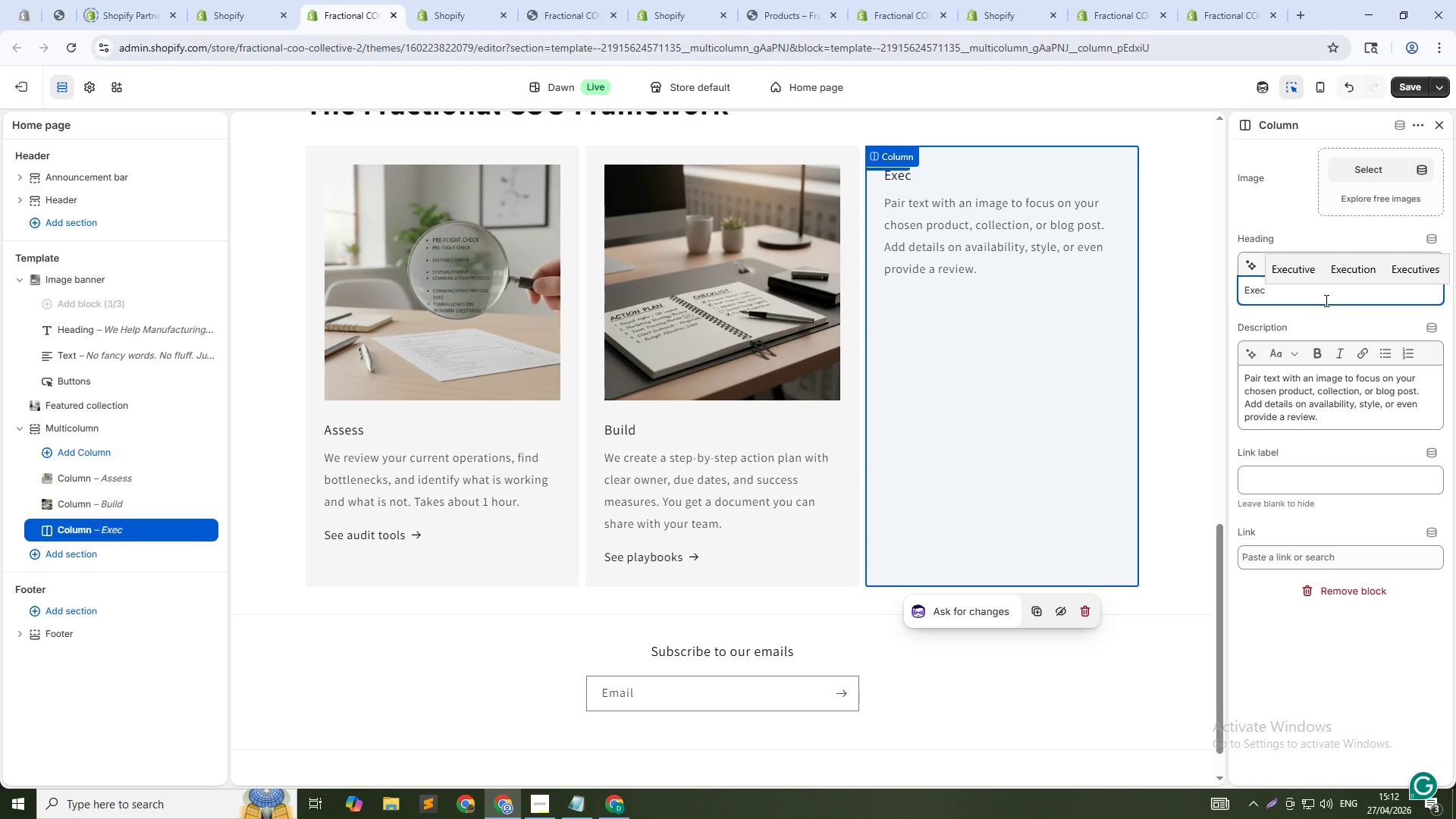 
type(ure)
 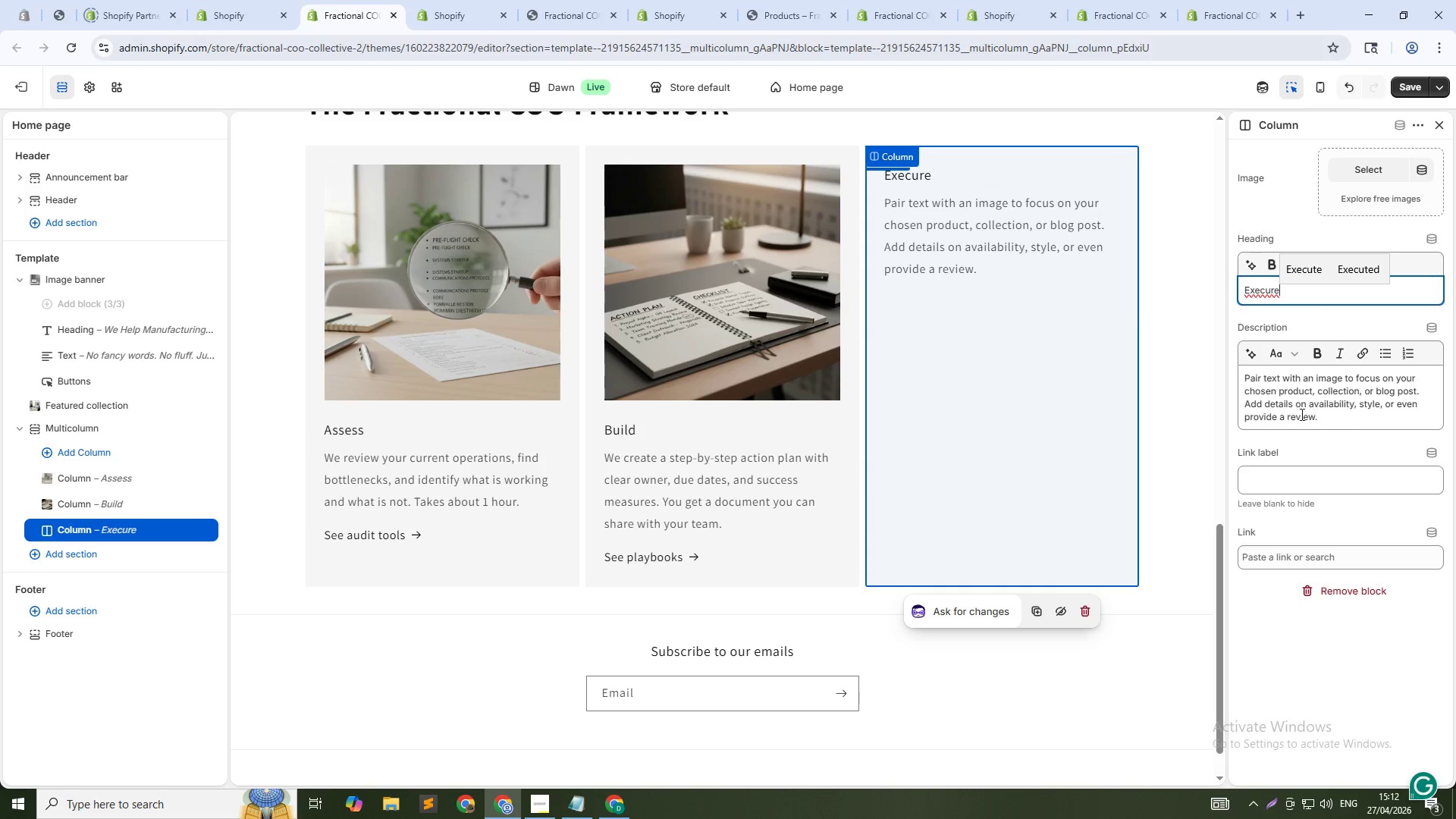 
left_click([1322, 419])
 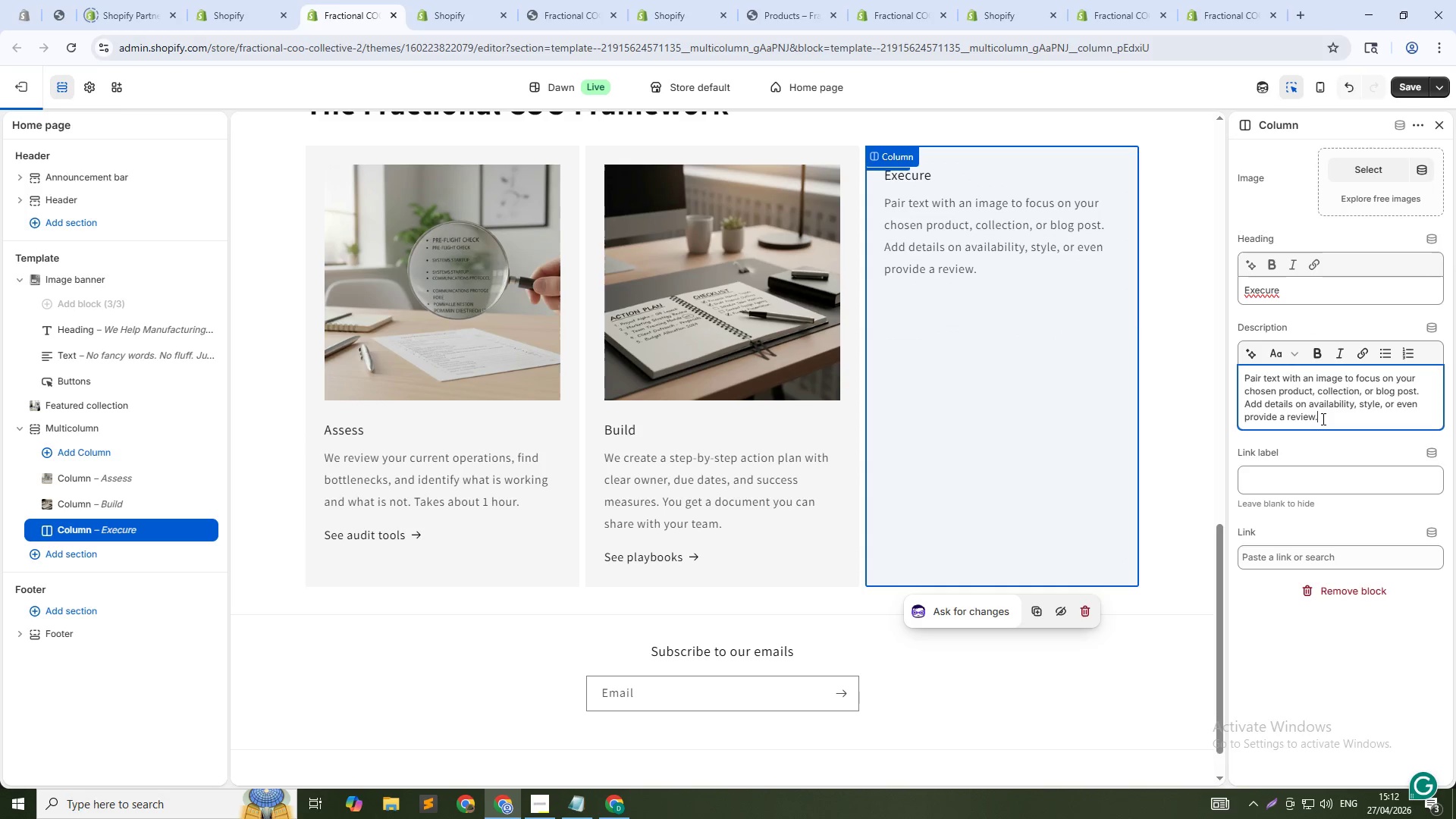 
key(Control+A)
 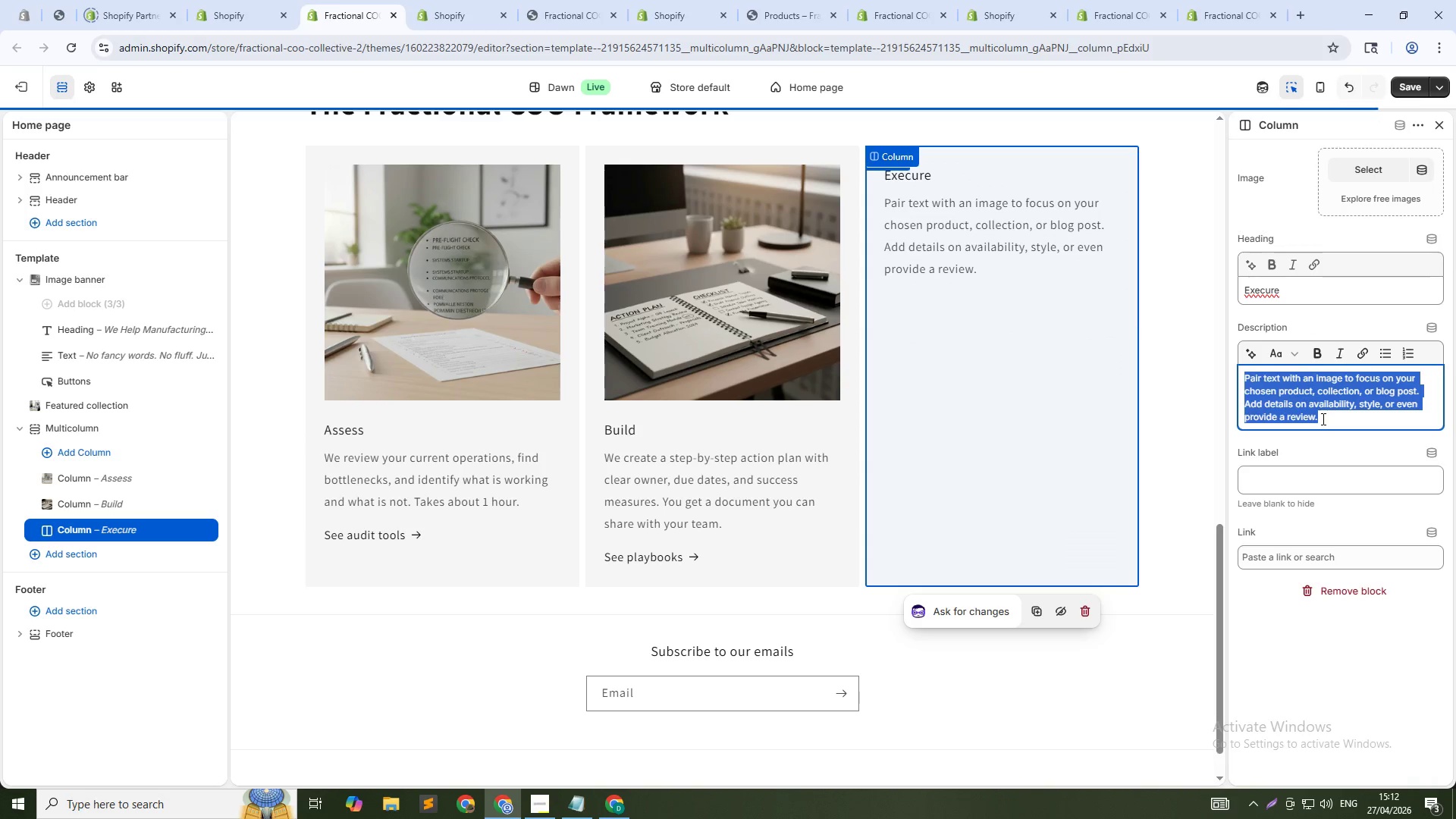 
type(We help yu lau)
 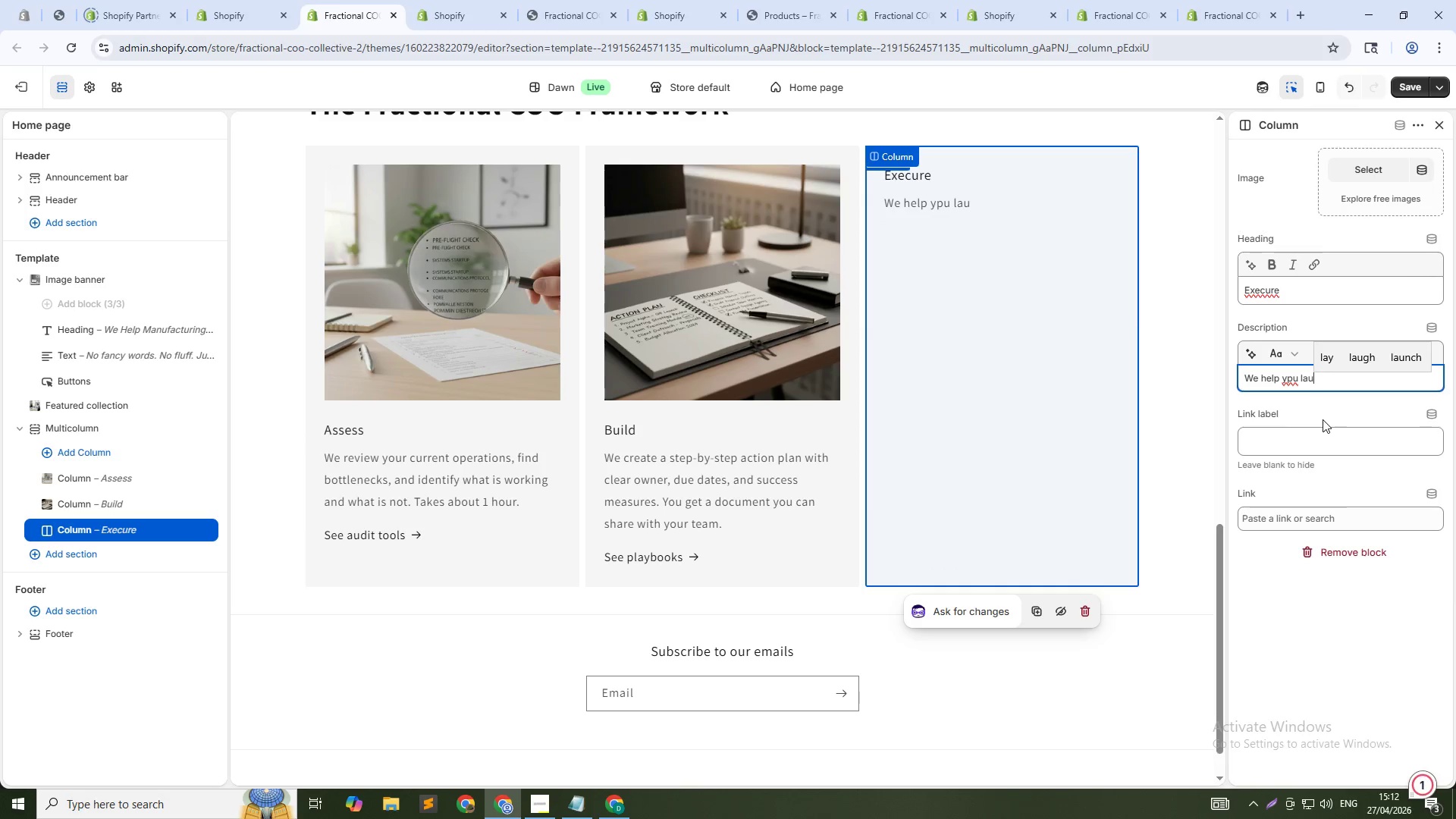 
left_click([1275, 287])
 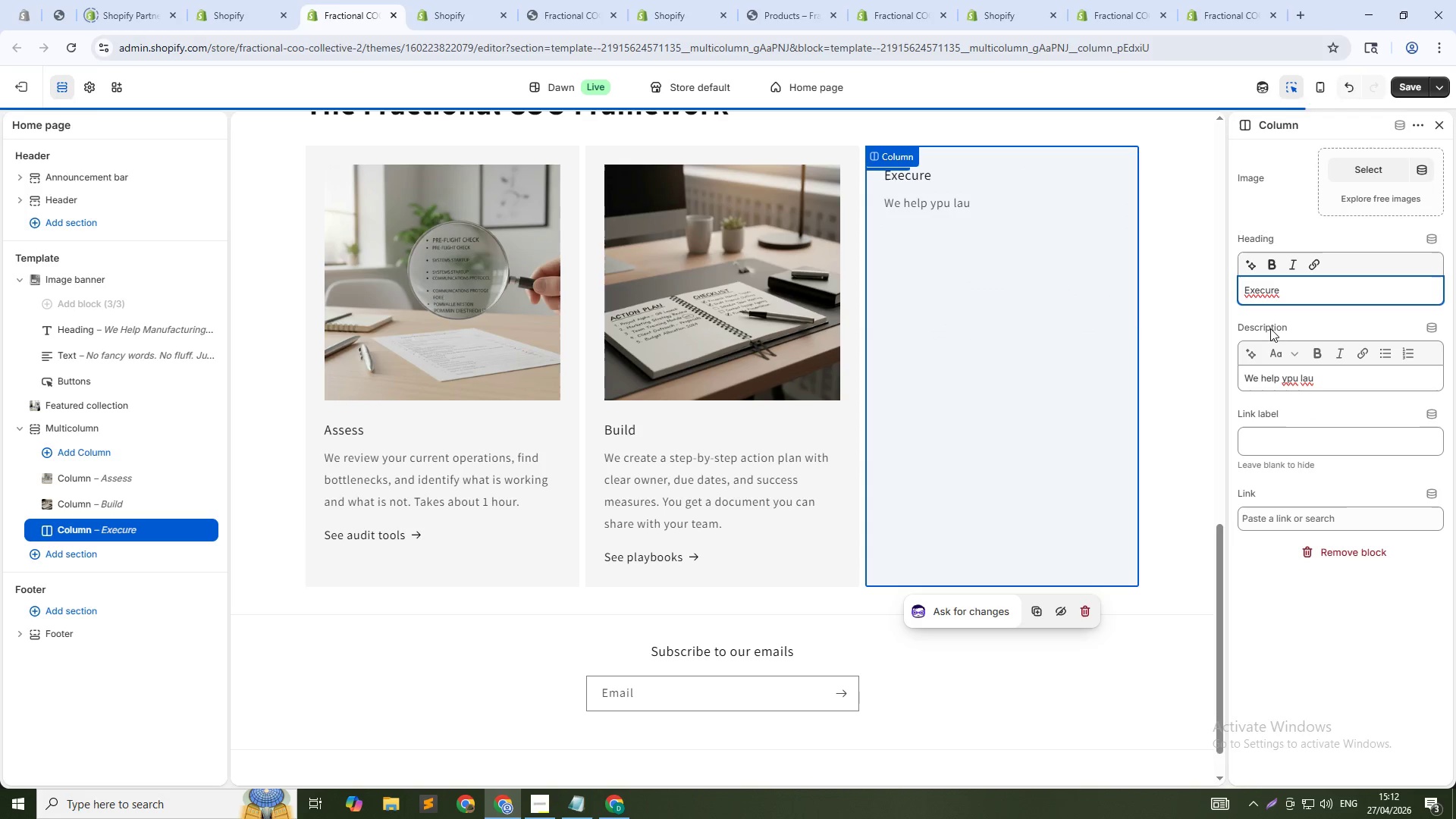 
key(Backspace)
 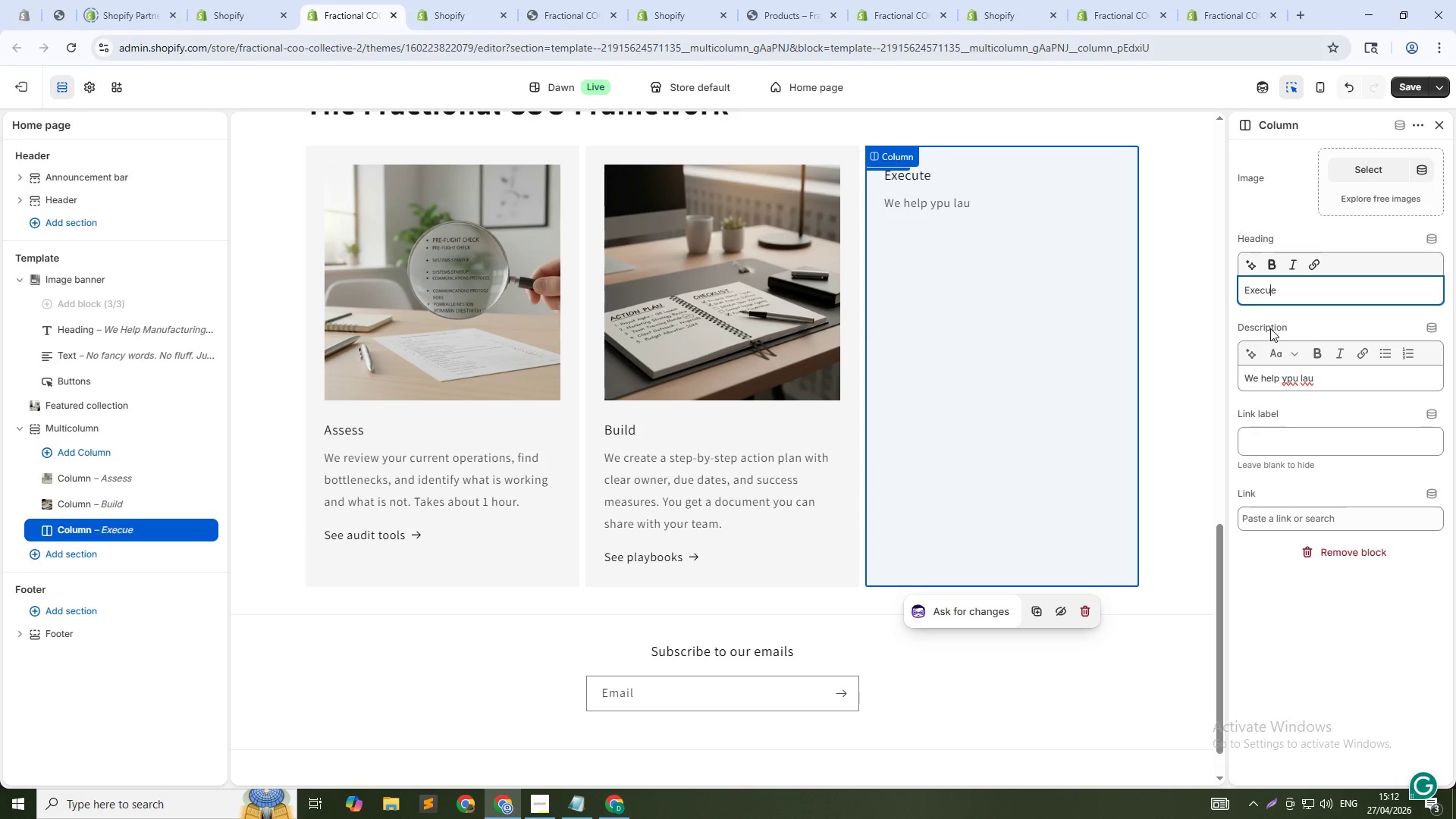 
key(T)
 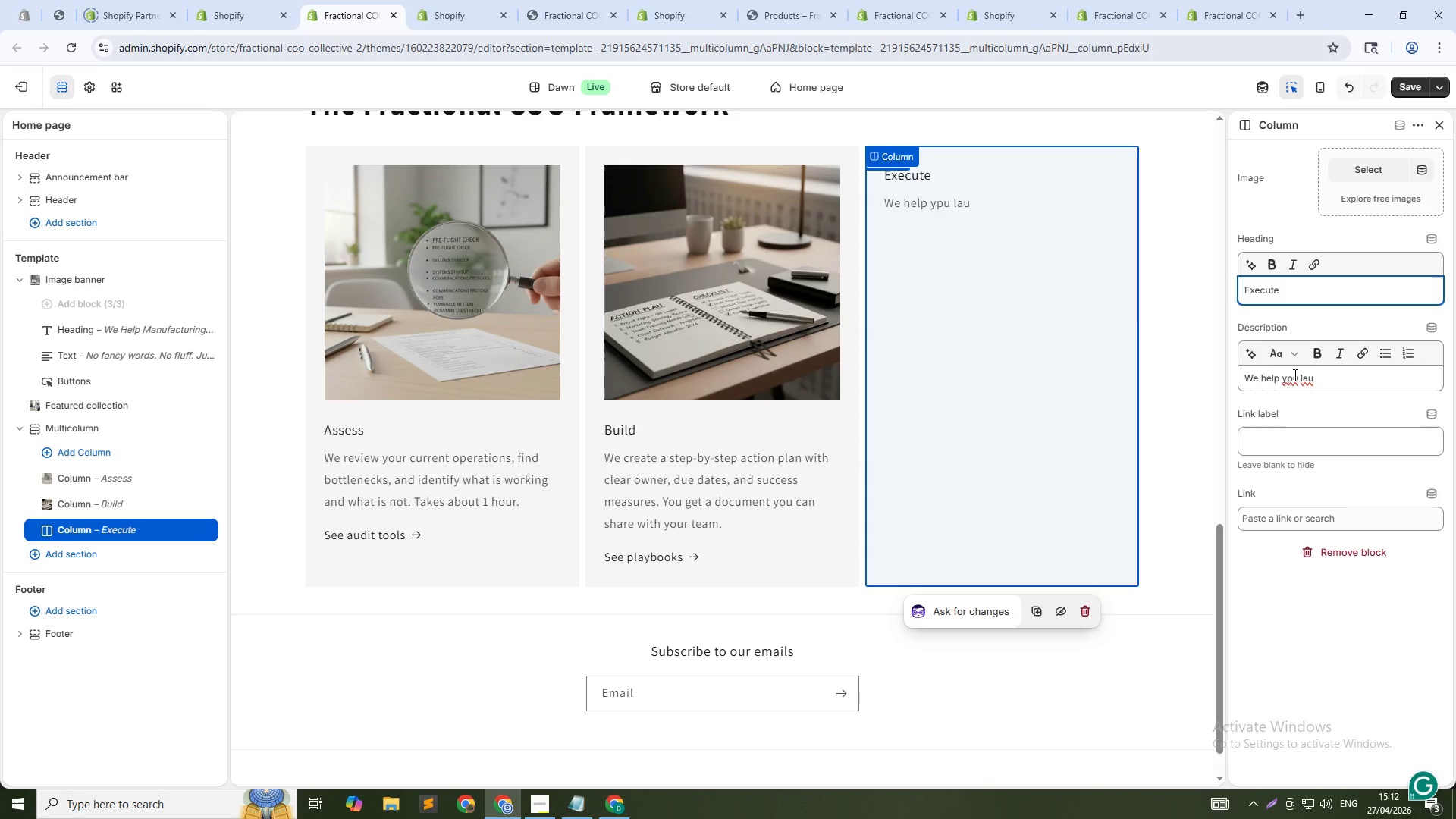 
left_click([1313, 378])
 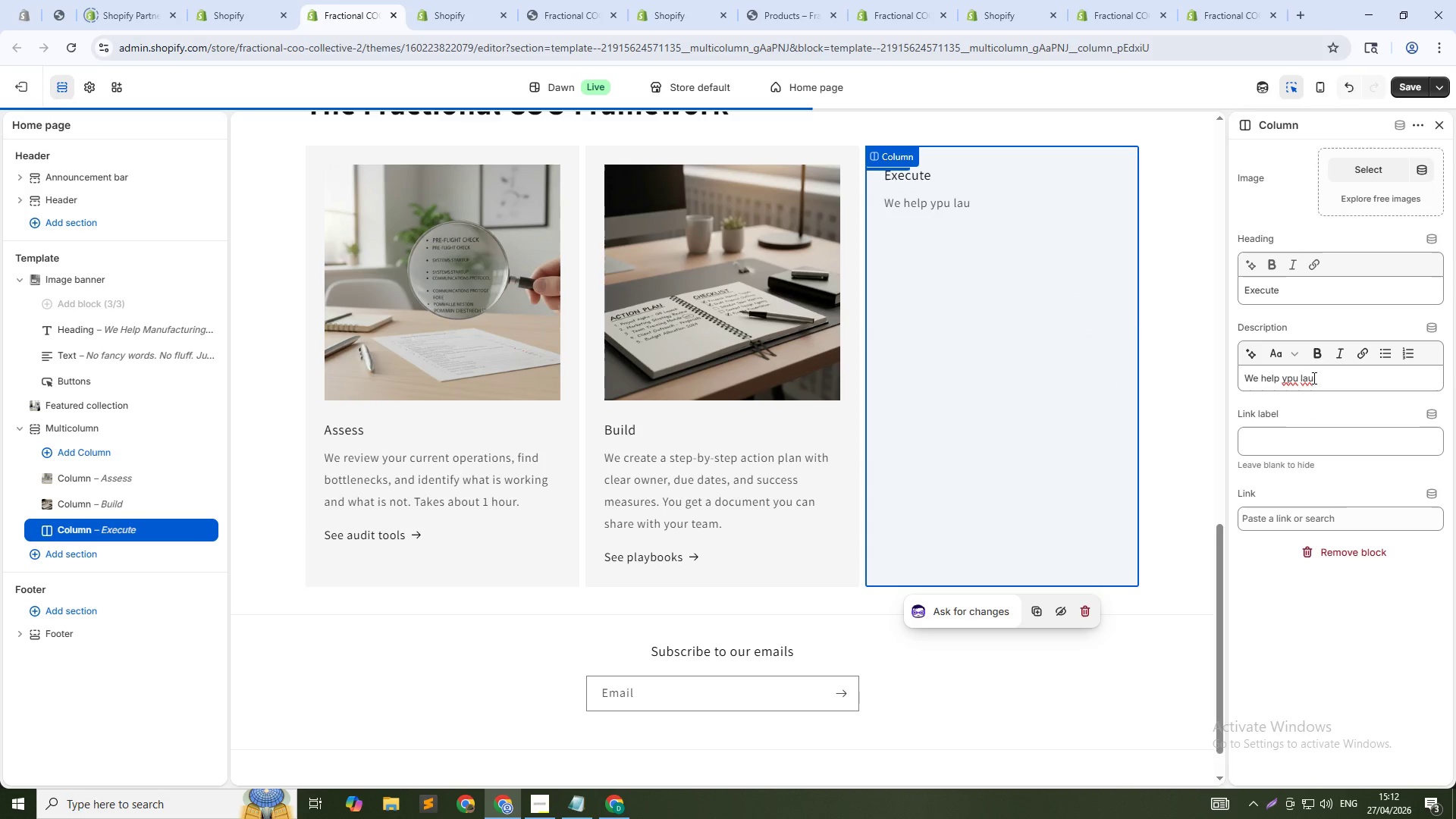 
key(Backspace)
key(Backspace)
key(Backspace)
key(Backspace)
key(Backspace)
key(Backspace)
type(ou launch the plan, train your team, and adjust as needed. You are never stuck alone. Ongoing support available.)
 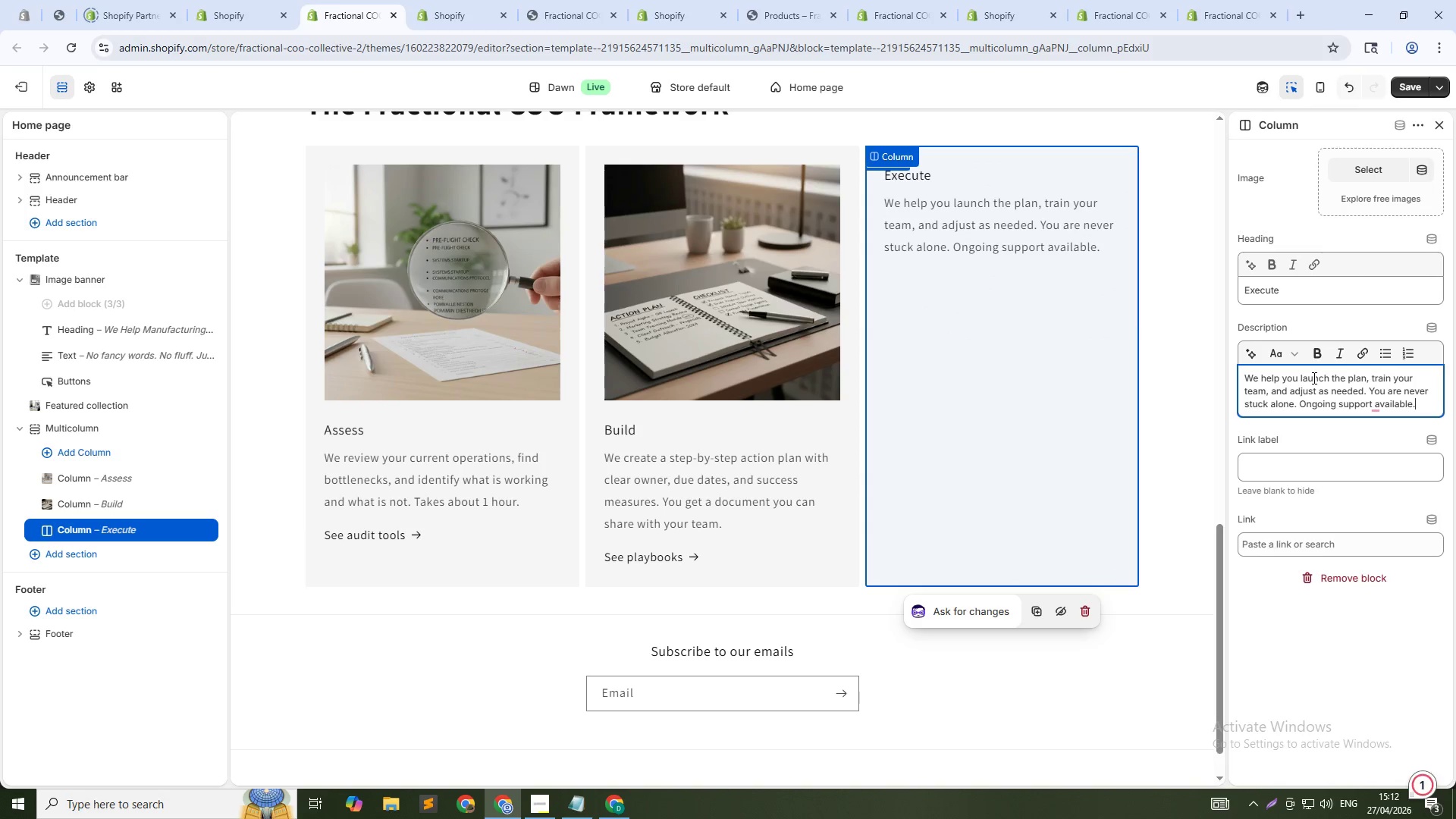 
left_click([1329, 464])
 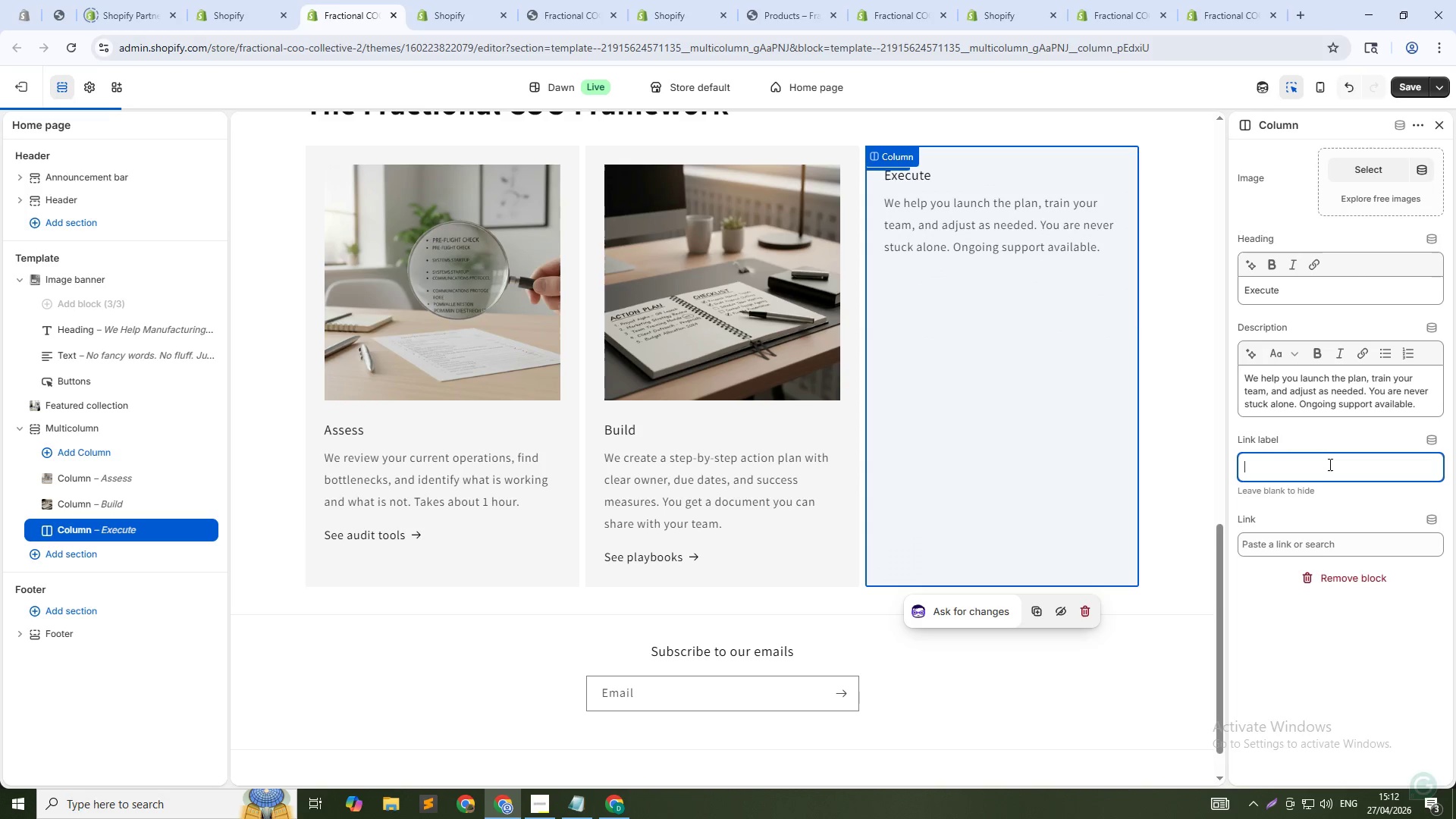 
type(See intensives)
 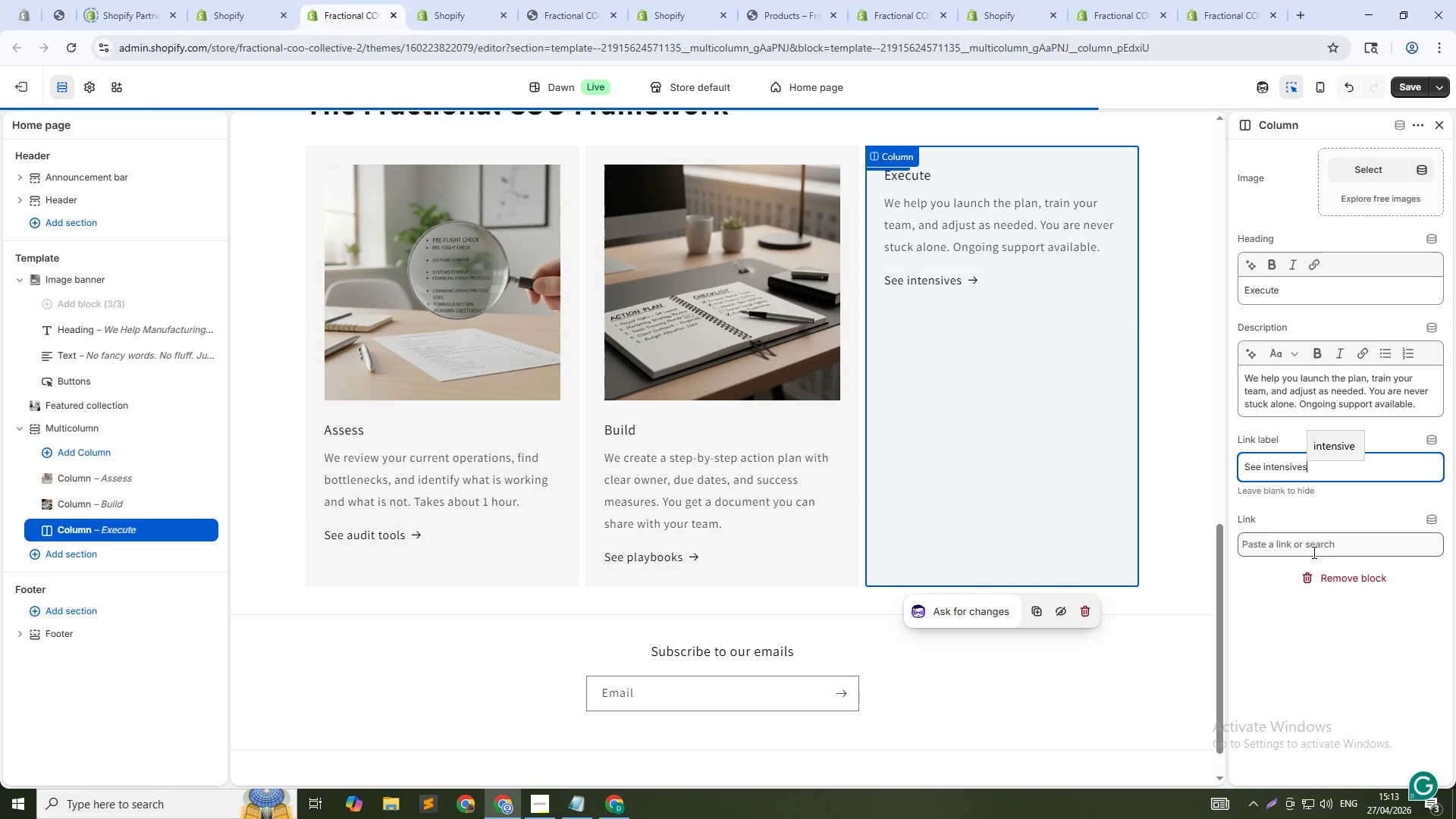 
left_click([1311, 547])
 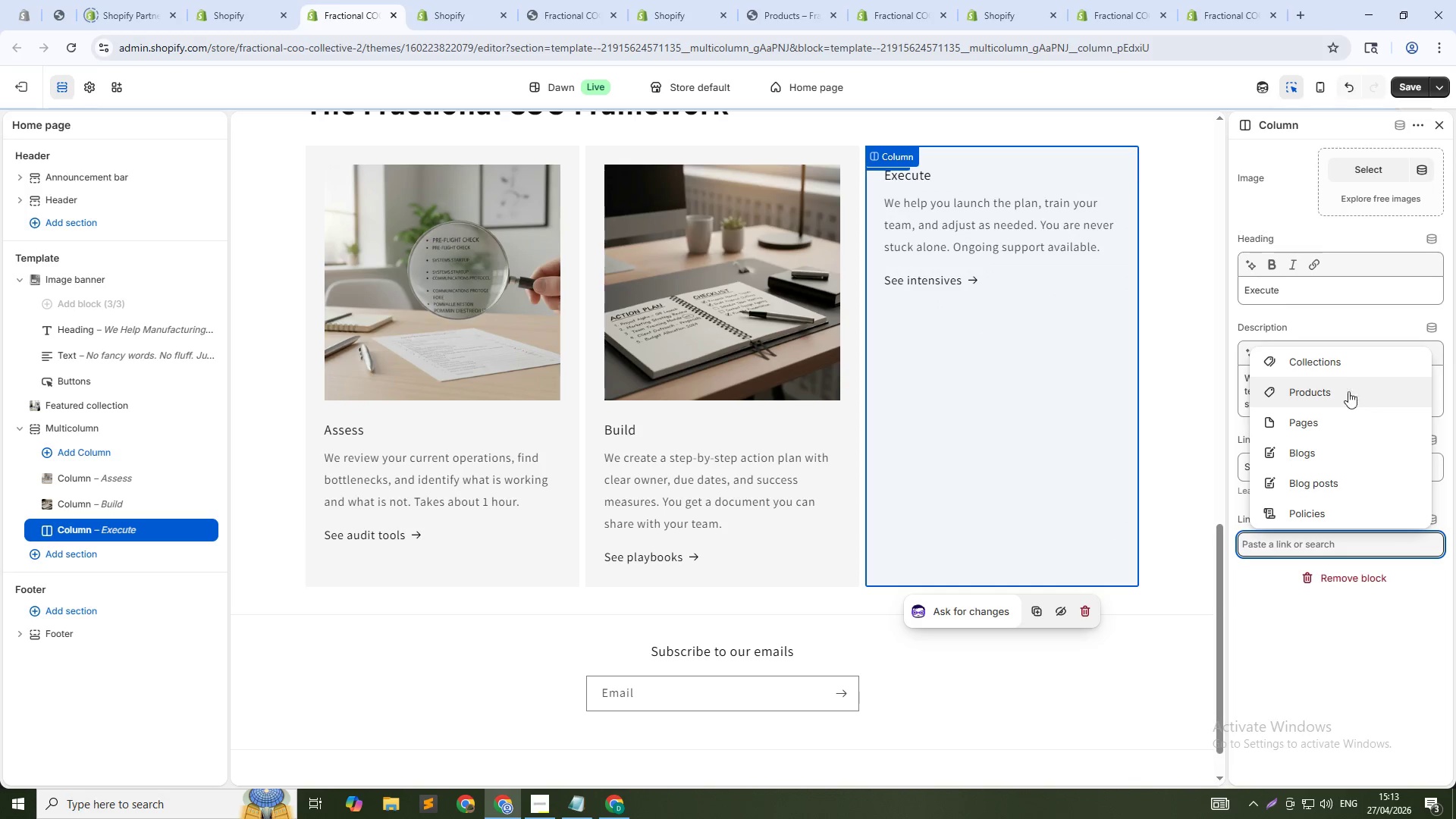 
left_click([1336, 375])
 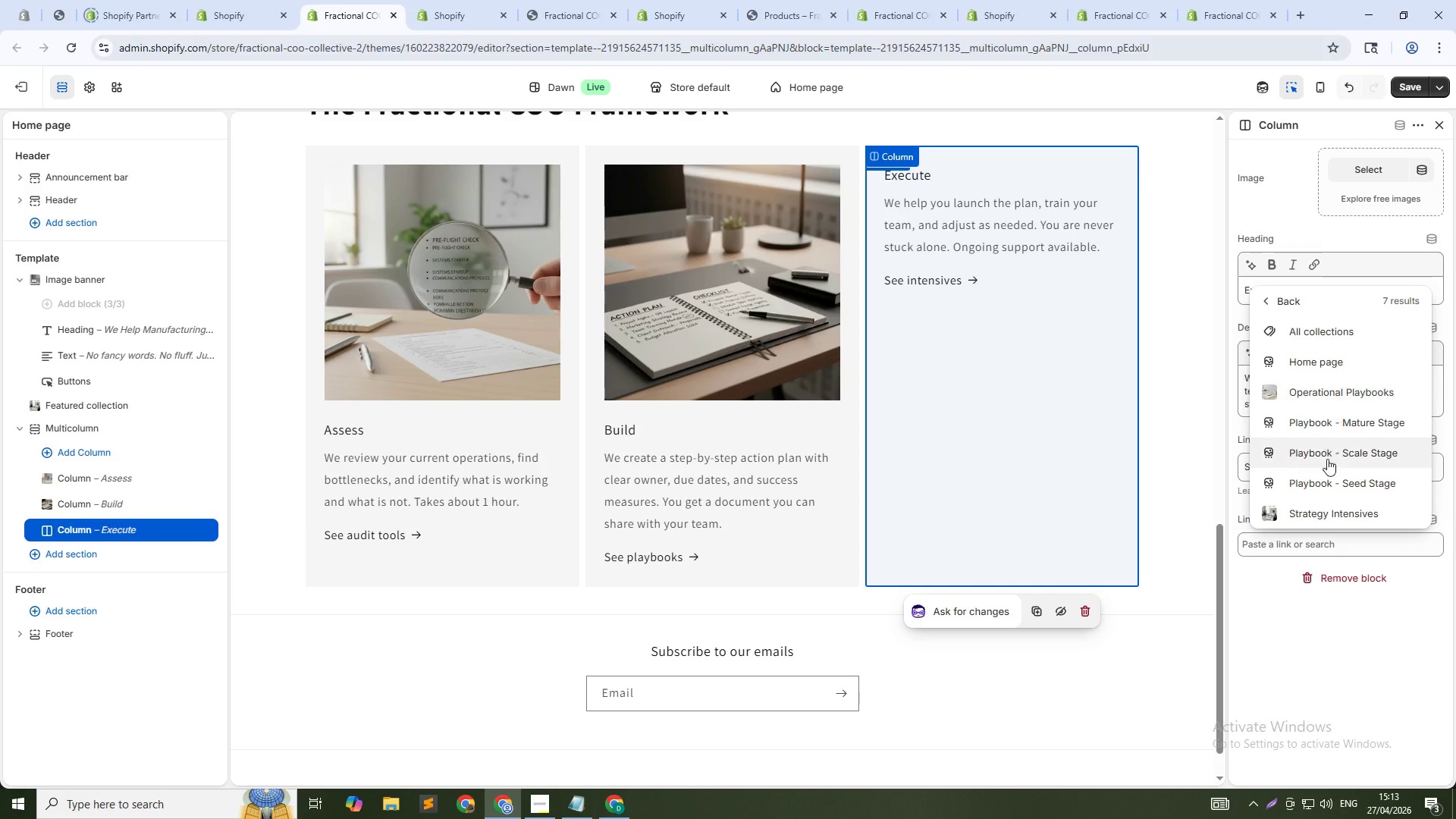 
left_click([1322, 513])
 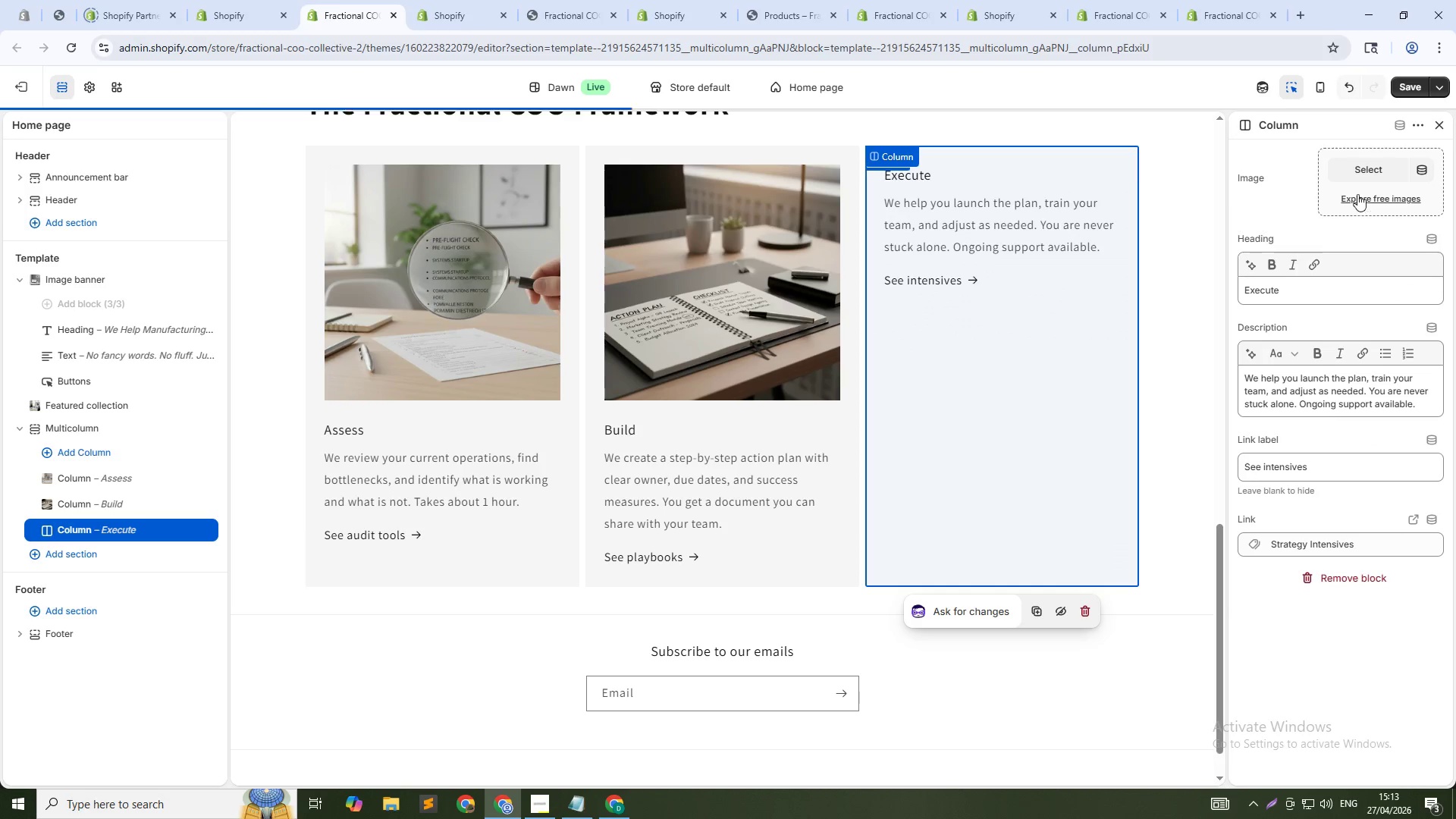 
left_click([1369, 160])
 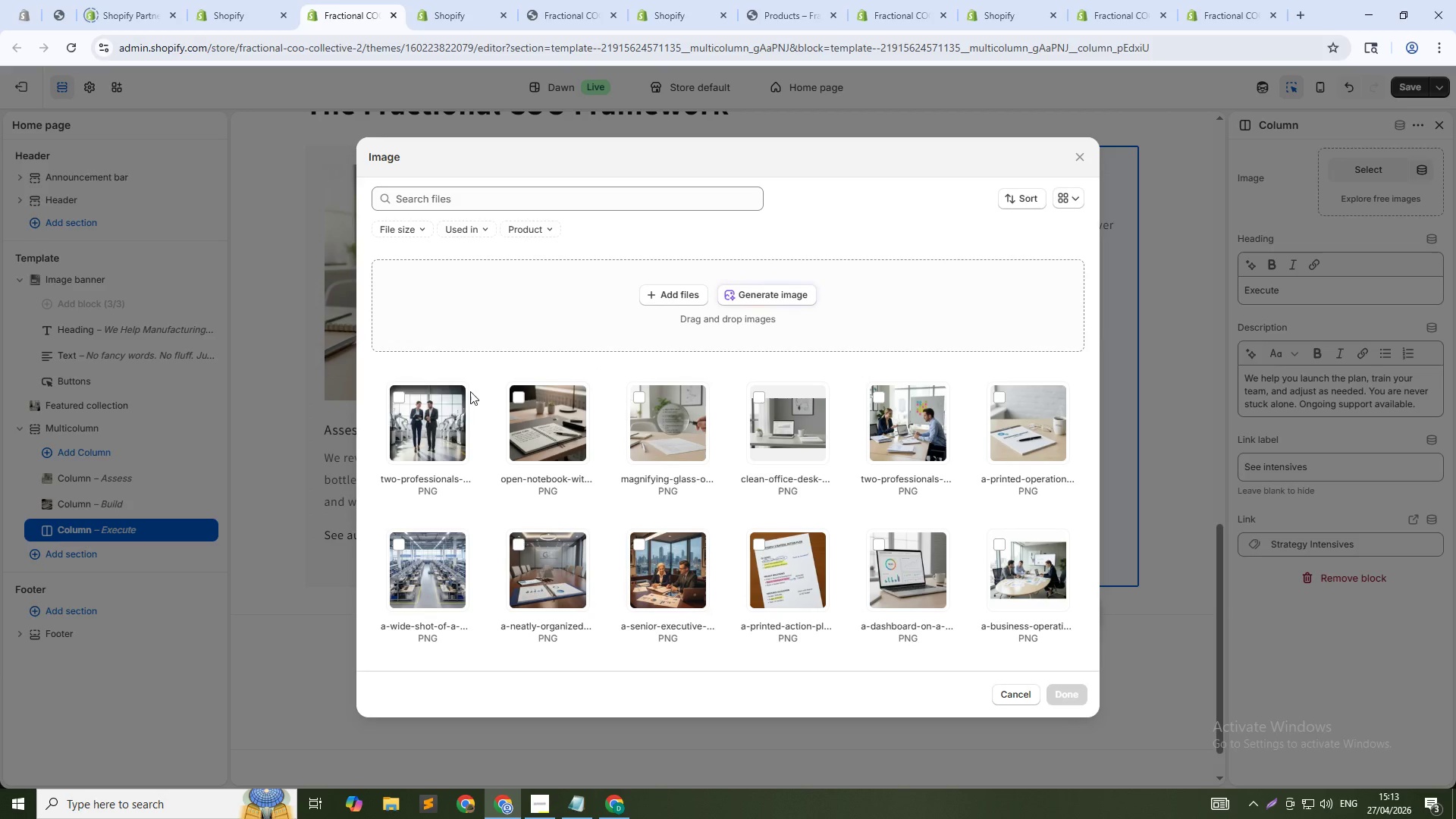 
left_click([428, 413])
 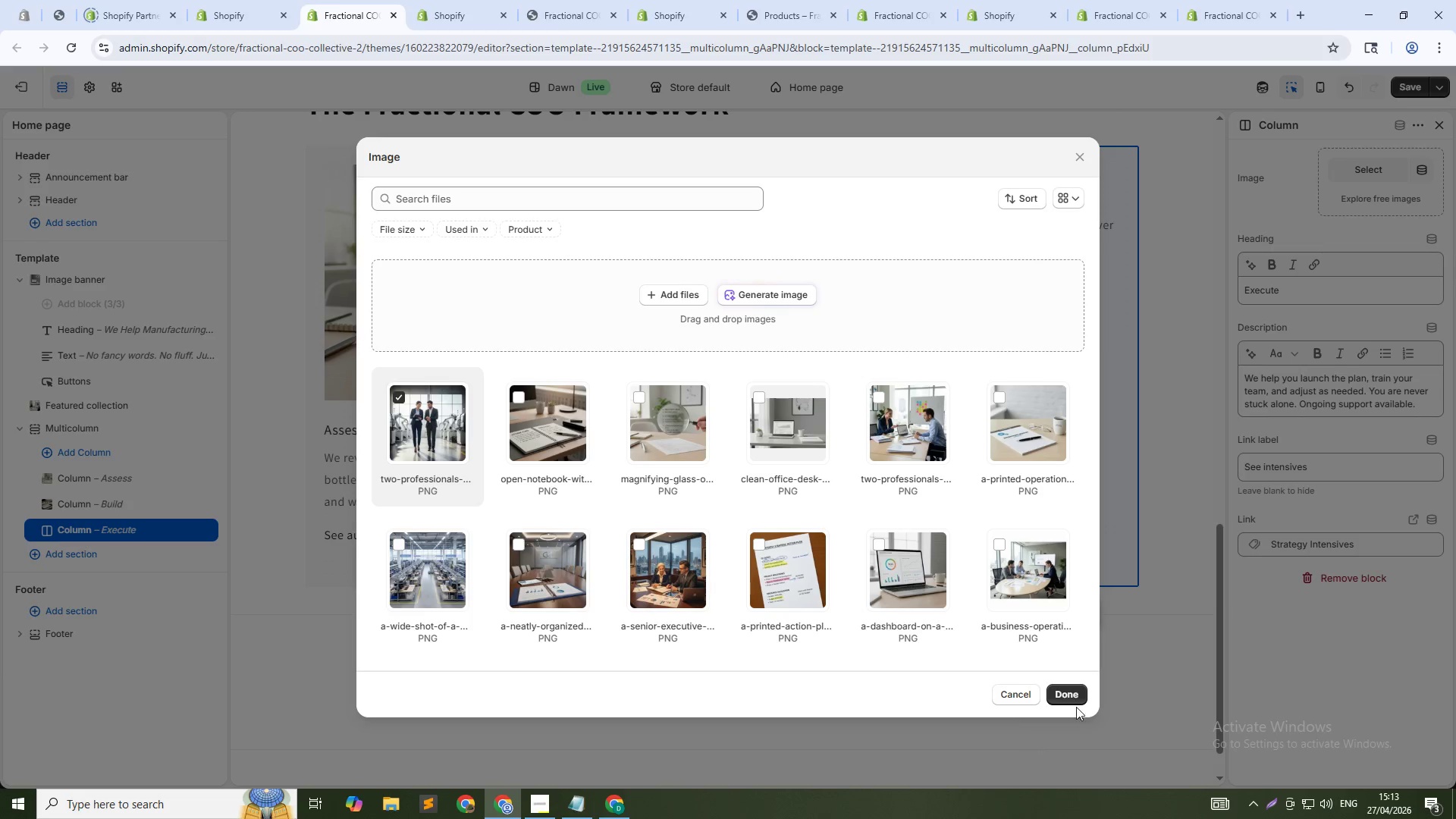 
left_click([1072, 699])
 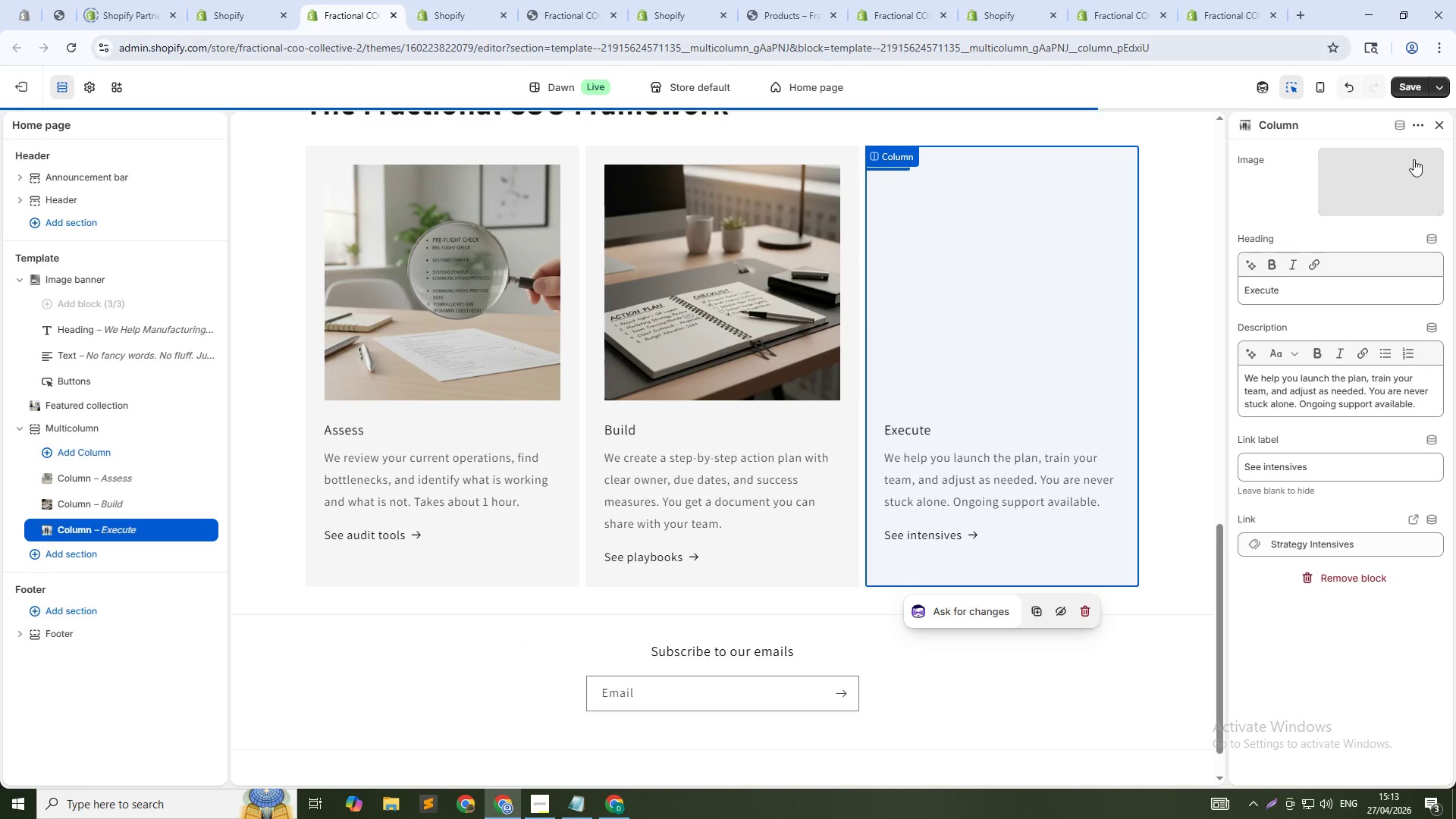 
left_click([1435, 158])
 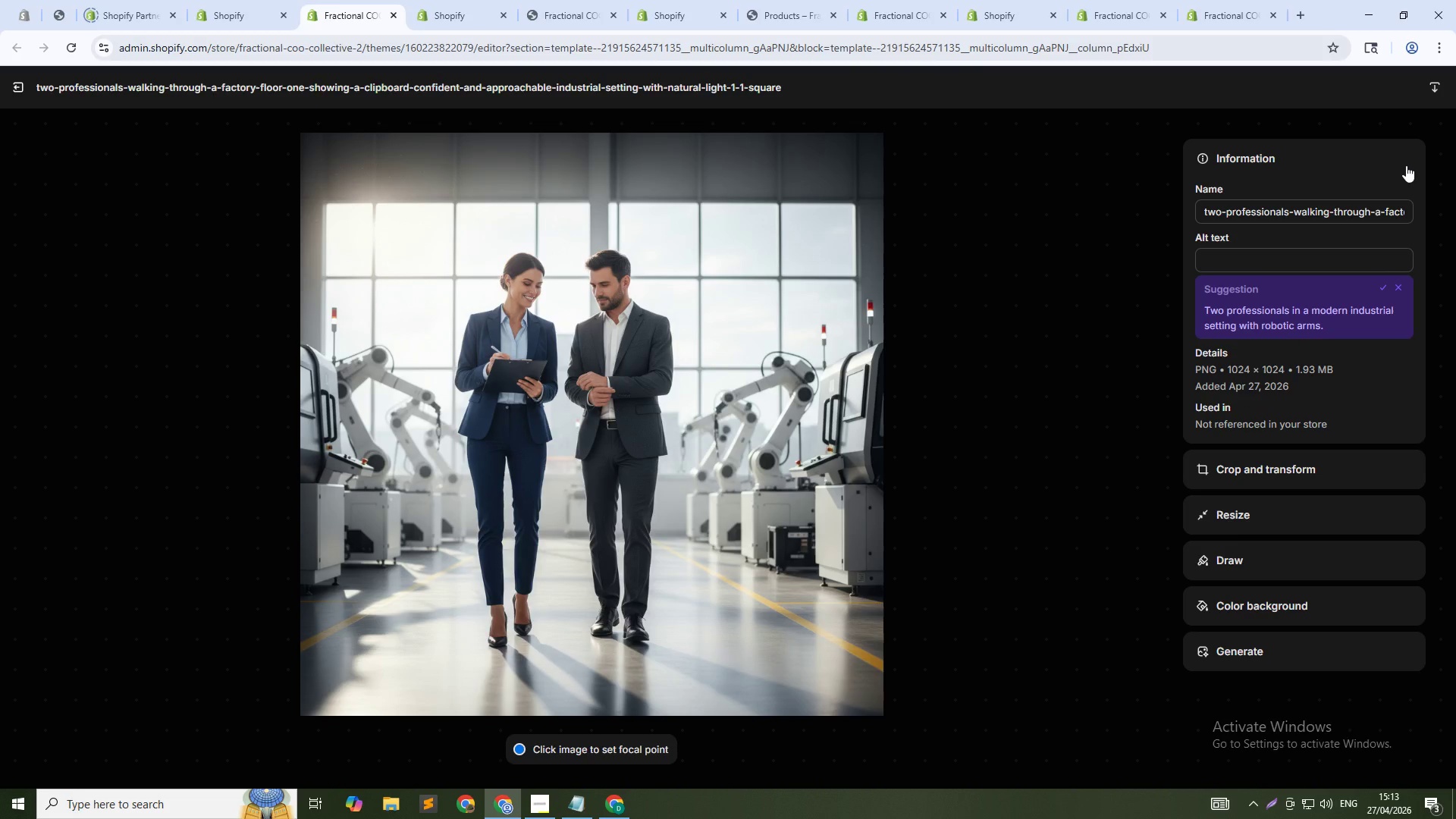 
wait(13.72)
 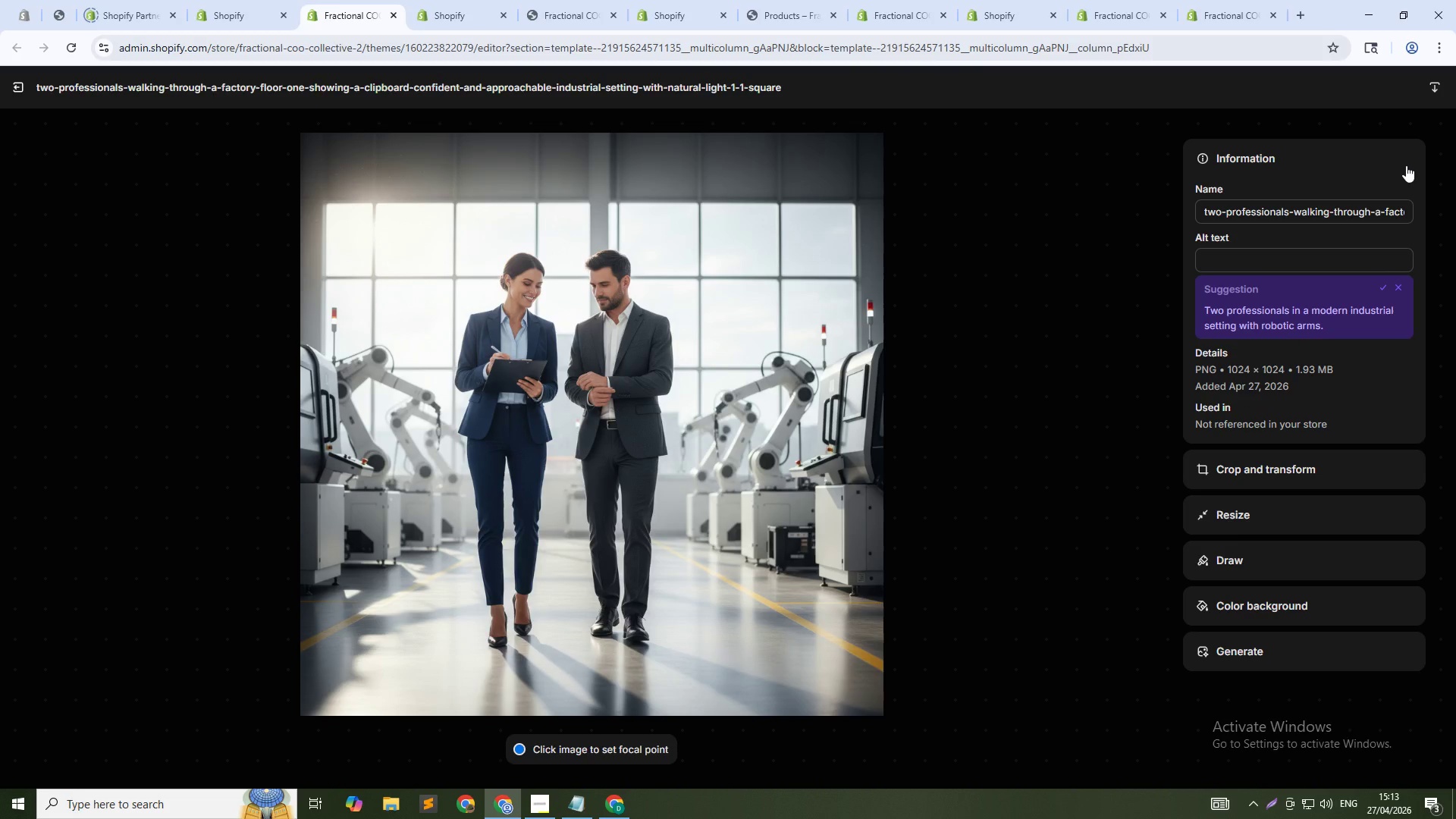 
left_click([1241, 254])
 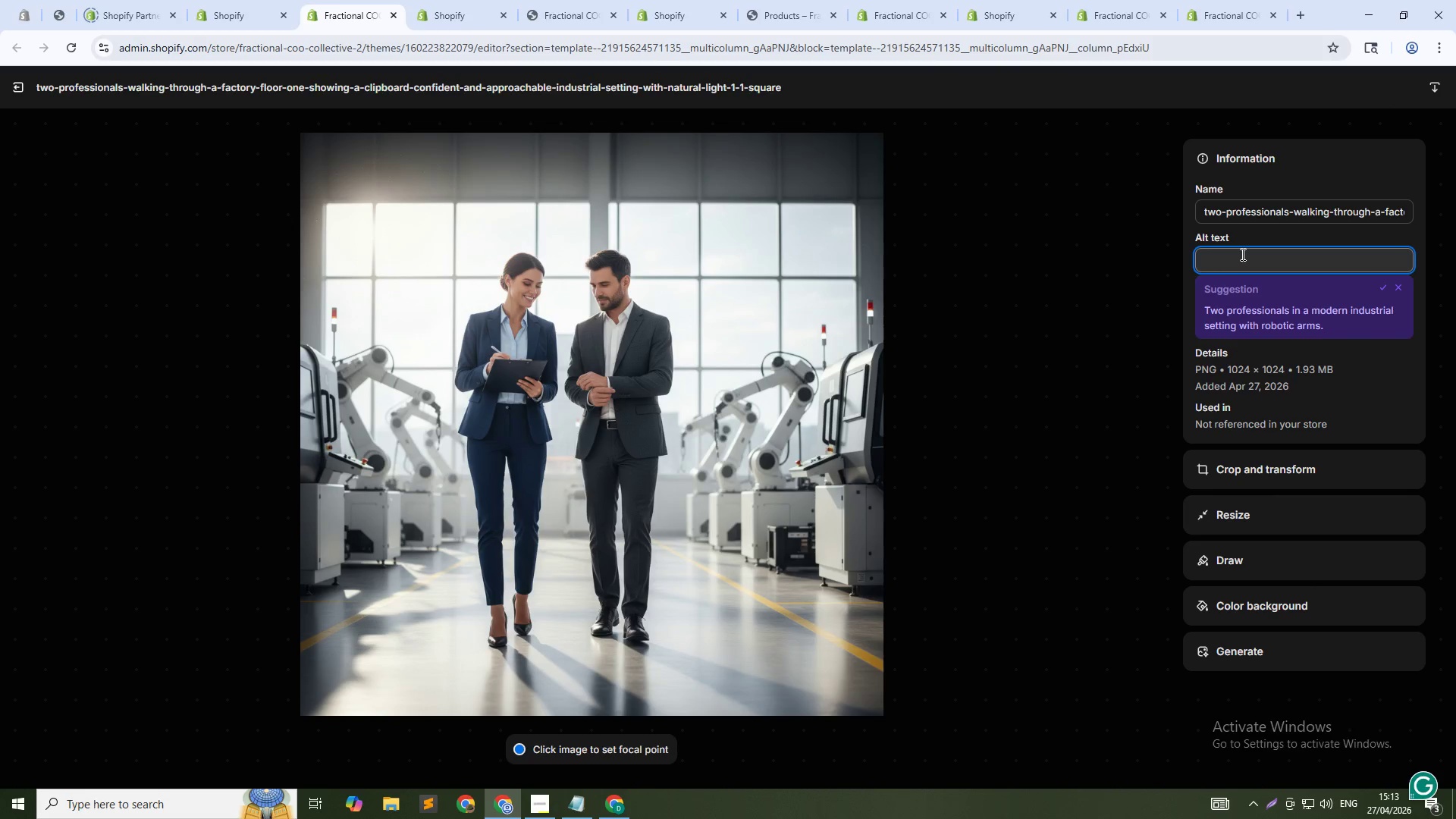 
hold_key(key=ShiftLeft, duration=1.02)
 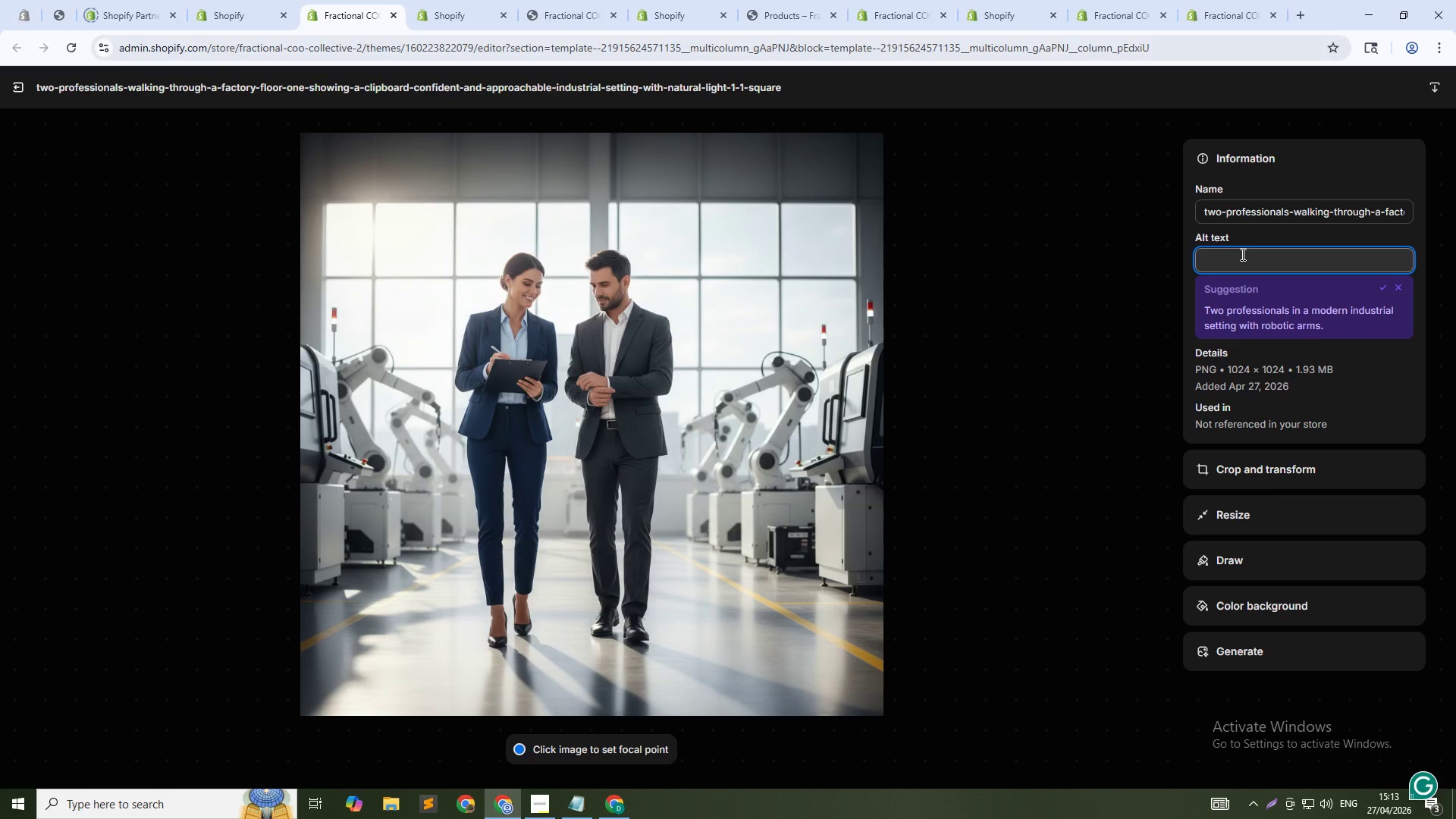 
type(Fractional COO framework exectue step - consultants walking factory floor with clipboard)
 